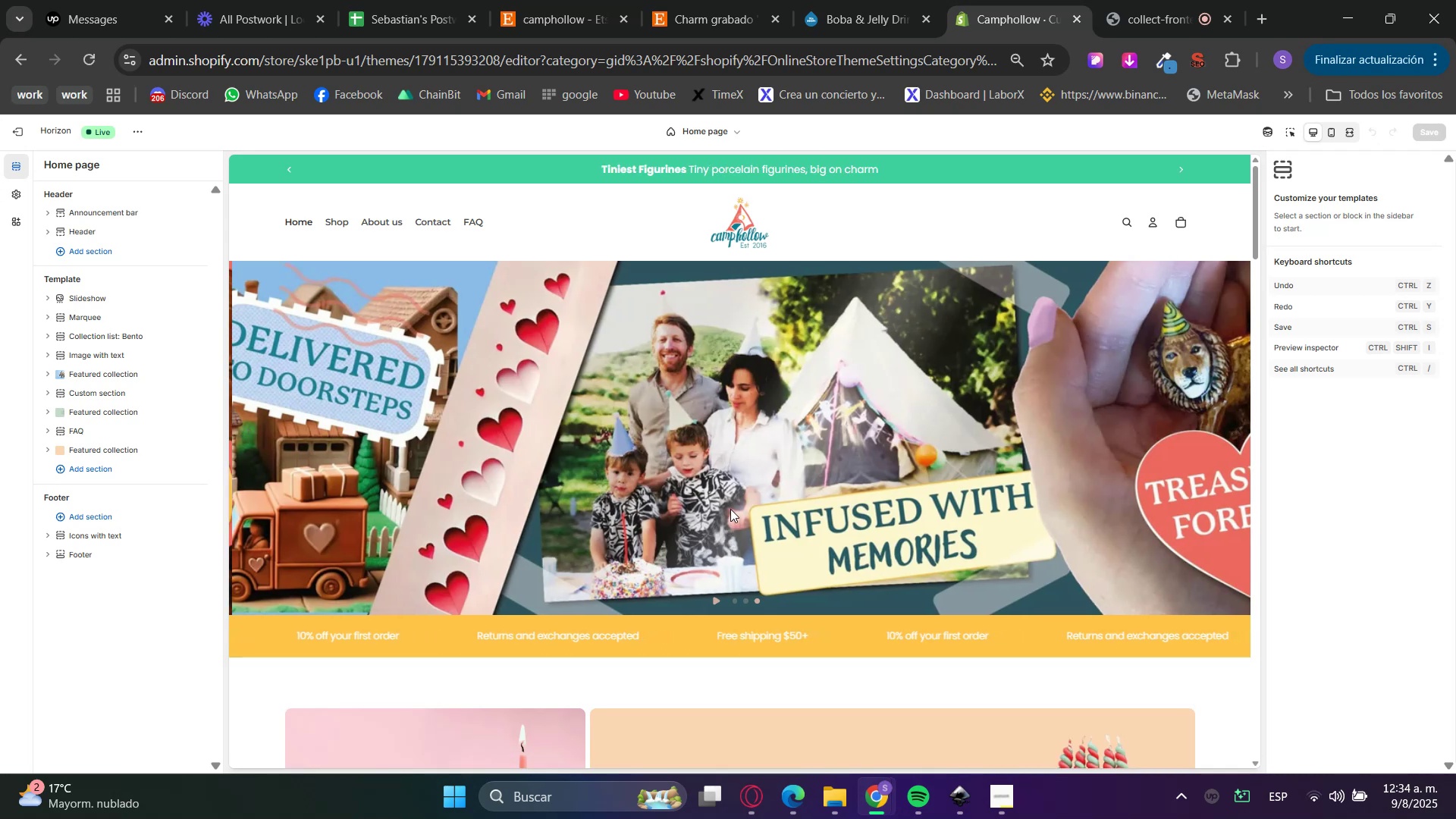 
scroll: coordinate [965, 562], scroll_direction: down, amount: 4.0
 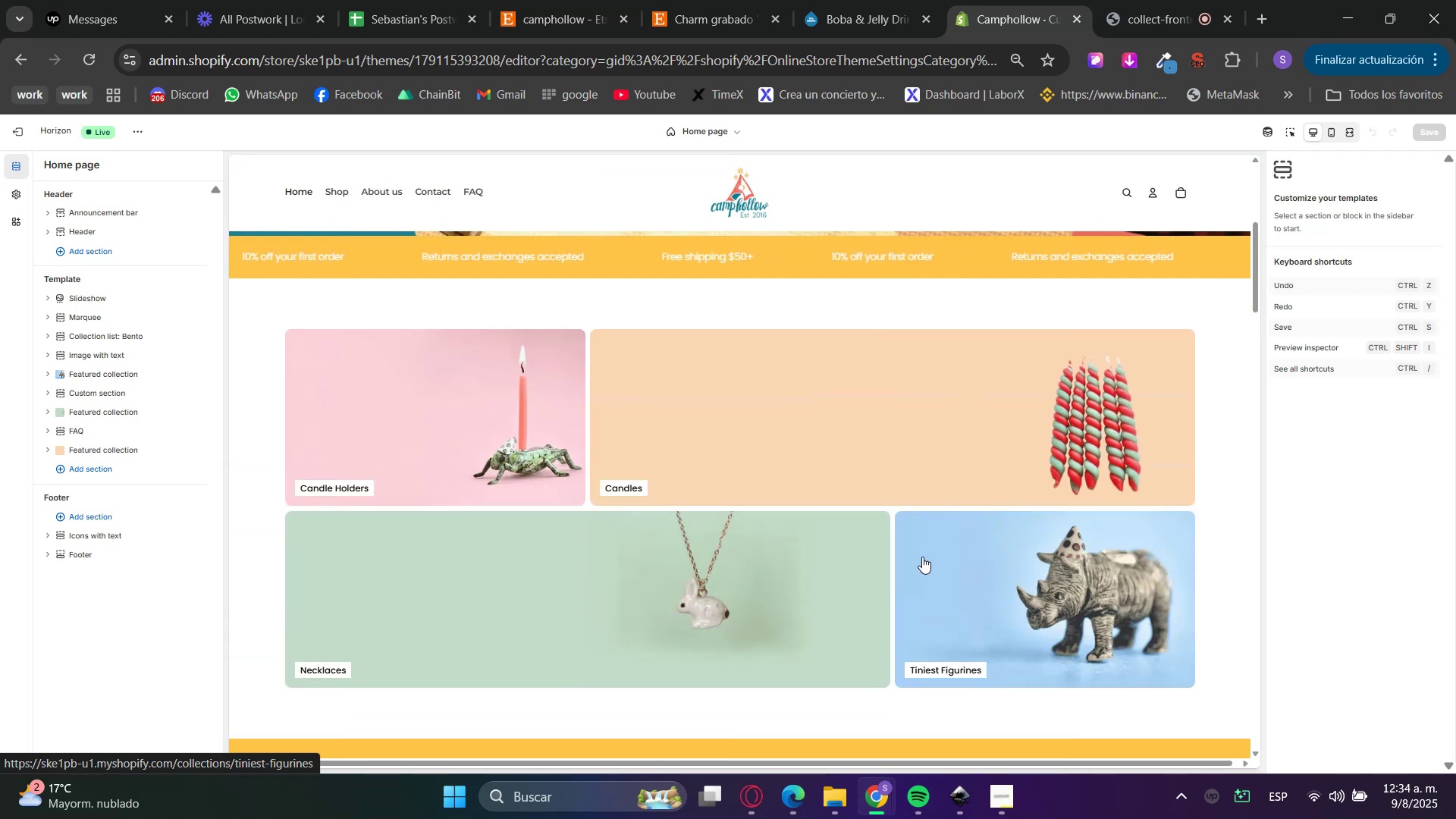 
scroll: coordinate [912, 557], scroll_direction: none, amount: 0.0
 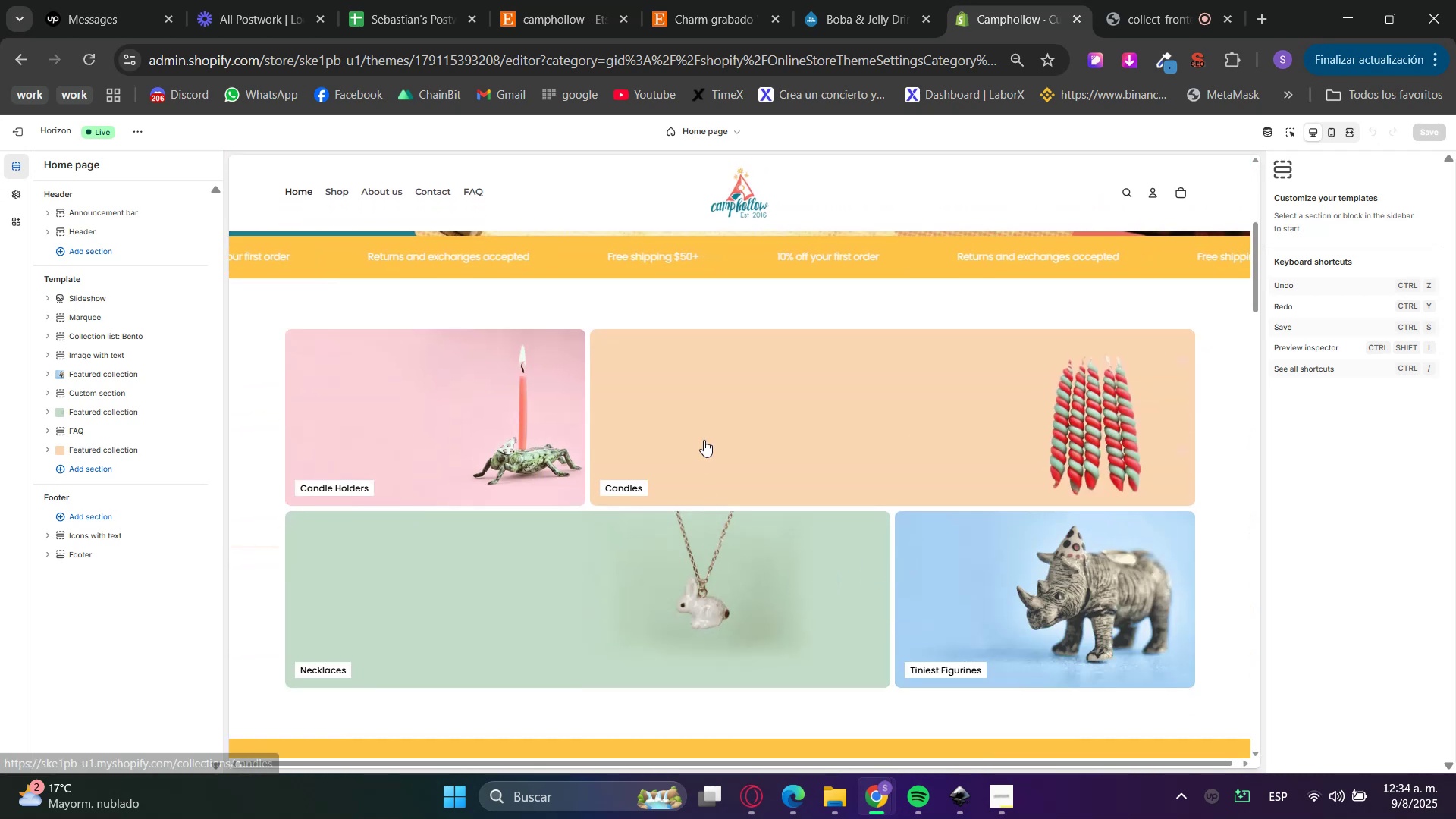 
left_click([704, 440])
 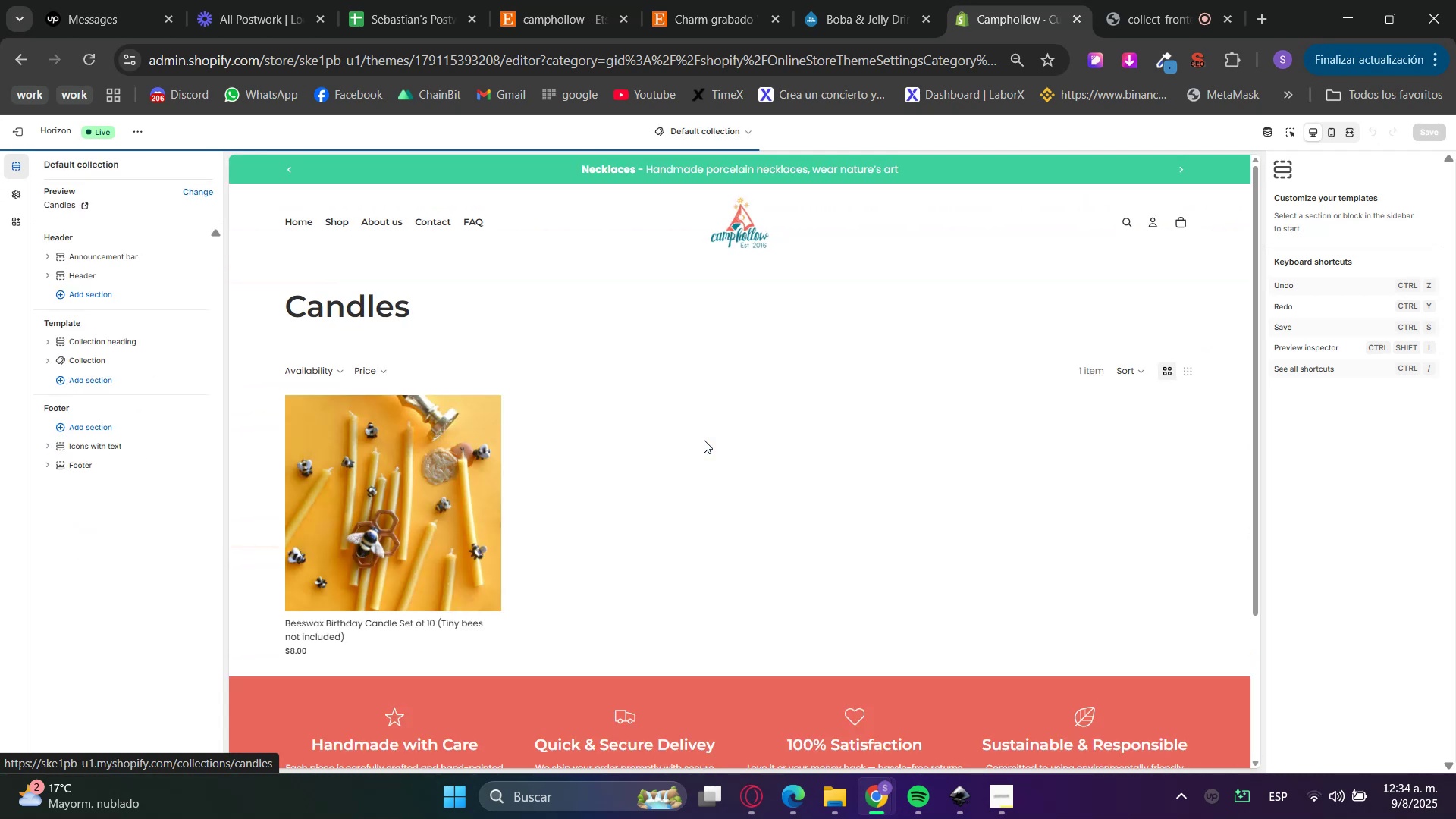 
left_click([20, 55])
 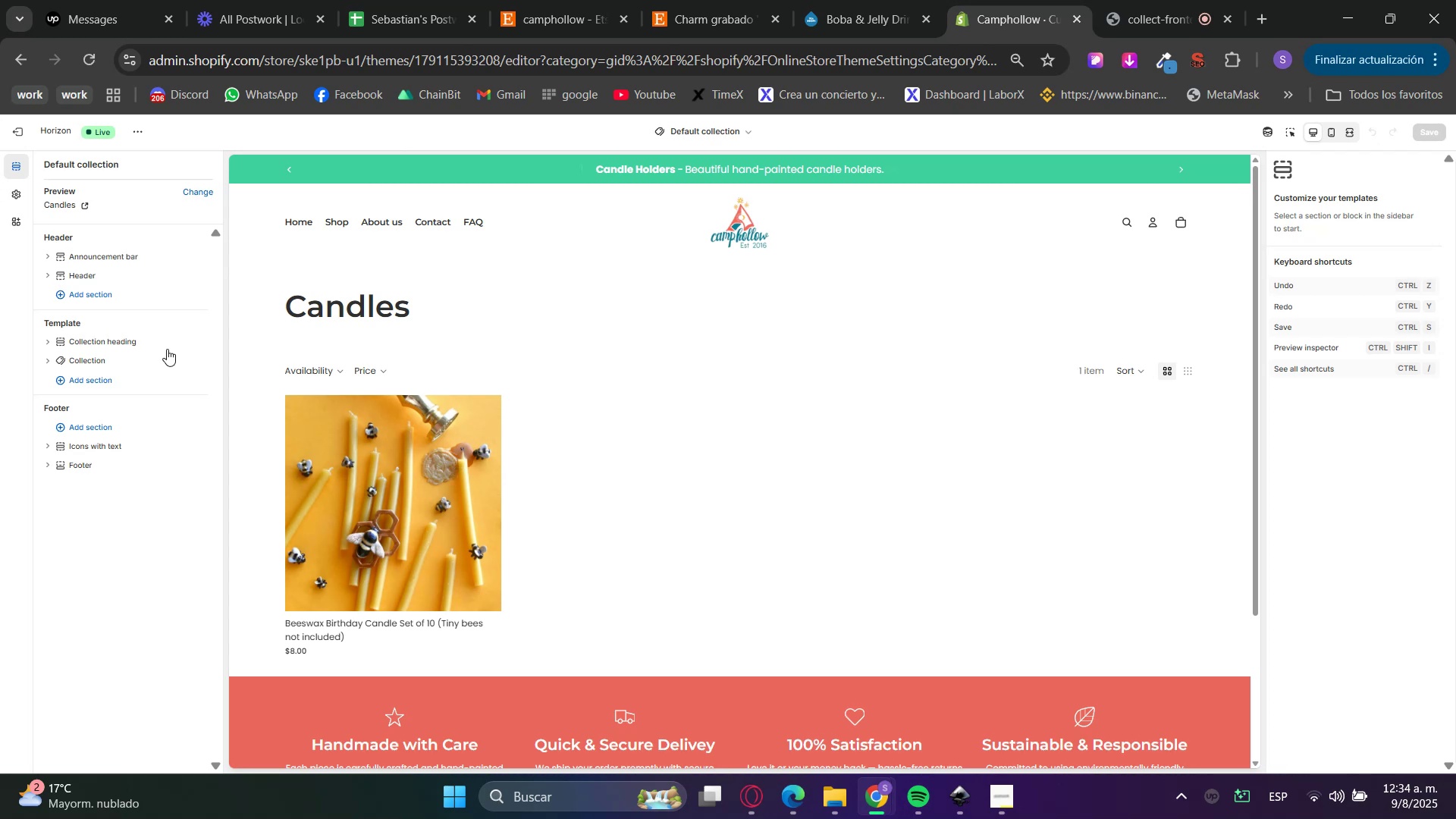 
left_click([732, 202])
 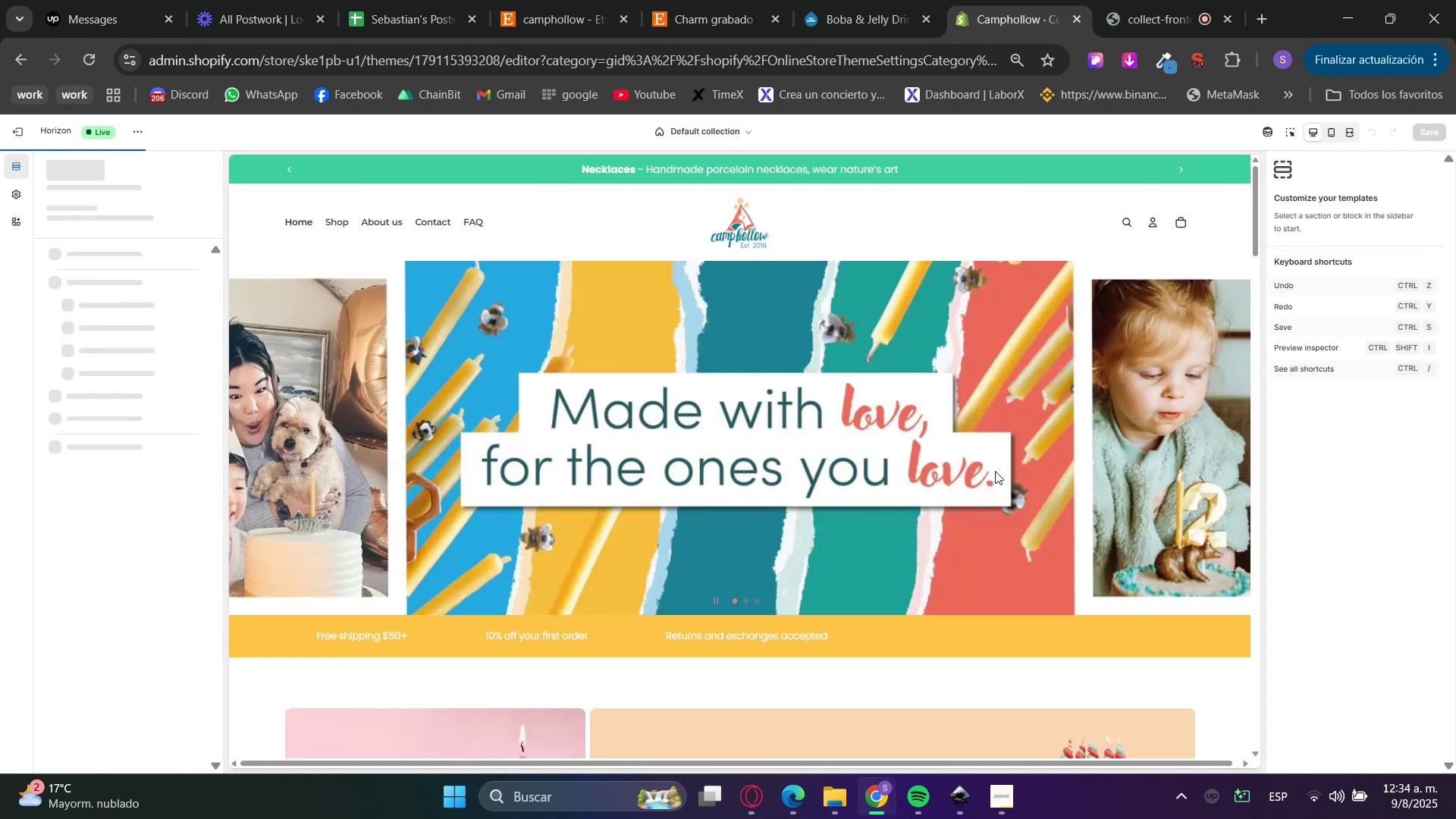 
scroll: coordinate [1128, 412], scroll_direction: down, amount: 29.0
 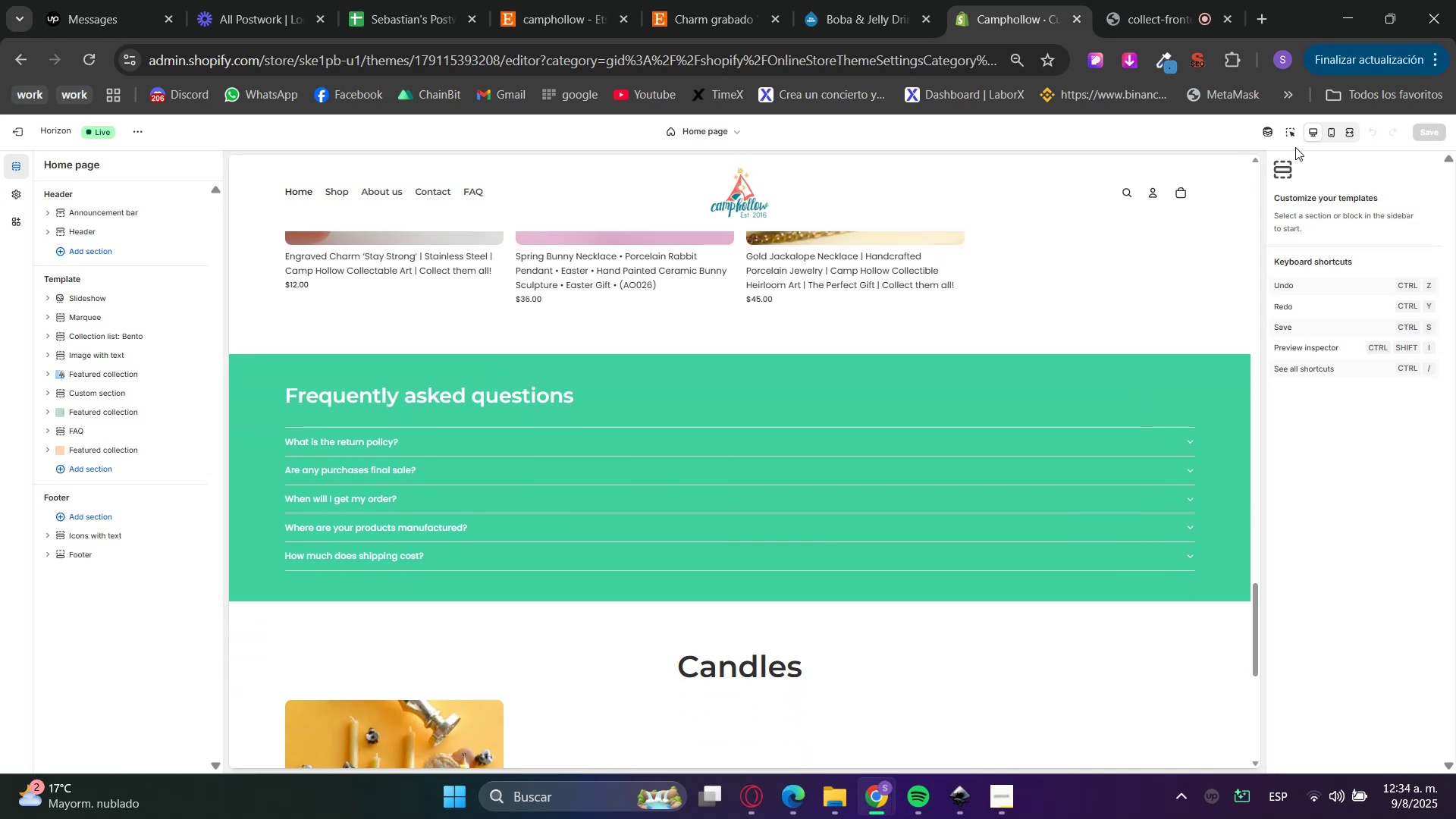 
scroll: coordinate [1177, 467], scroll_direction: down, amount: 3.0
 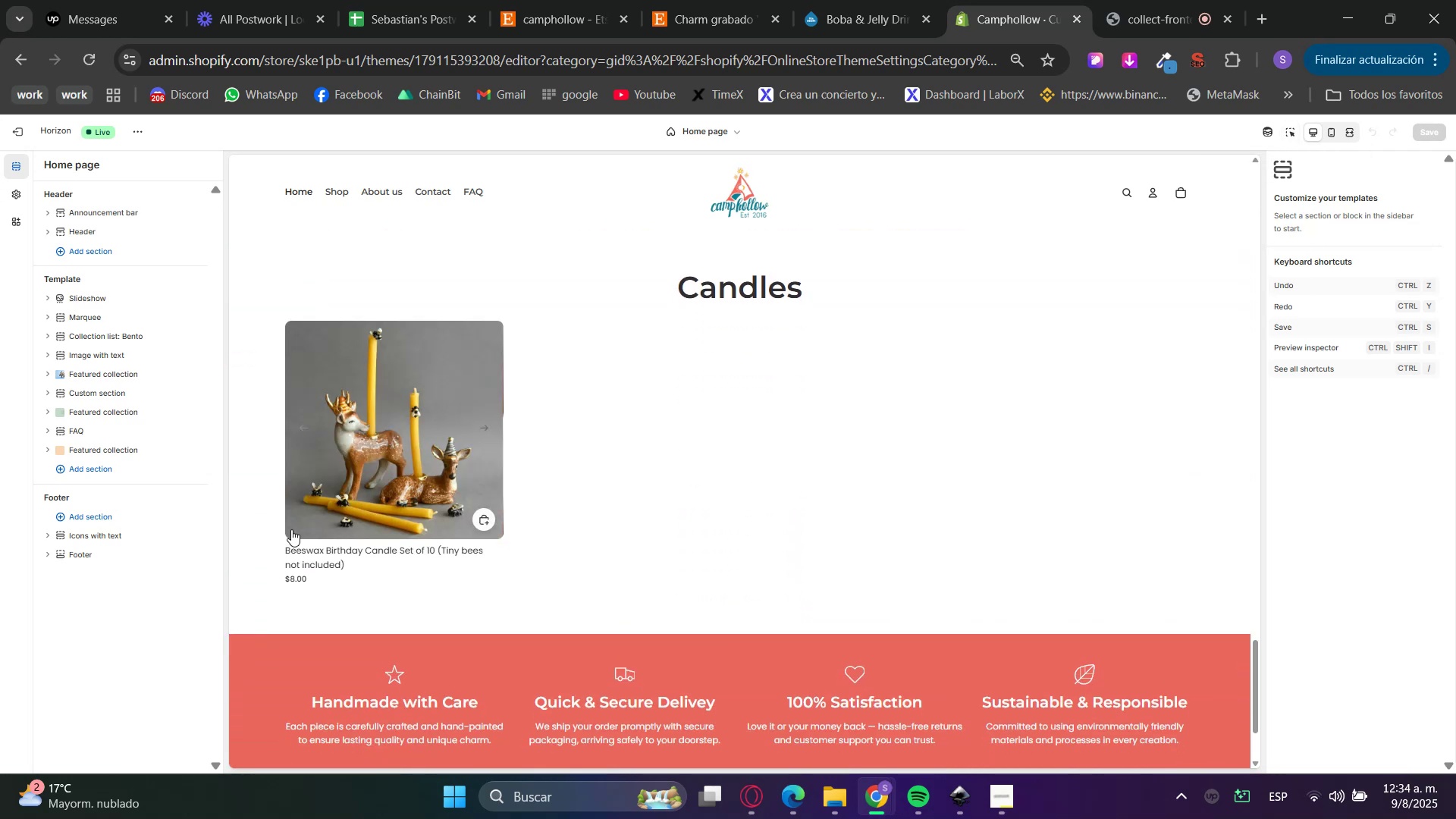 
left_click([112, 477])
 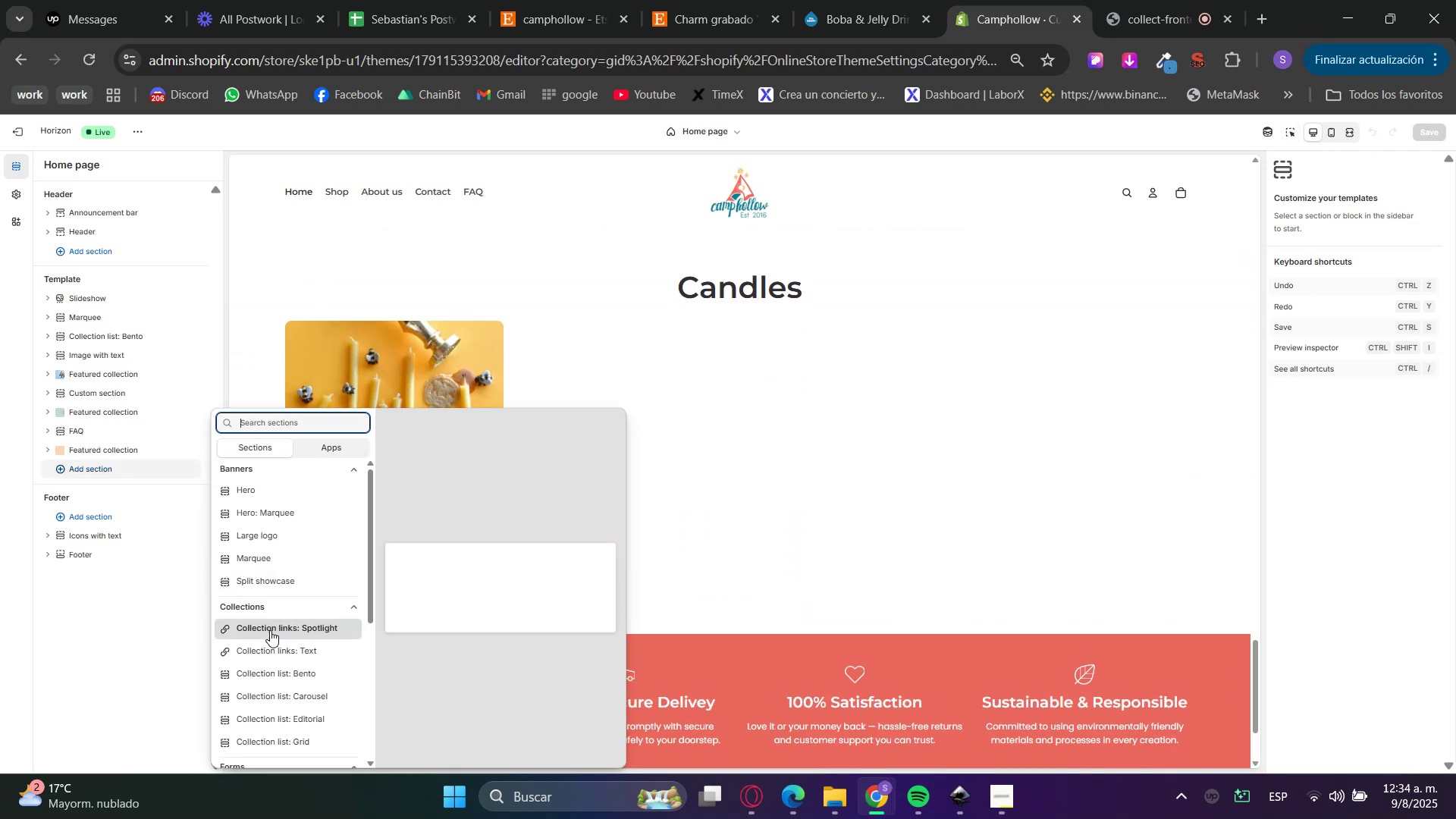 
scroll: coordinate [275, 676], scroll_direction: down, amount: 5.0
 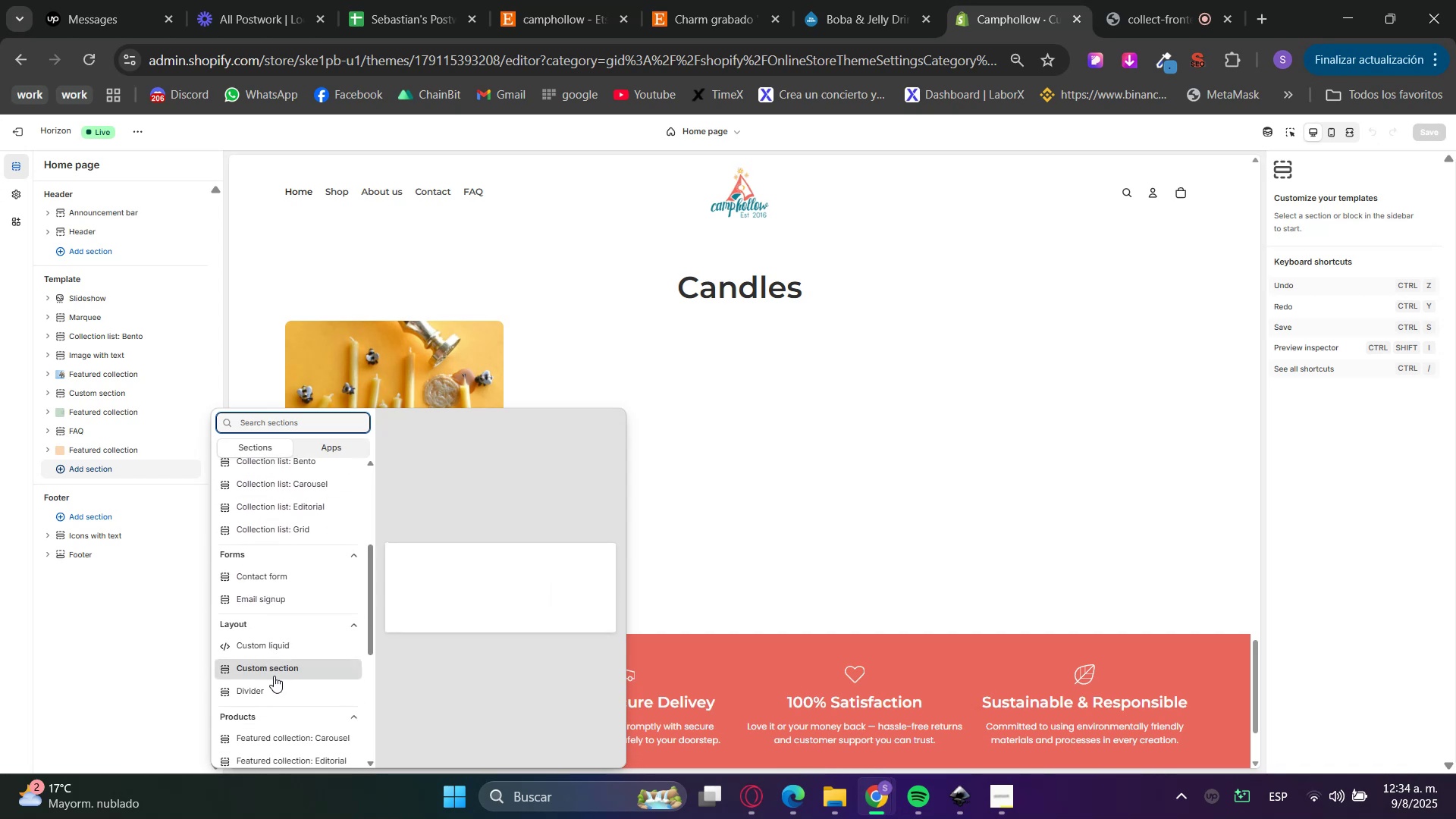 
scroll: coordinate [268, 639], scroll_direction: down, amount: 3.0
 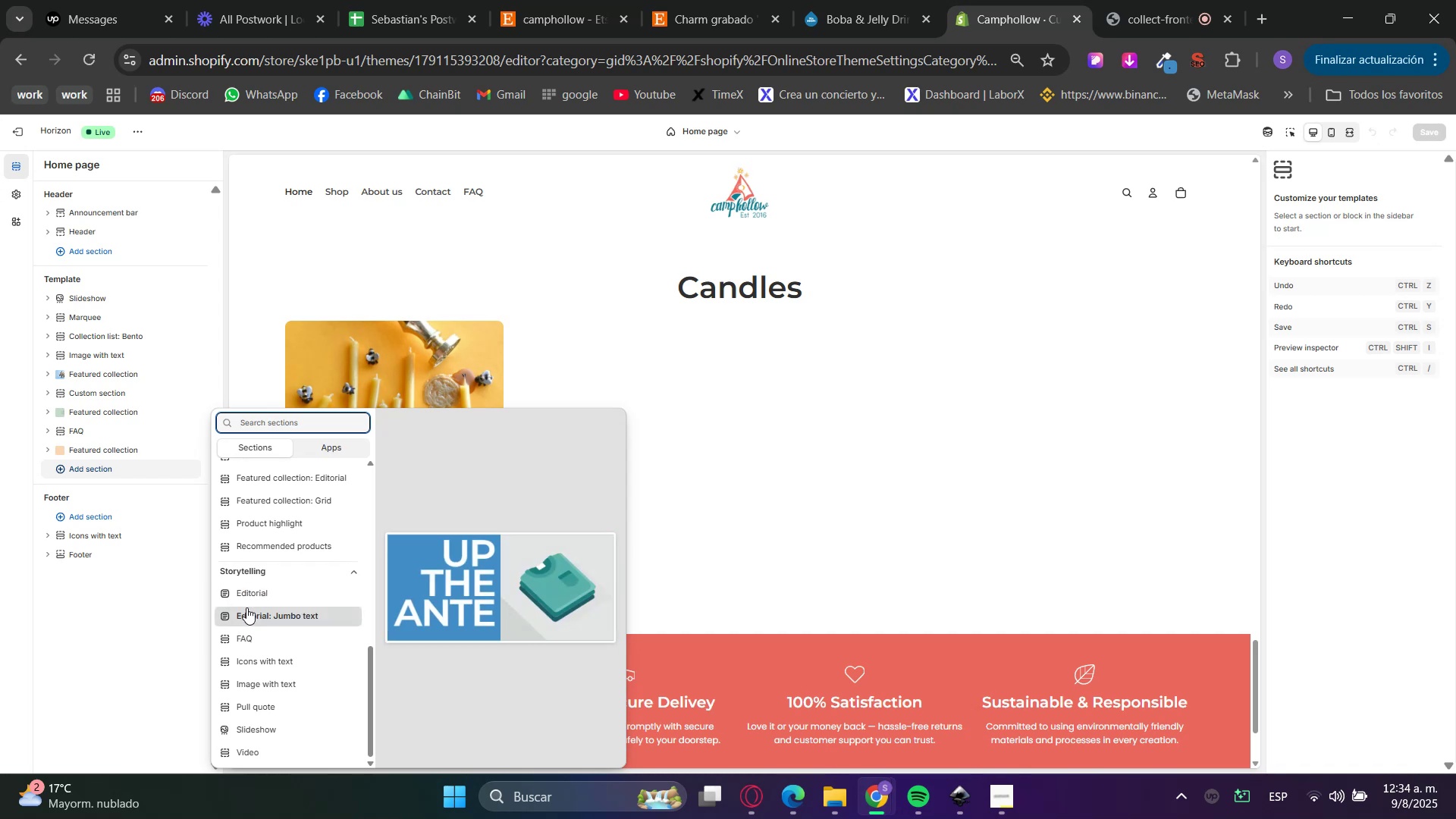 
wait(8.2)
 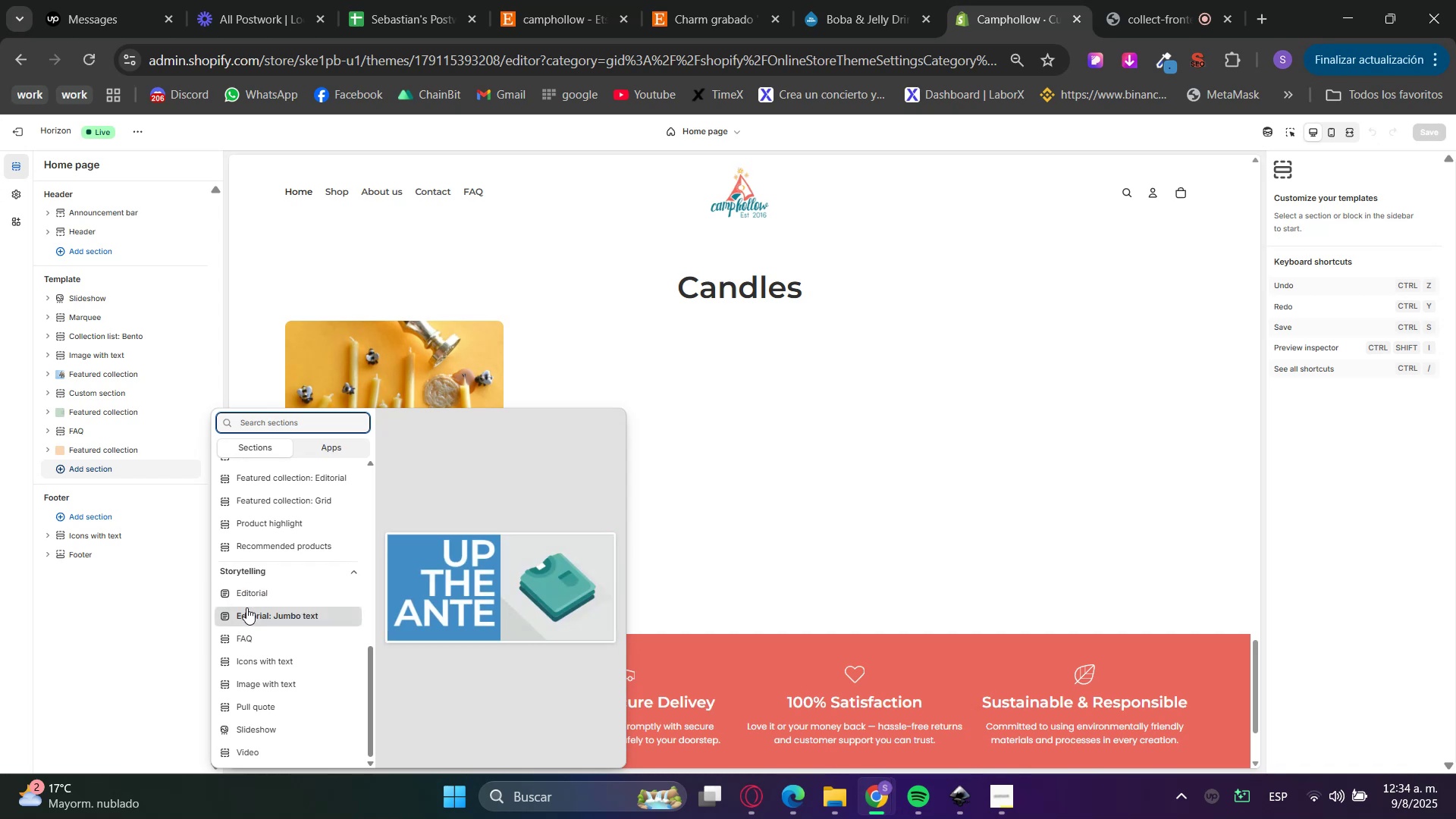 
scroll: coordinate [265, 702], scroll_direction: down, amount: 1.0
 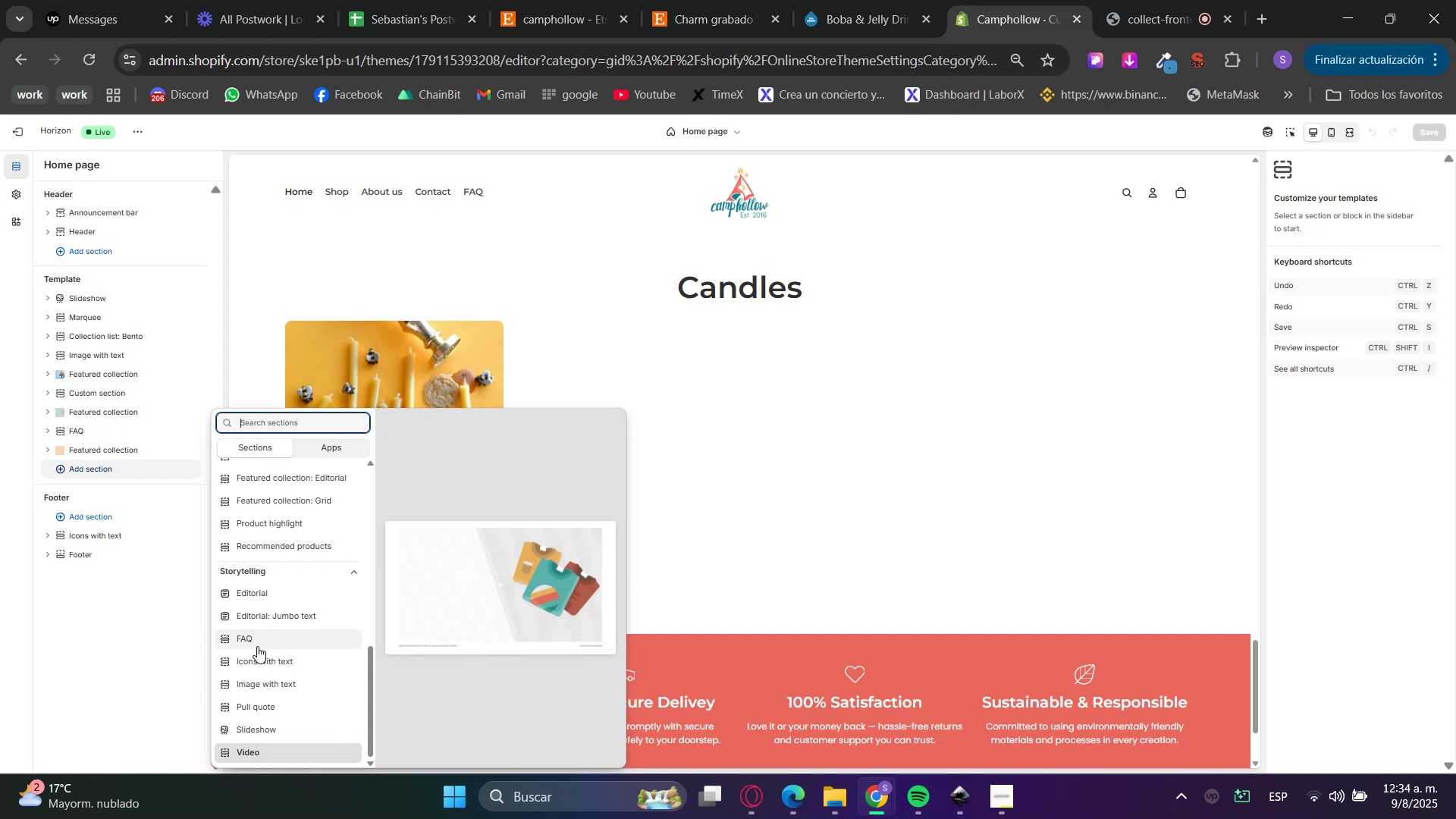 
wait(5.27)
 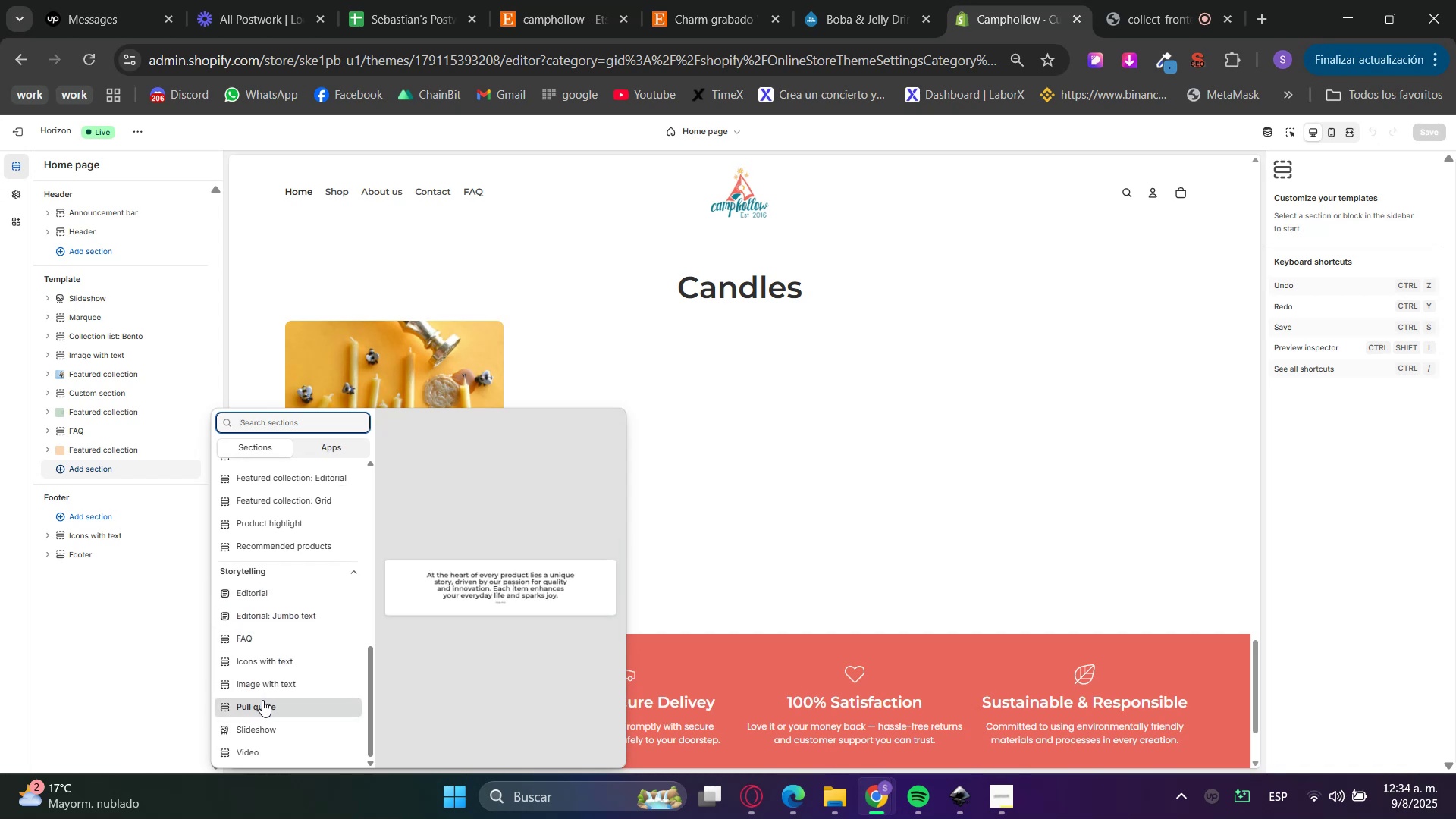 
left_click([257, 620])
 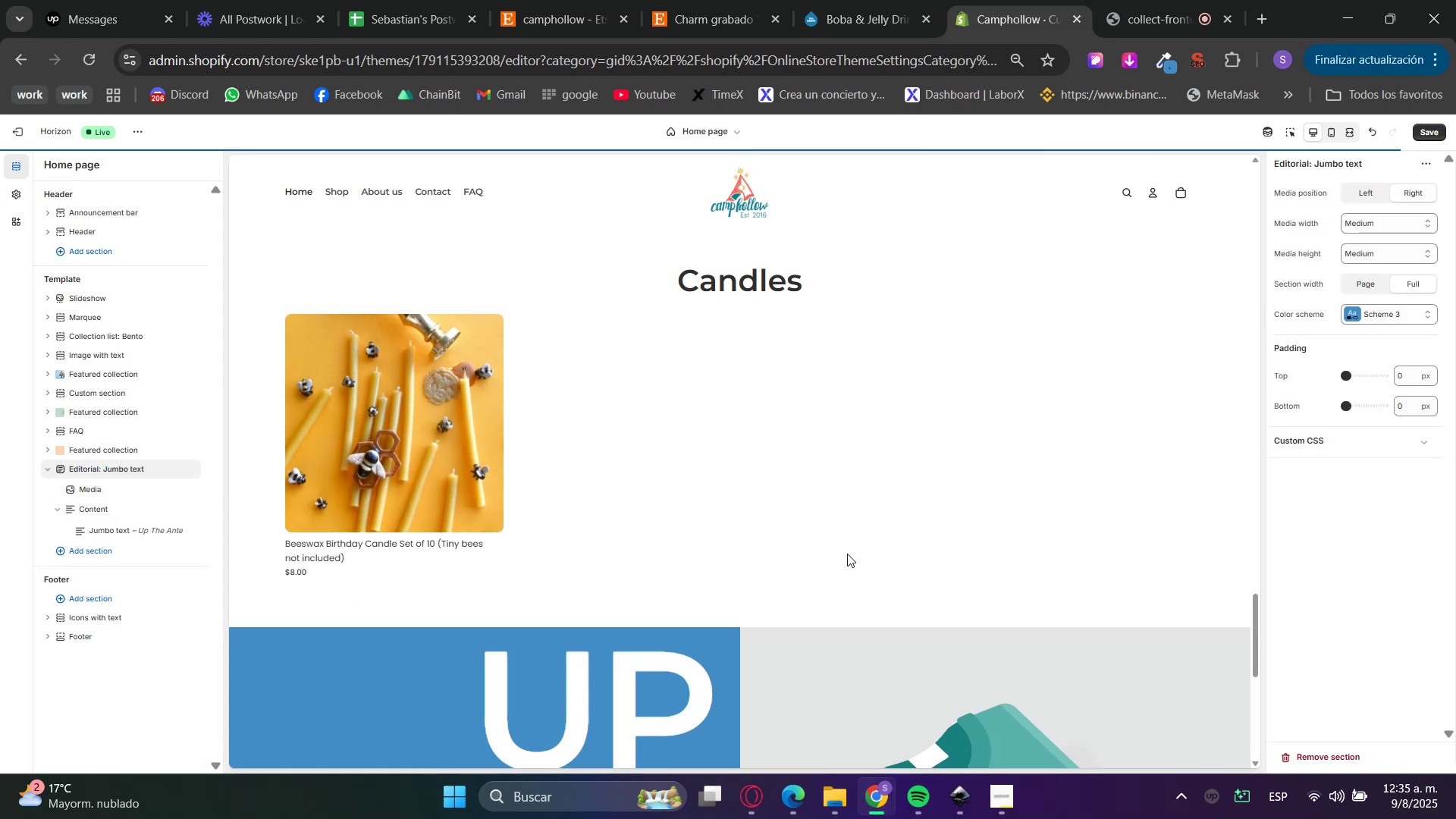 
scroll: coordinate [844, 554], scroll_direction: up, amount: 1.0
 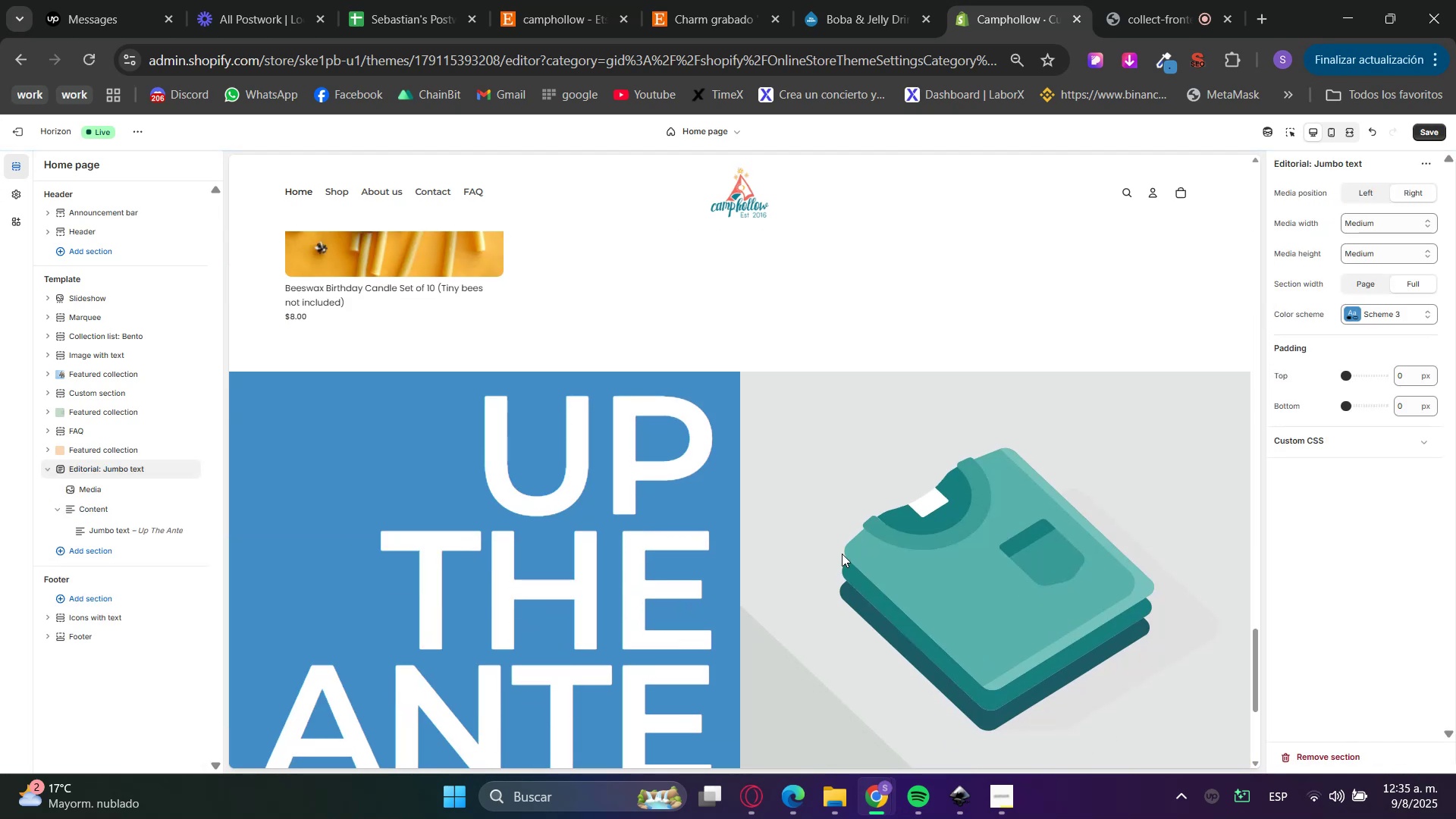 
scroll: coordinate [842, 554], scroll_direction: down, amount: 1.0
 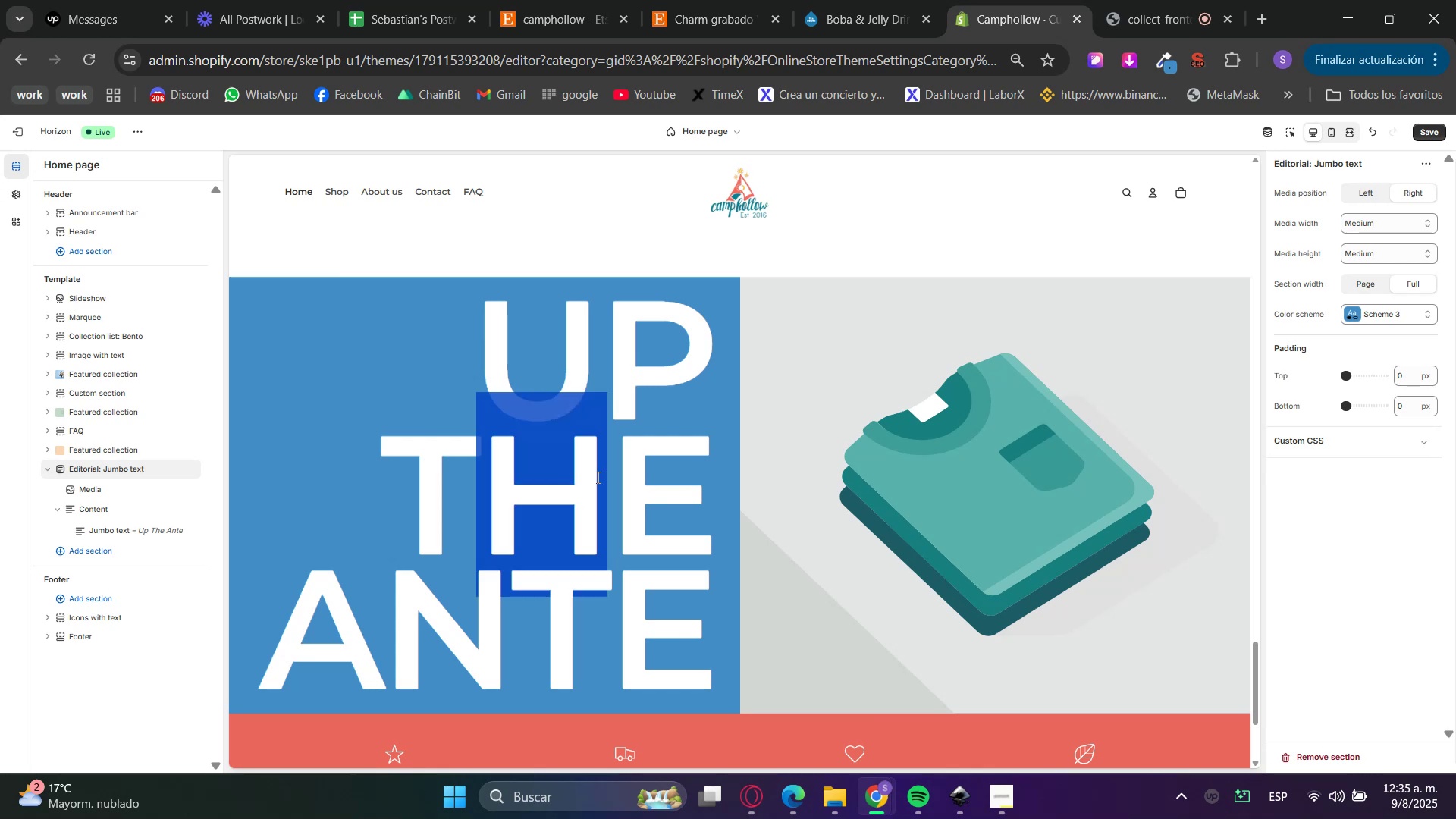 
left_click([649, 490])
 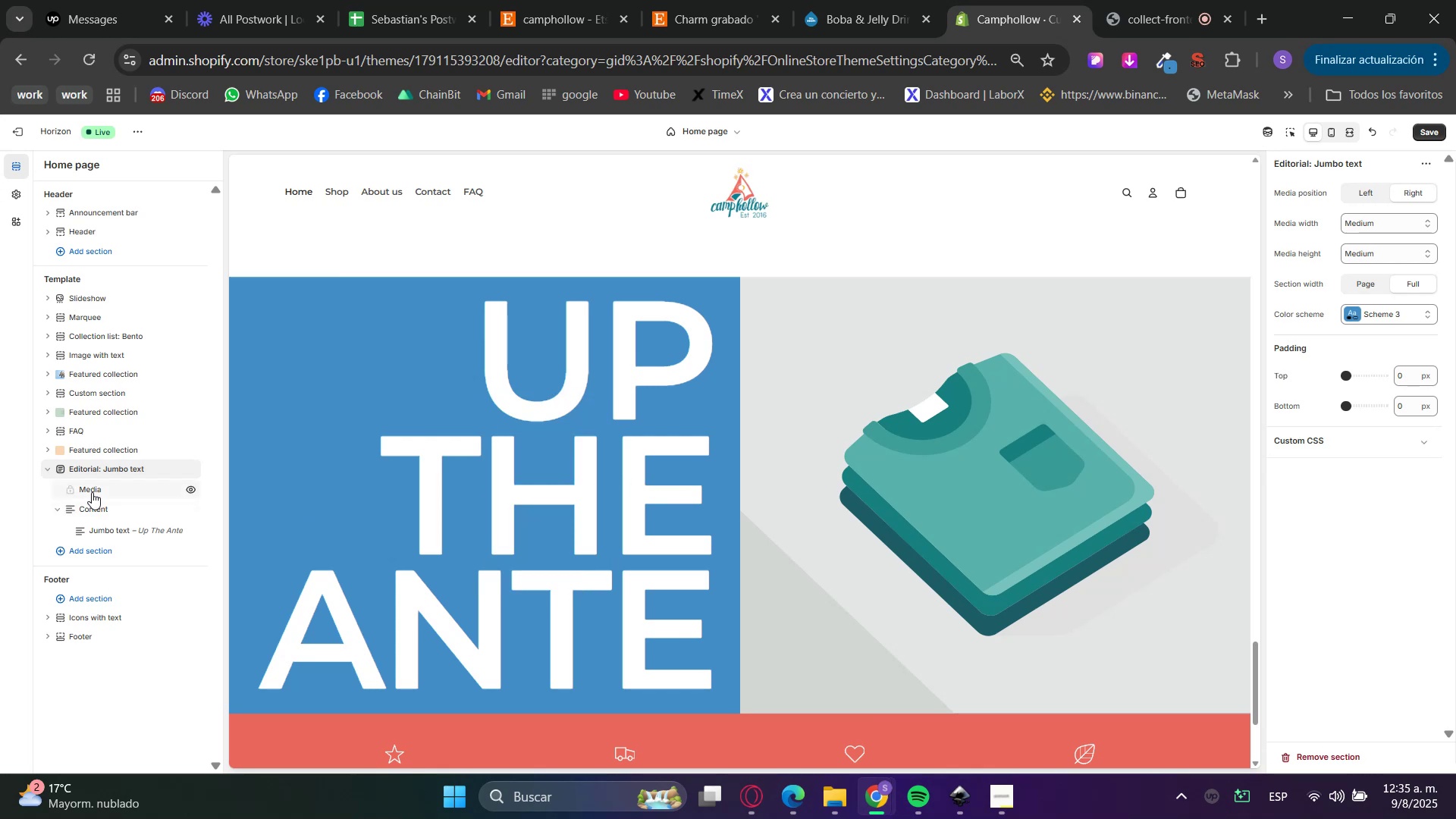 
left_click([92, 492])
 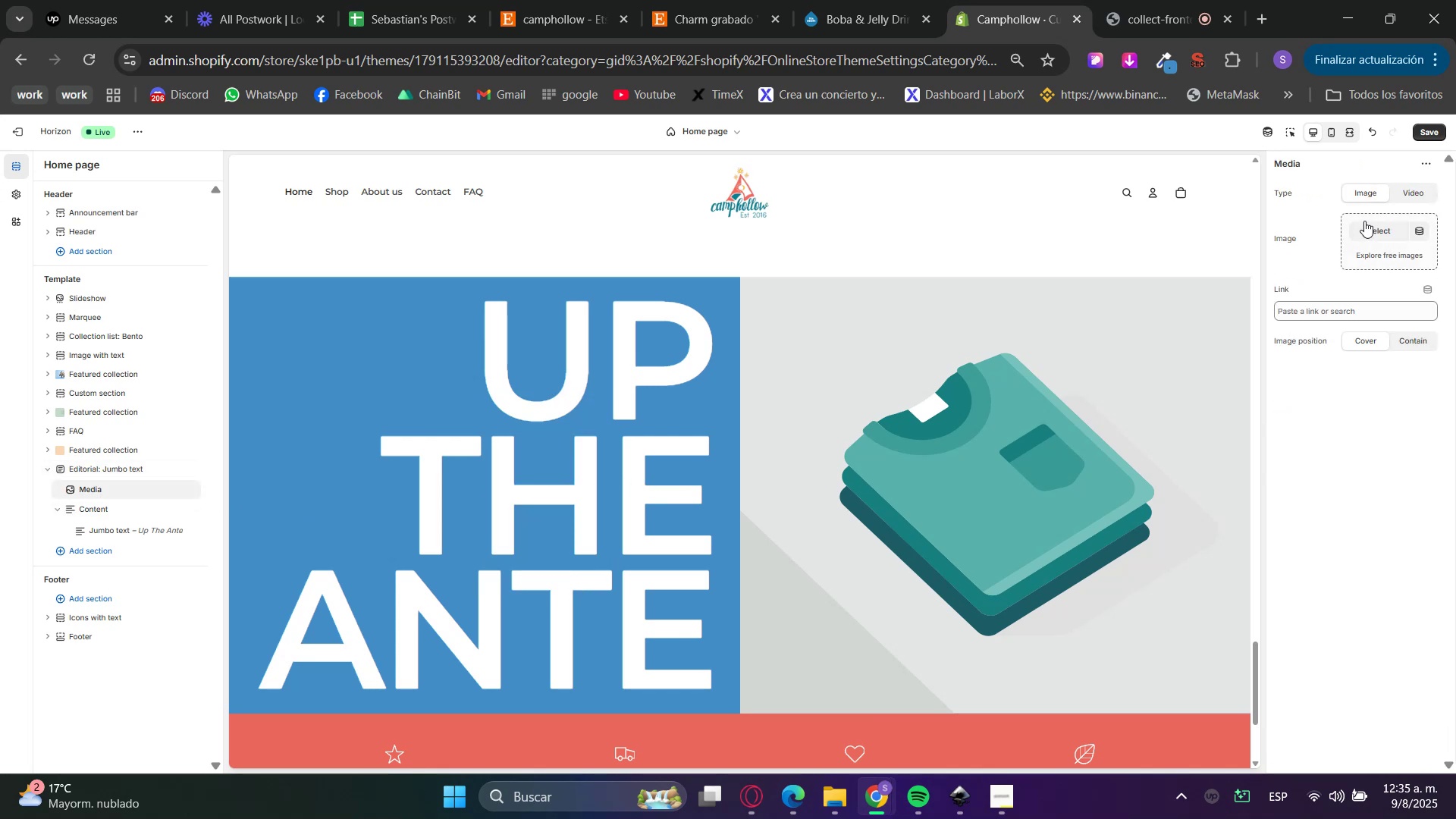 
left_click([1371, 228])
 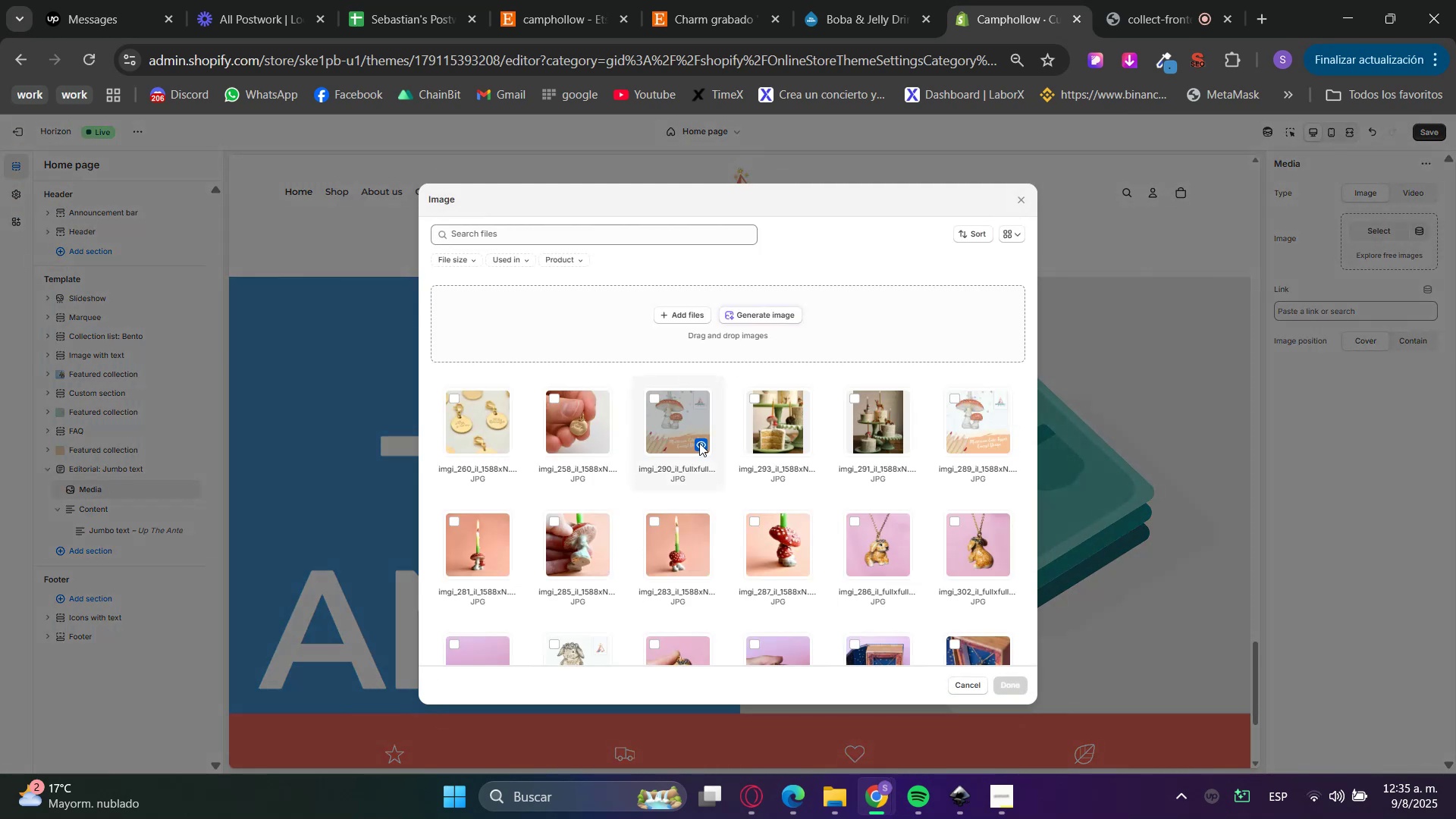 
scroll: coordinate [817, 482], scroll_direction: down, amount: 3.0
 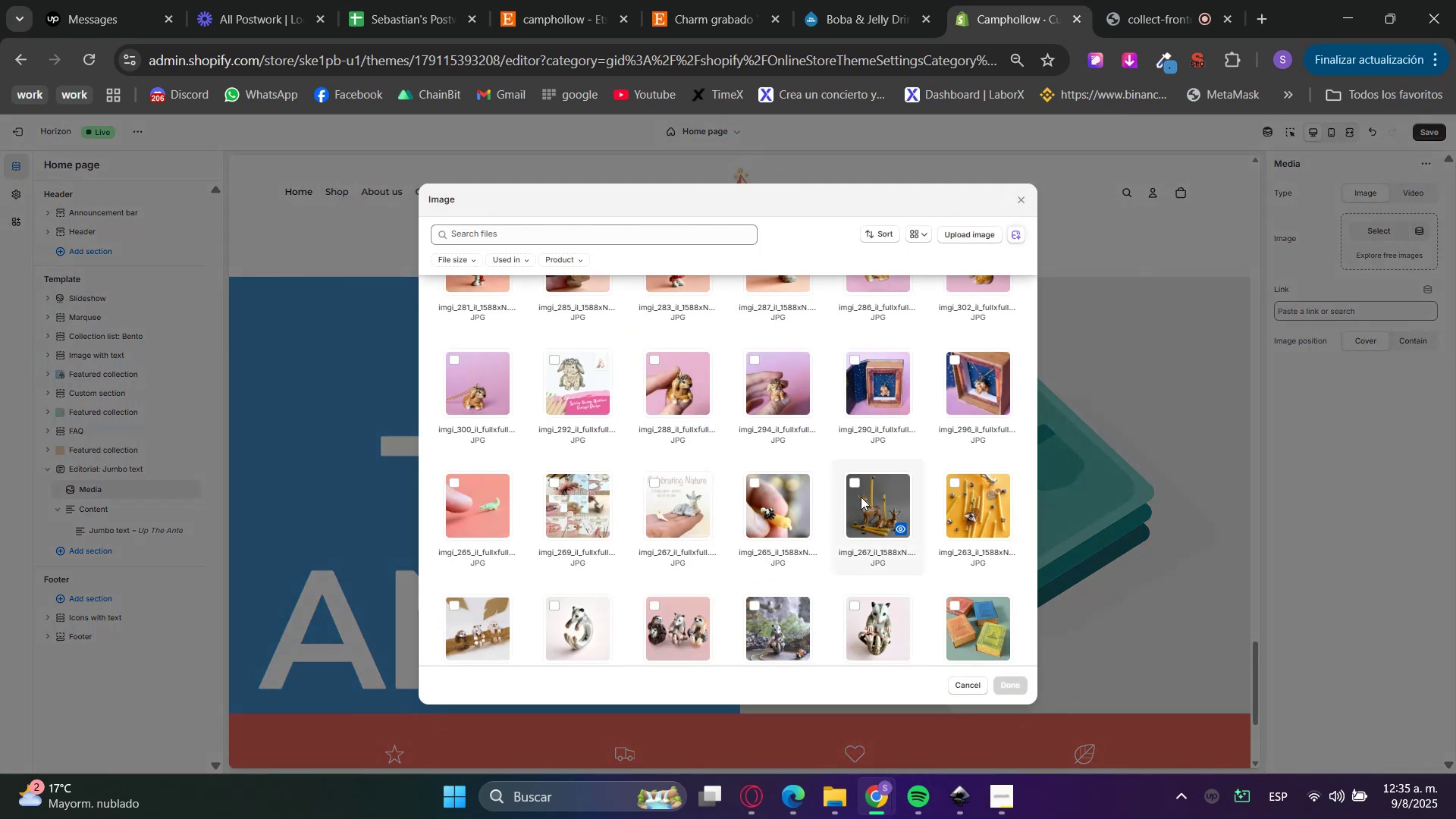 
left_click([892, 504])
 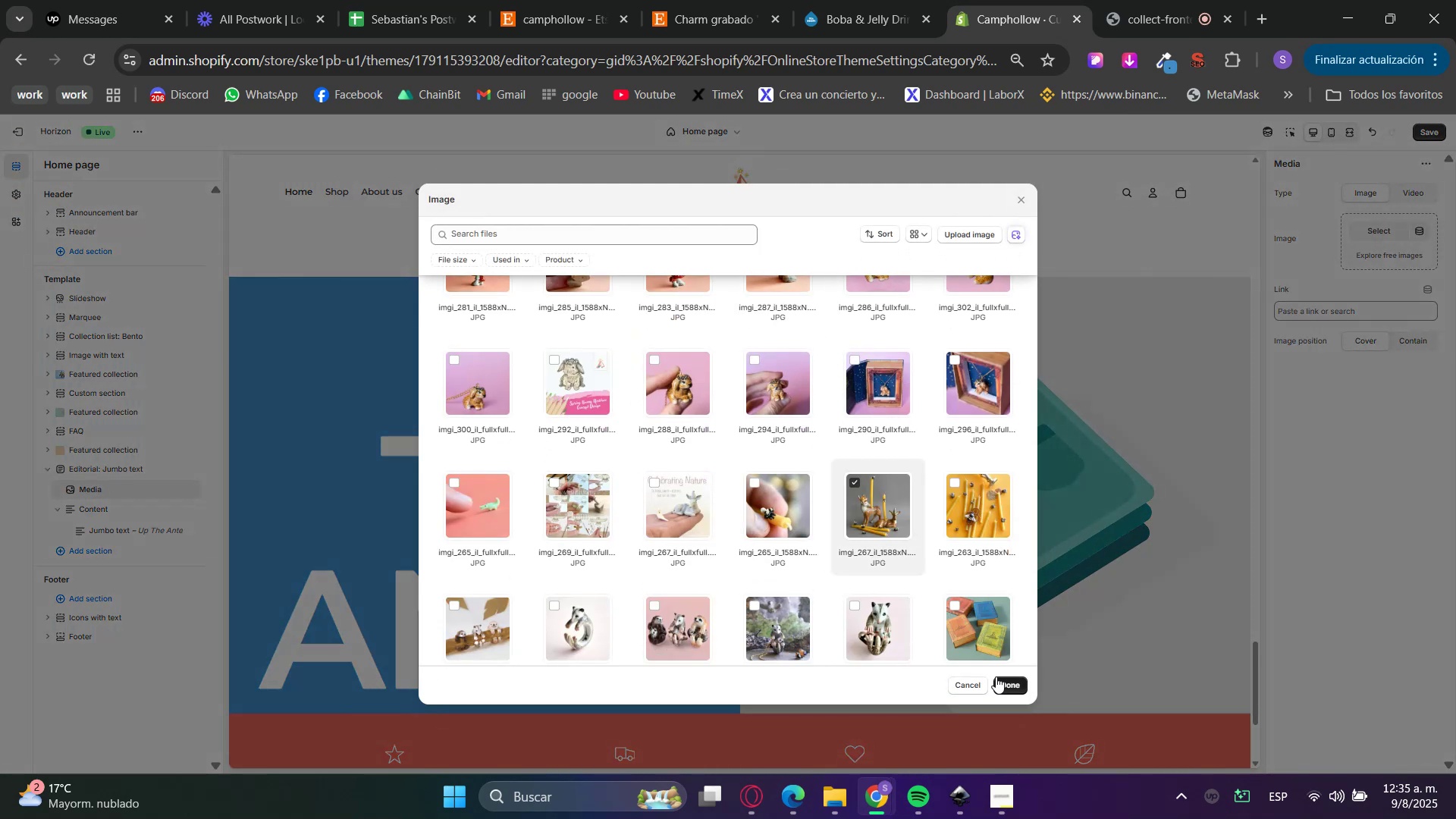 
left_click([1007, 679])
 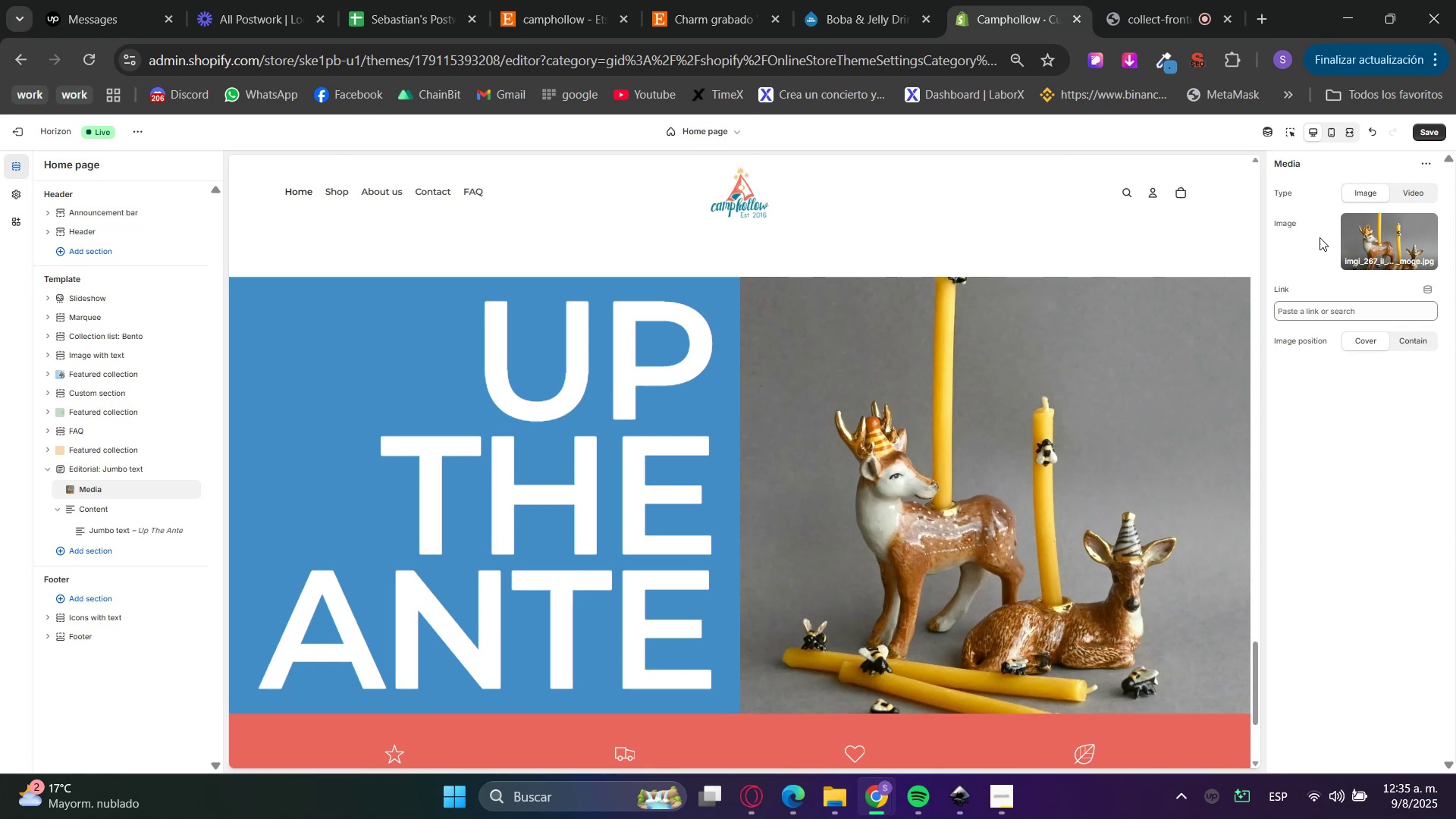 
left_click([179, 469])
 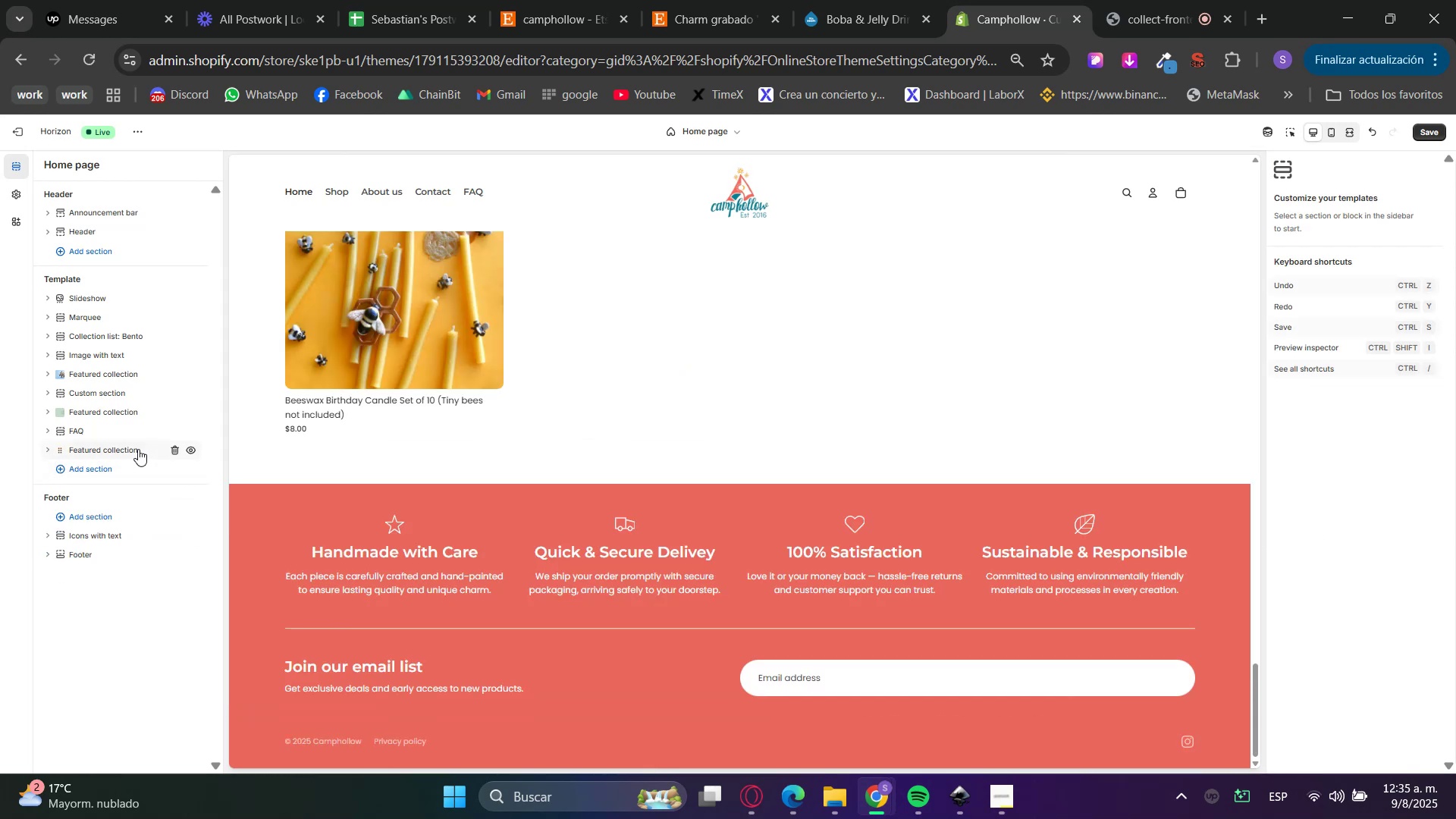 
scroll: coordinate [529, 538], scroll_direction: up, amount: 3.0
 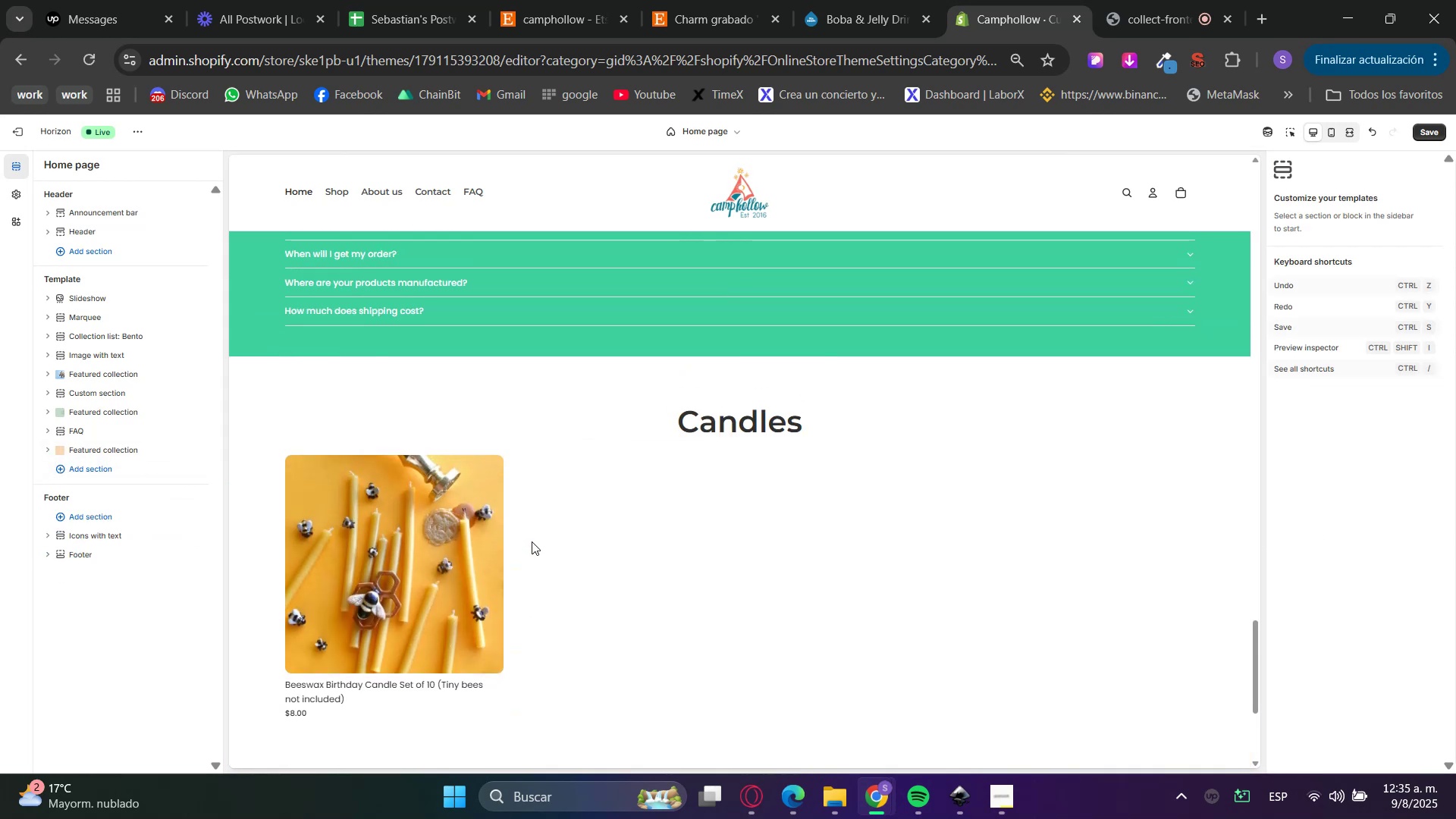 
scroll: coordinate [897, 640], scroll_direction: down, amount: 3.0
 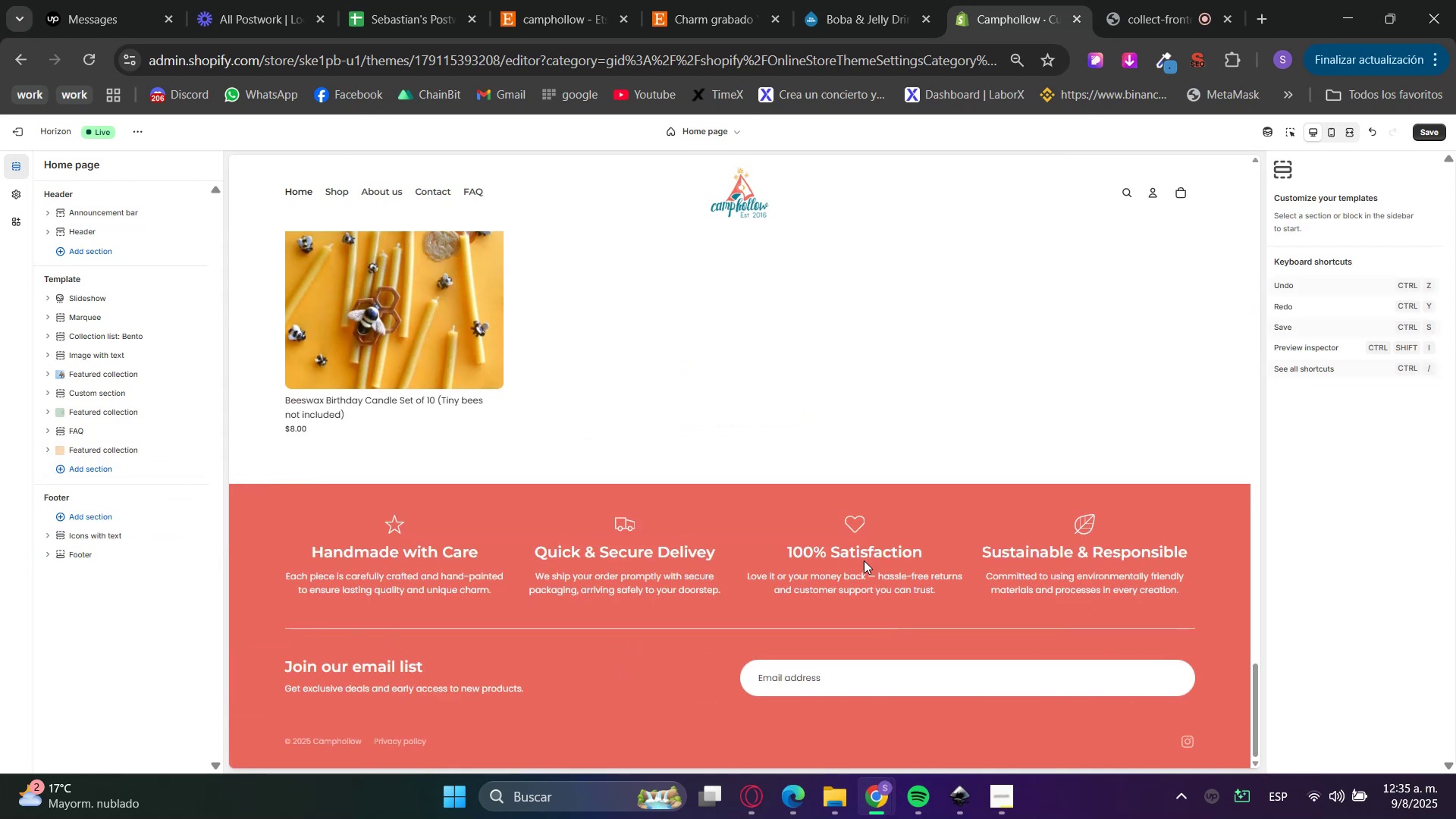 
scroll: coordinate [844, 492], scroll_direction: none, amount: 0.0
 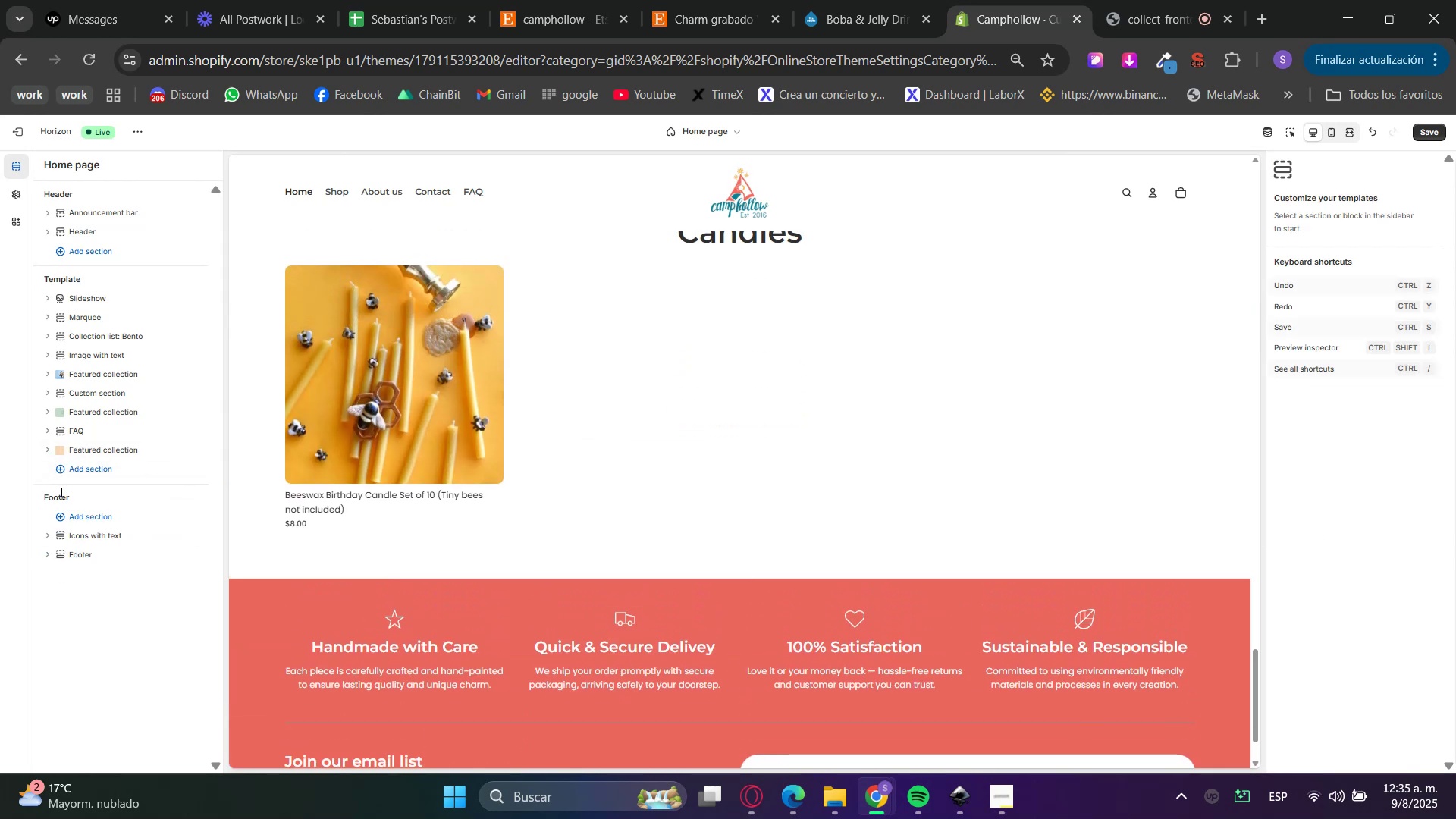 
left_click([58, 474])
 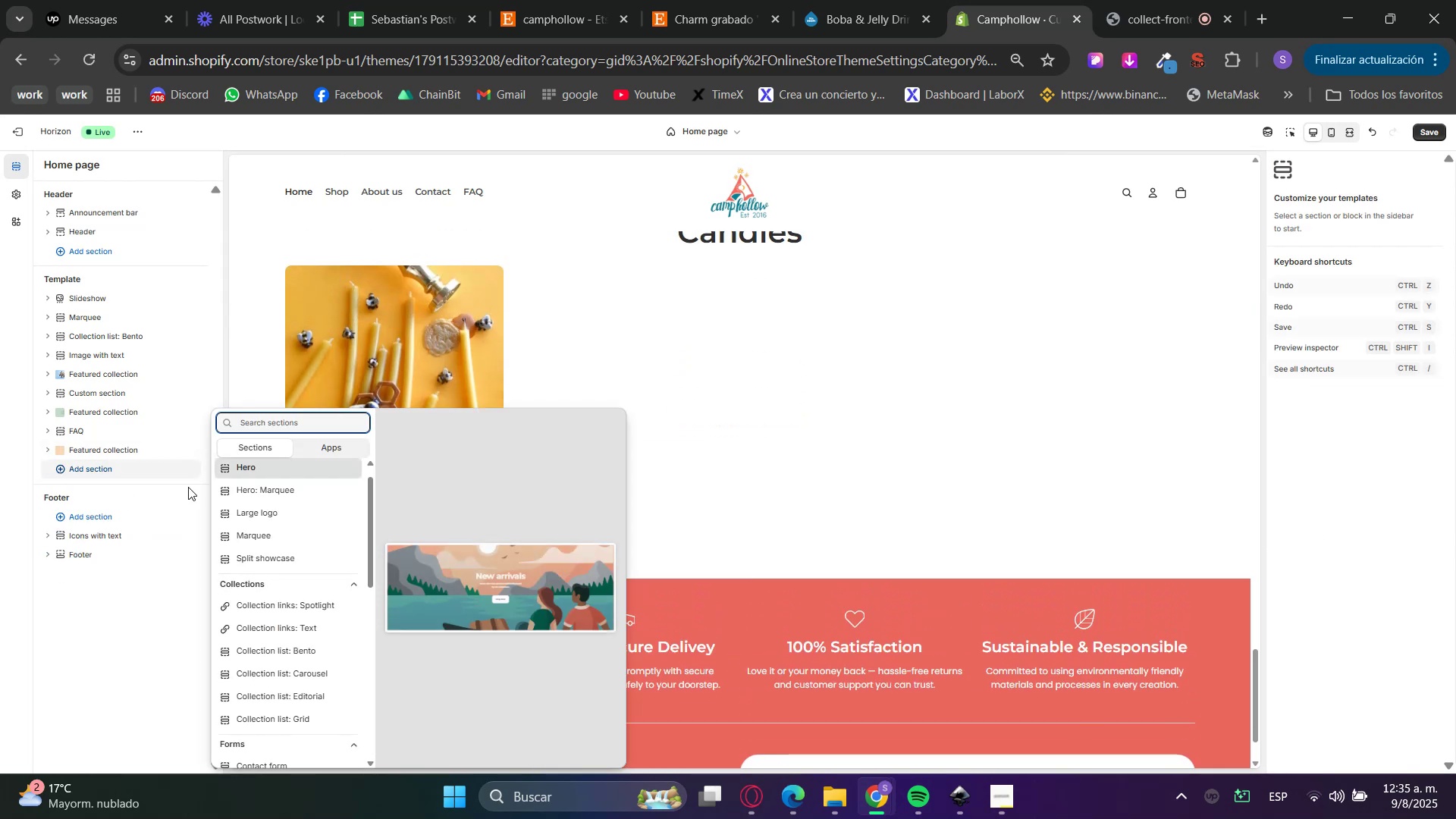 
scroll: coordinate [851, 354], scroll_direction: down, amount: 3.0
 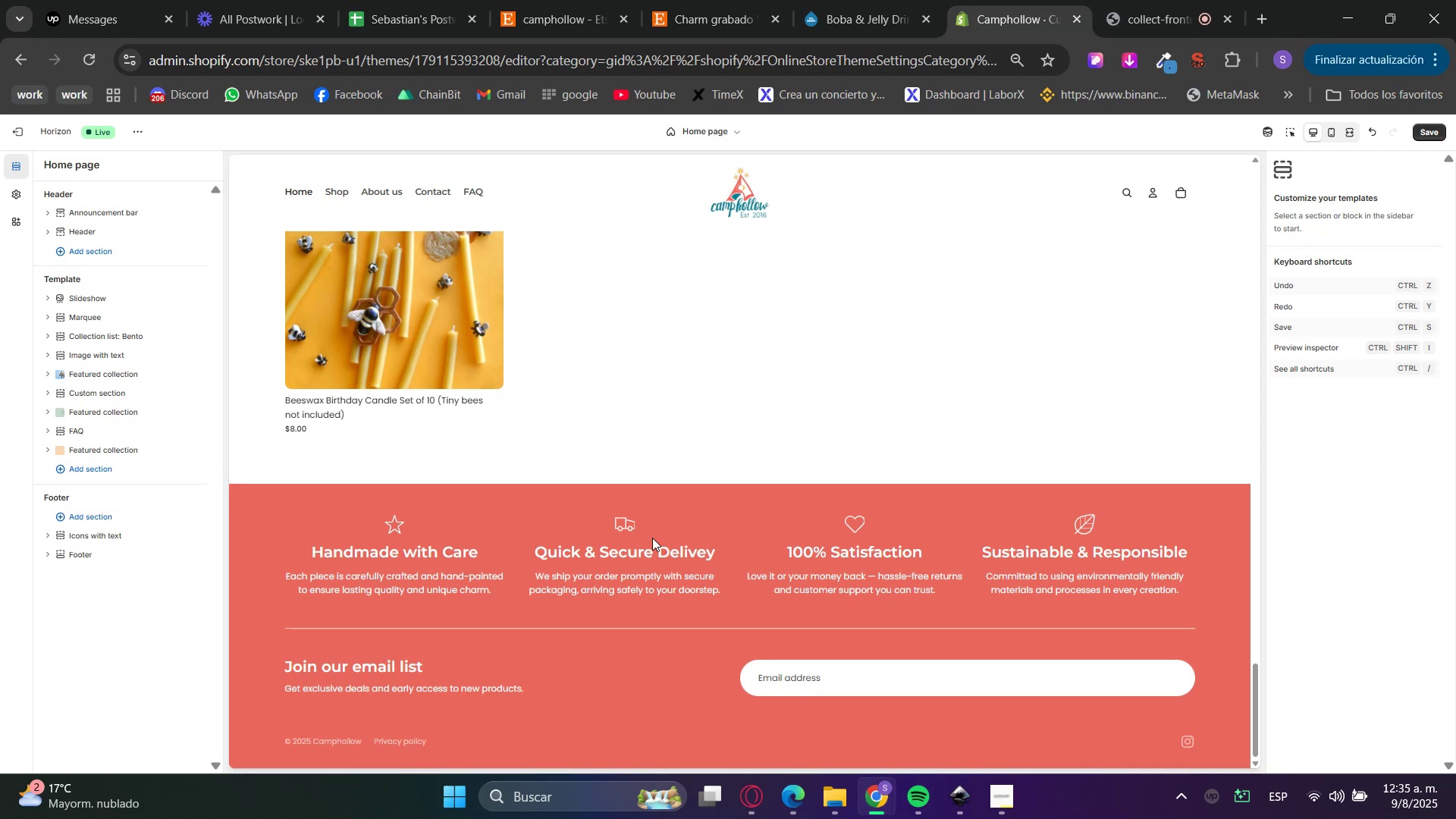 
scroll: coordinate [787, 571], scroll_direction: up, amount: 13.0
 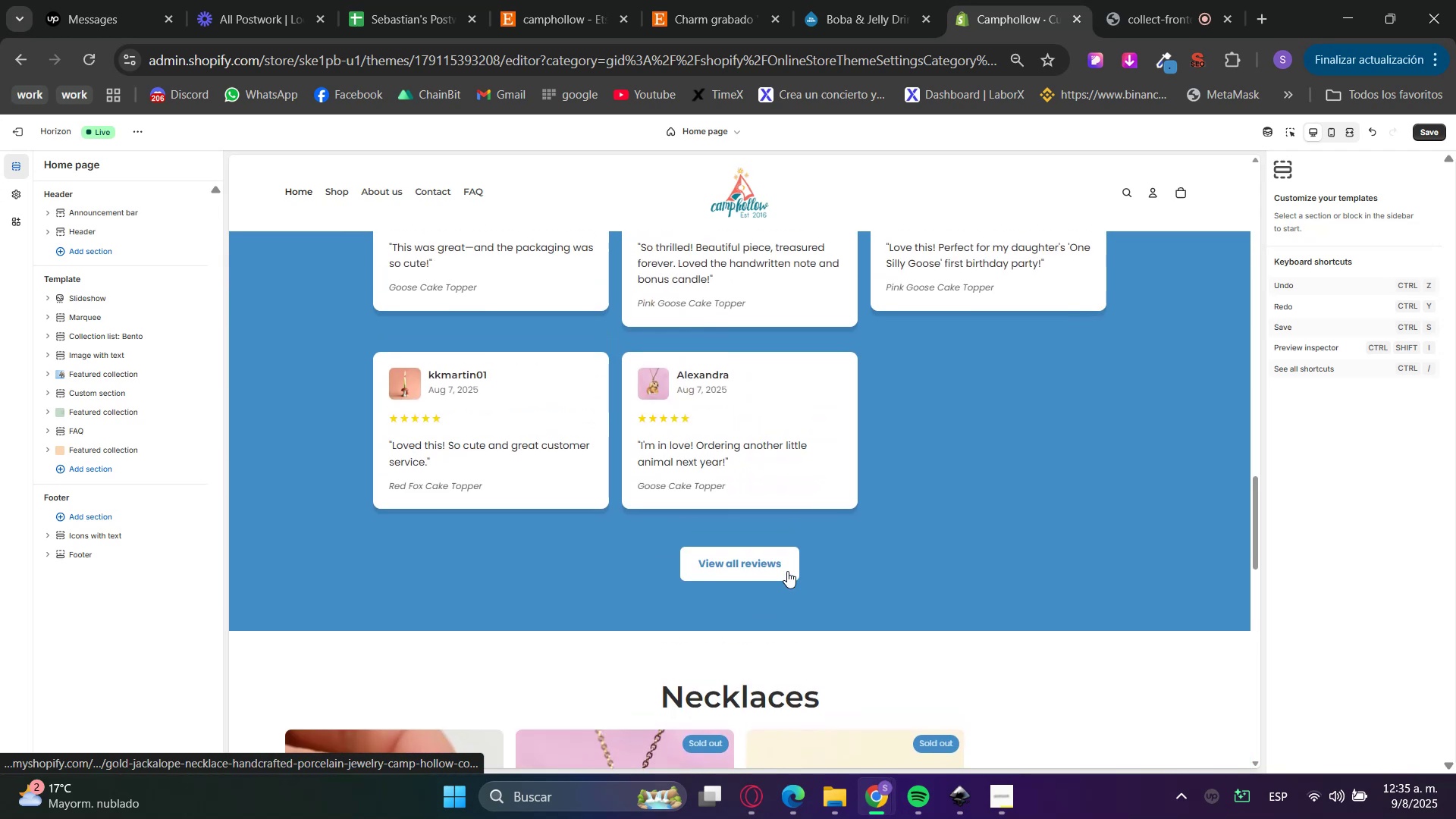 
scroll: coordinate [1021, 569], scroll_direction: down, amount: 5.0
 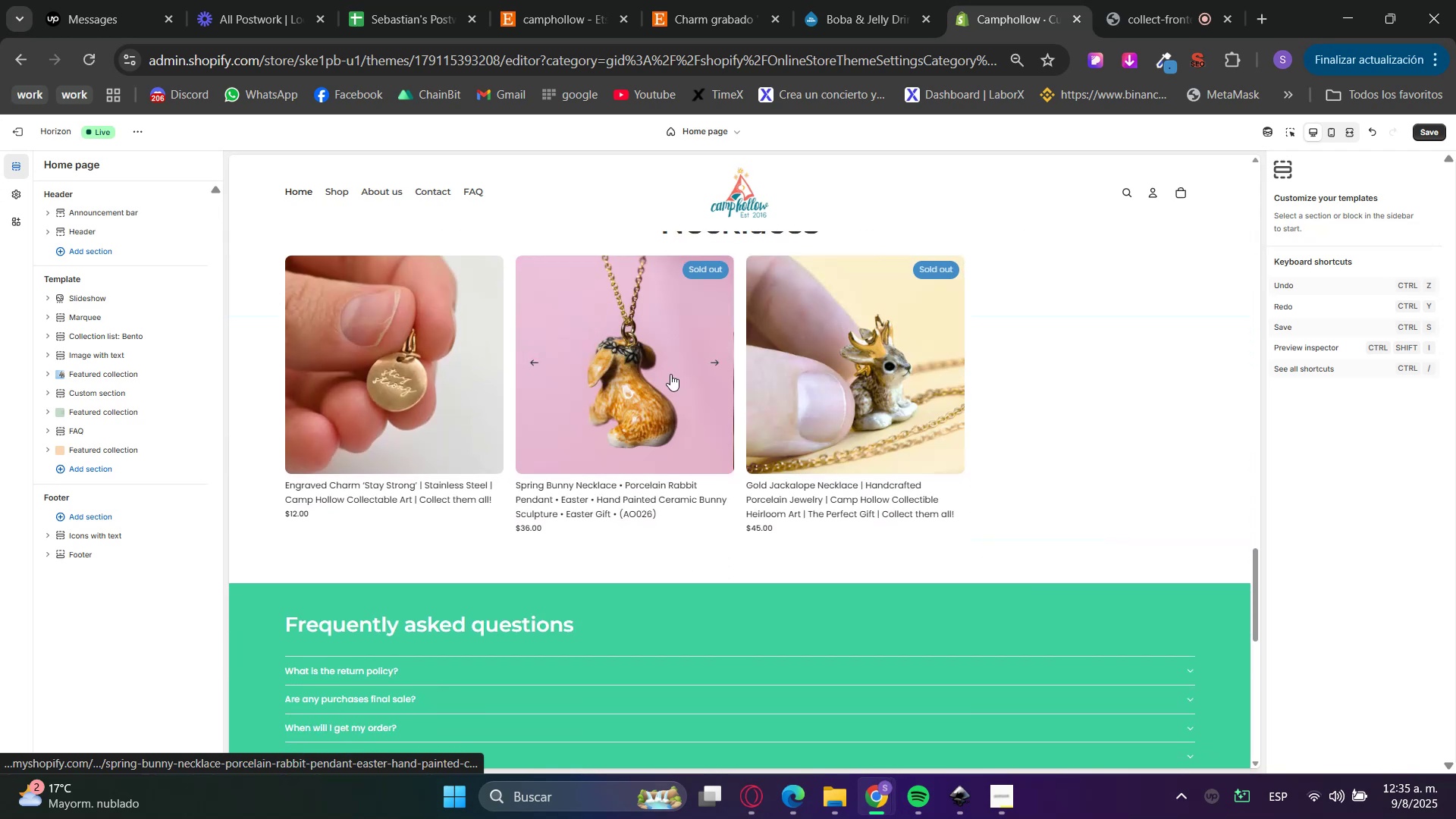 
left_click([670, 374])
 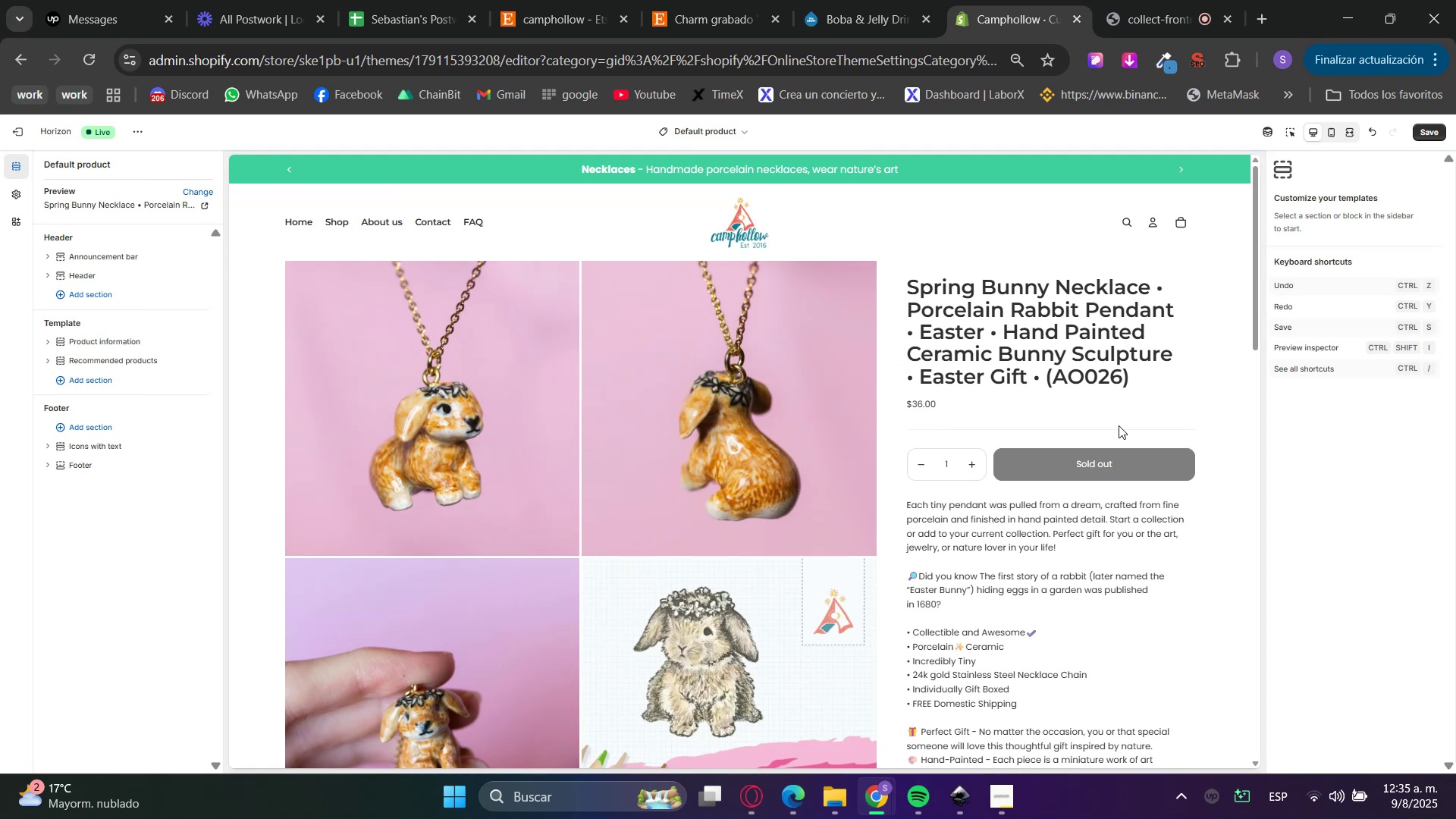 
left_click([1299, 134])
 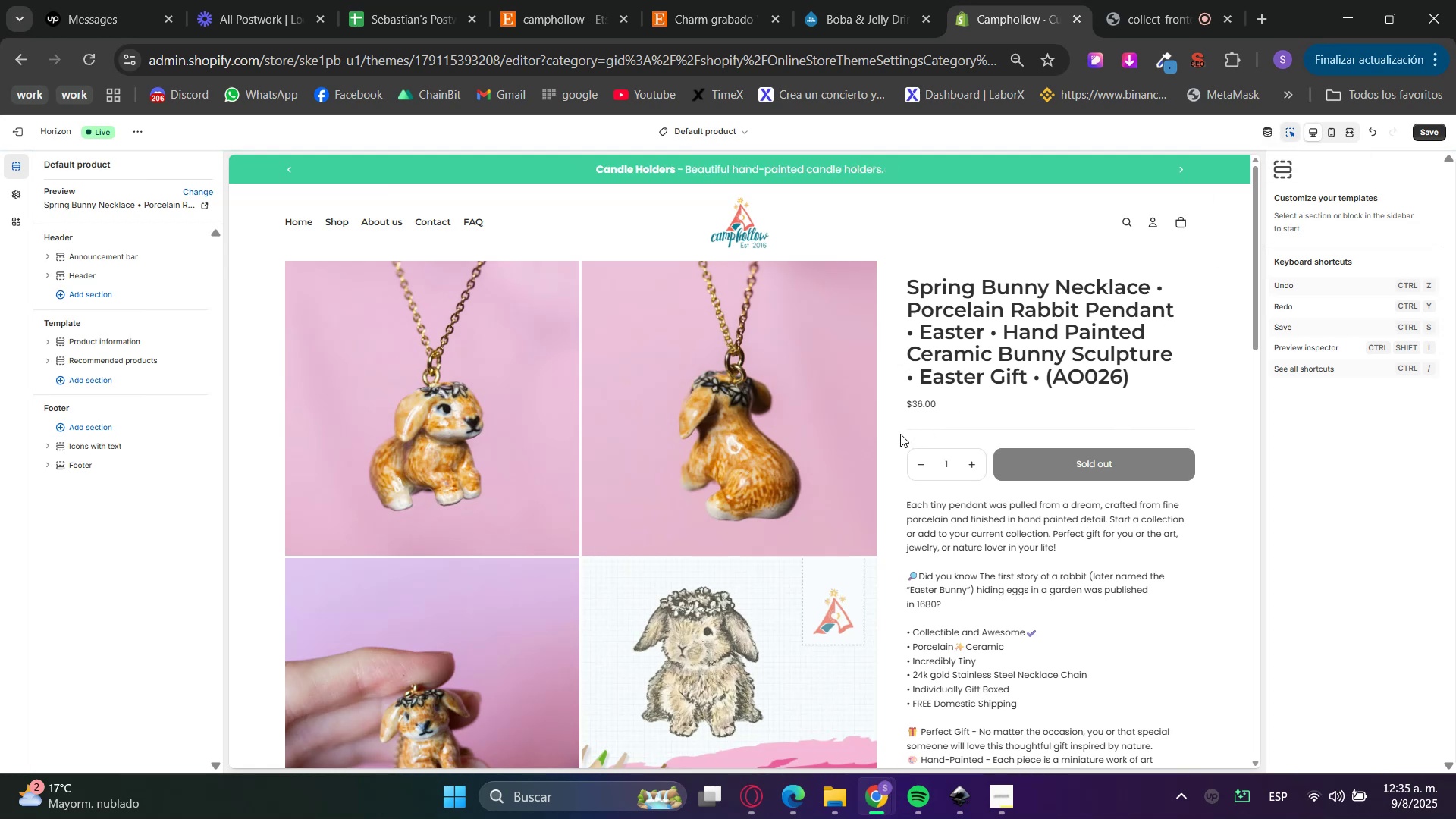 
left_click([890, 444])
 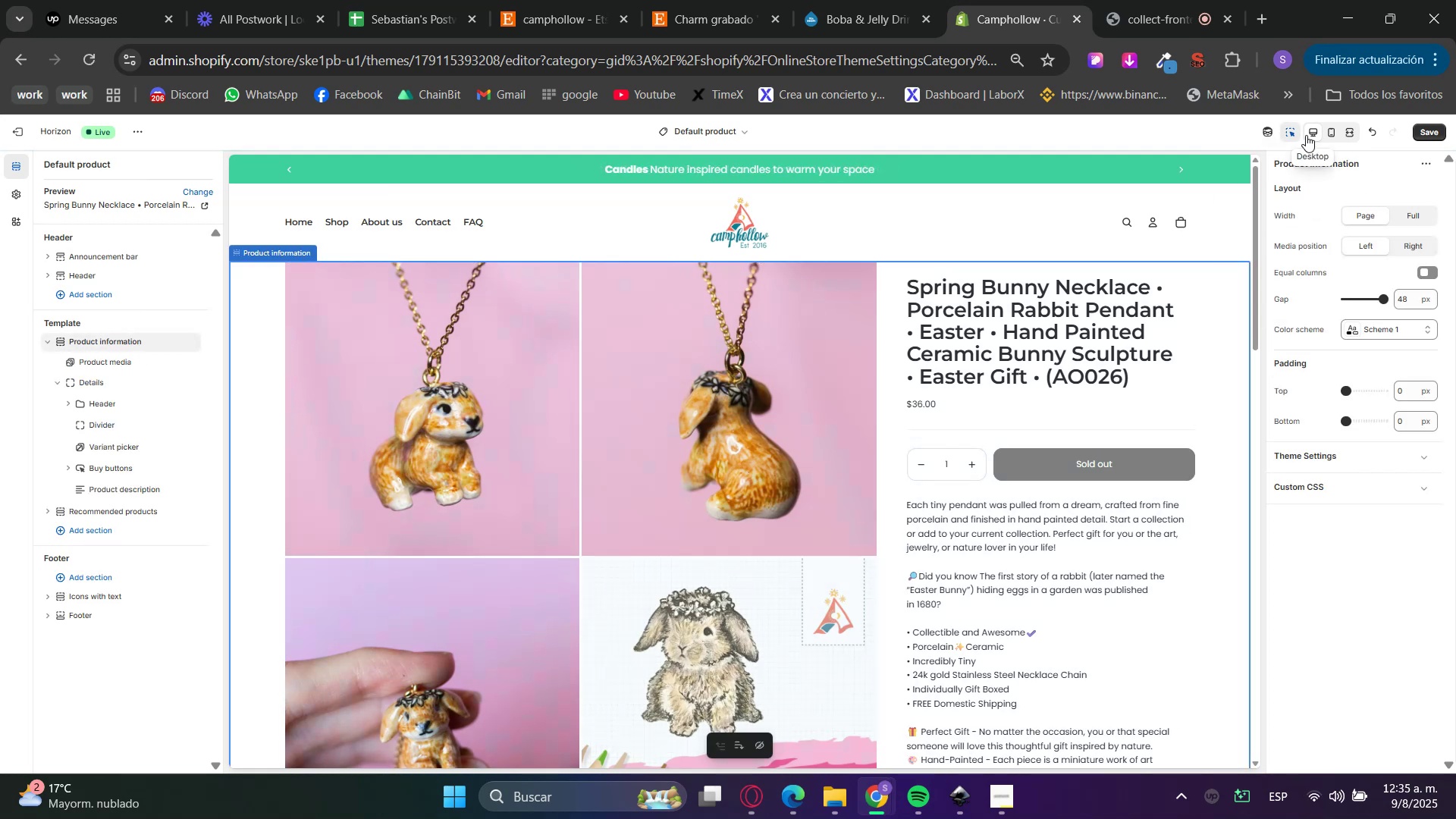 
left_click([1291, 131])
 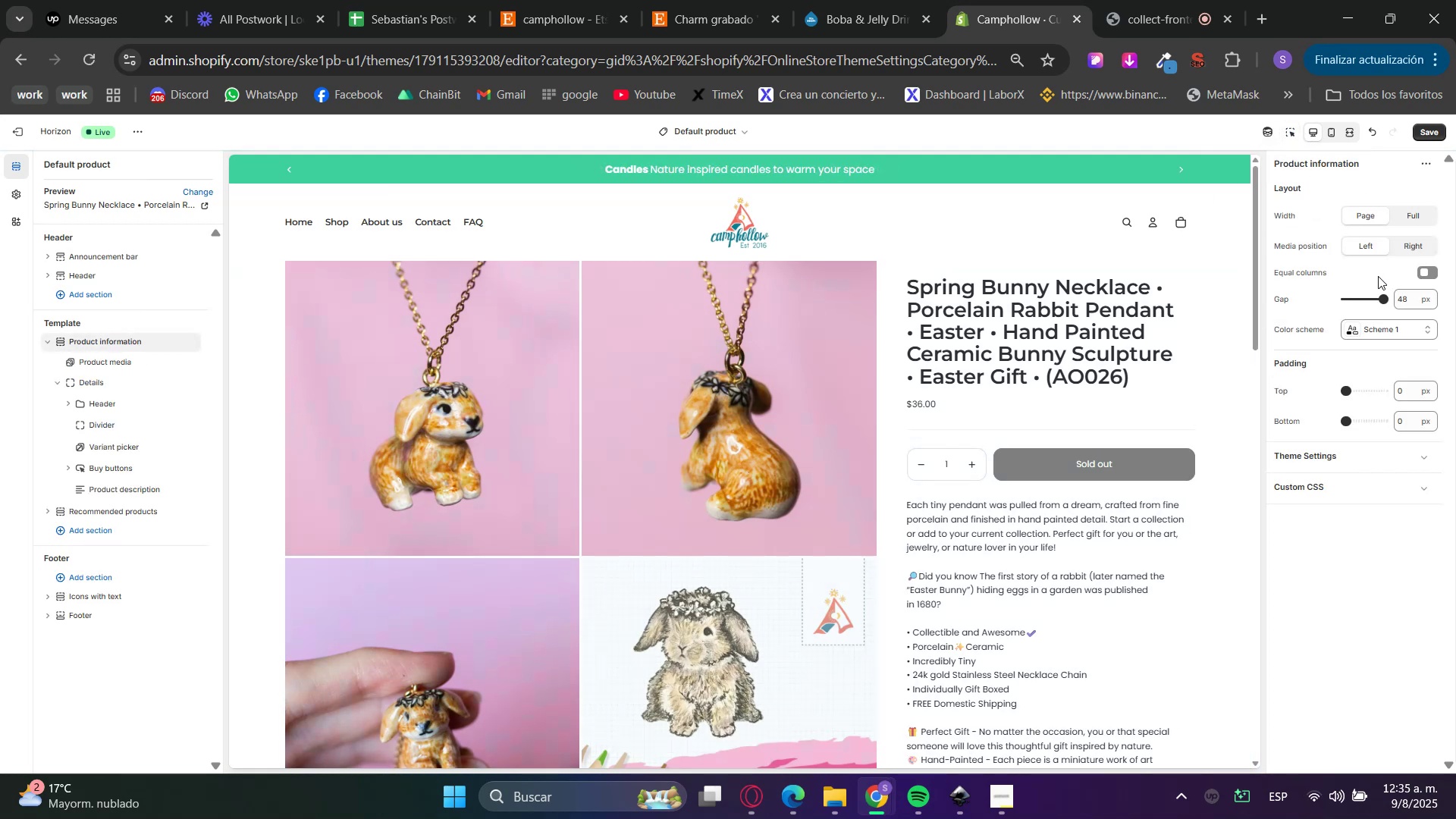 
double_click([1407, 297])
 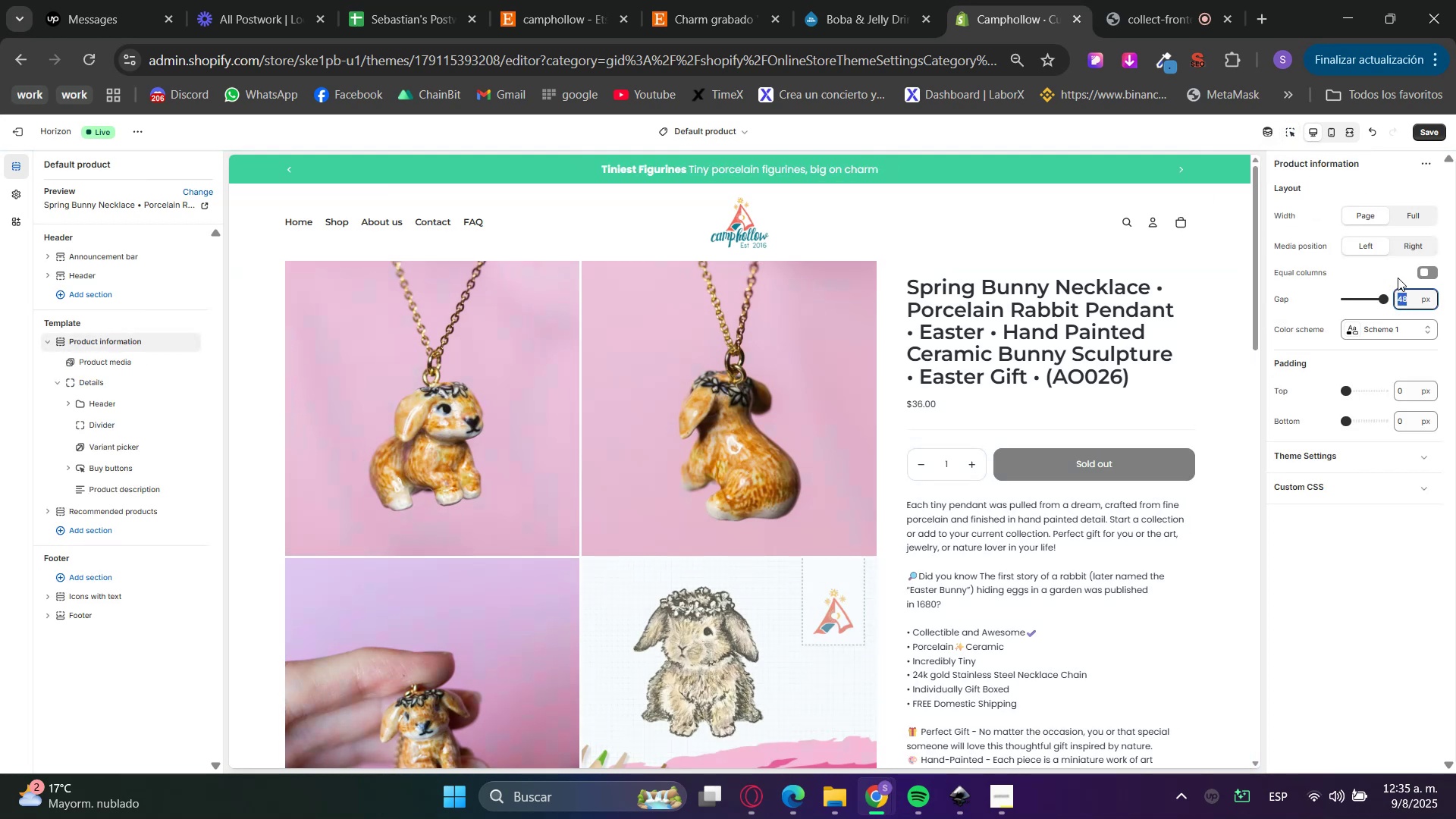 
left_click([1433, 274])
 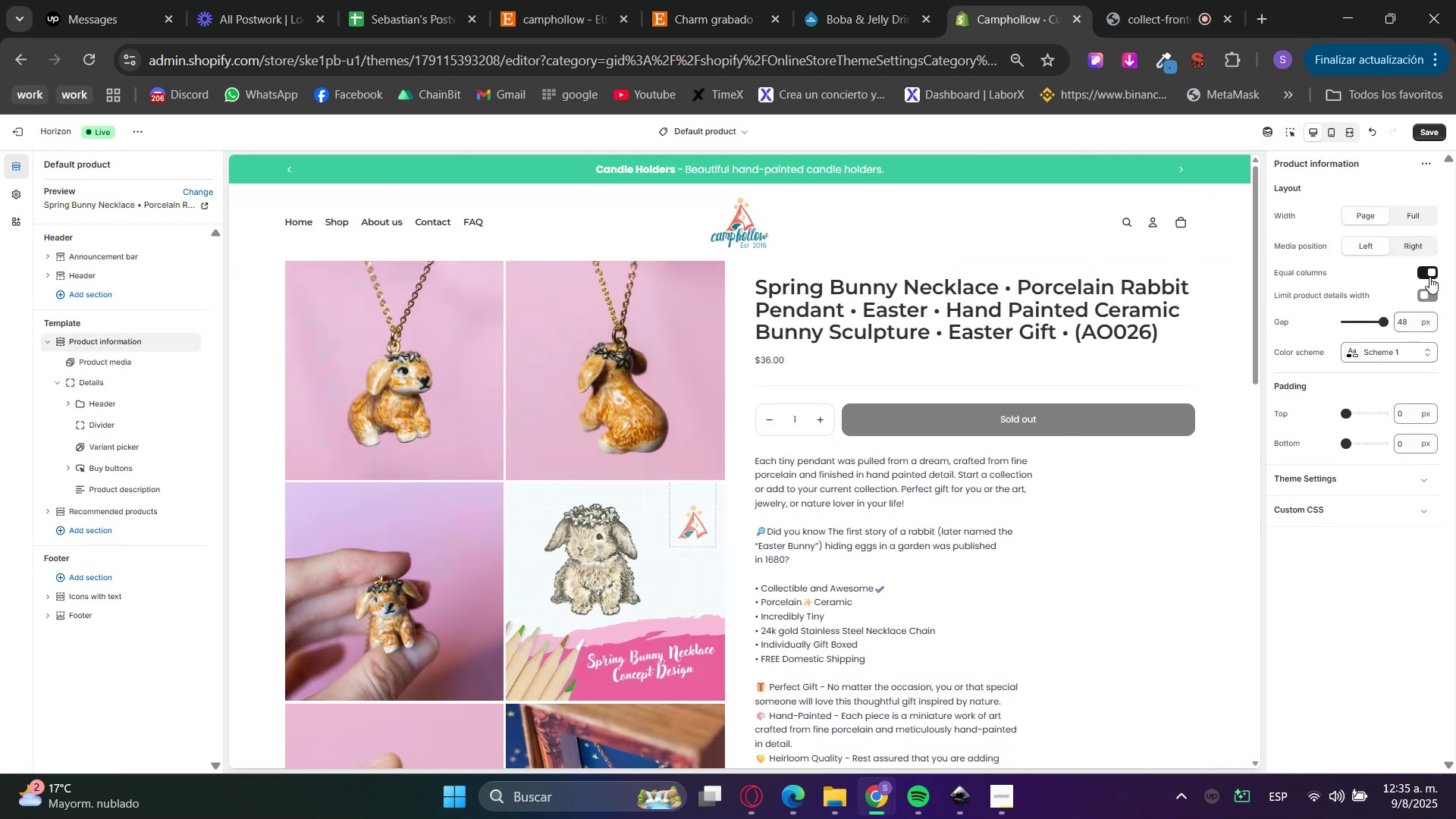 
left_click([109, 359])
 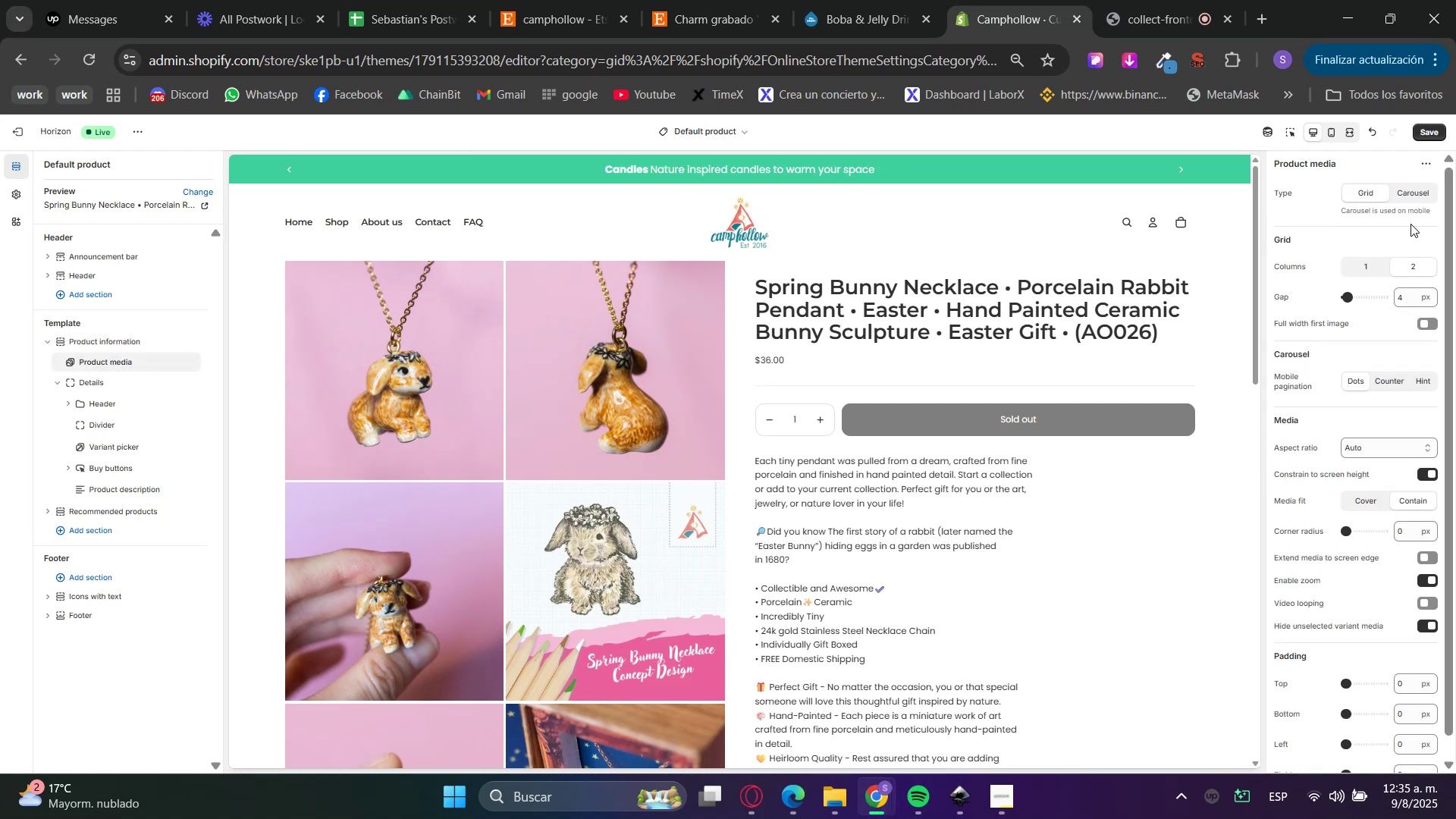 
left_click([1369, 264])
 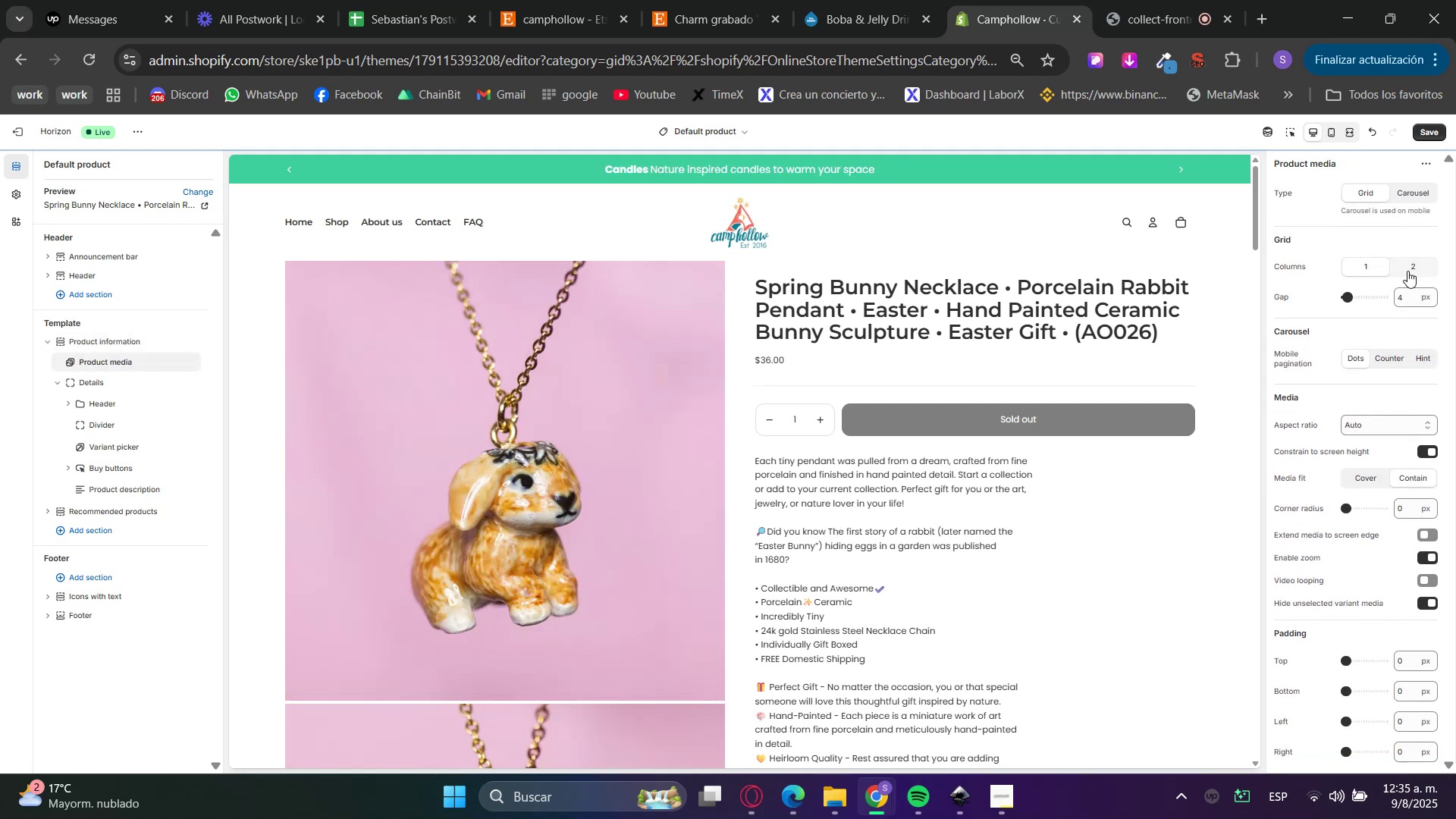 
scroll: coordinate [1128, 551], scroll_direction: down, amount: 2.0
 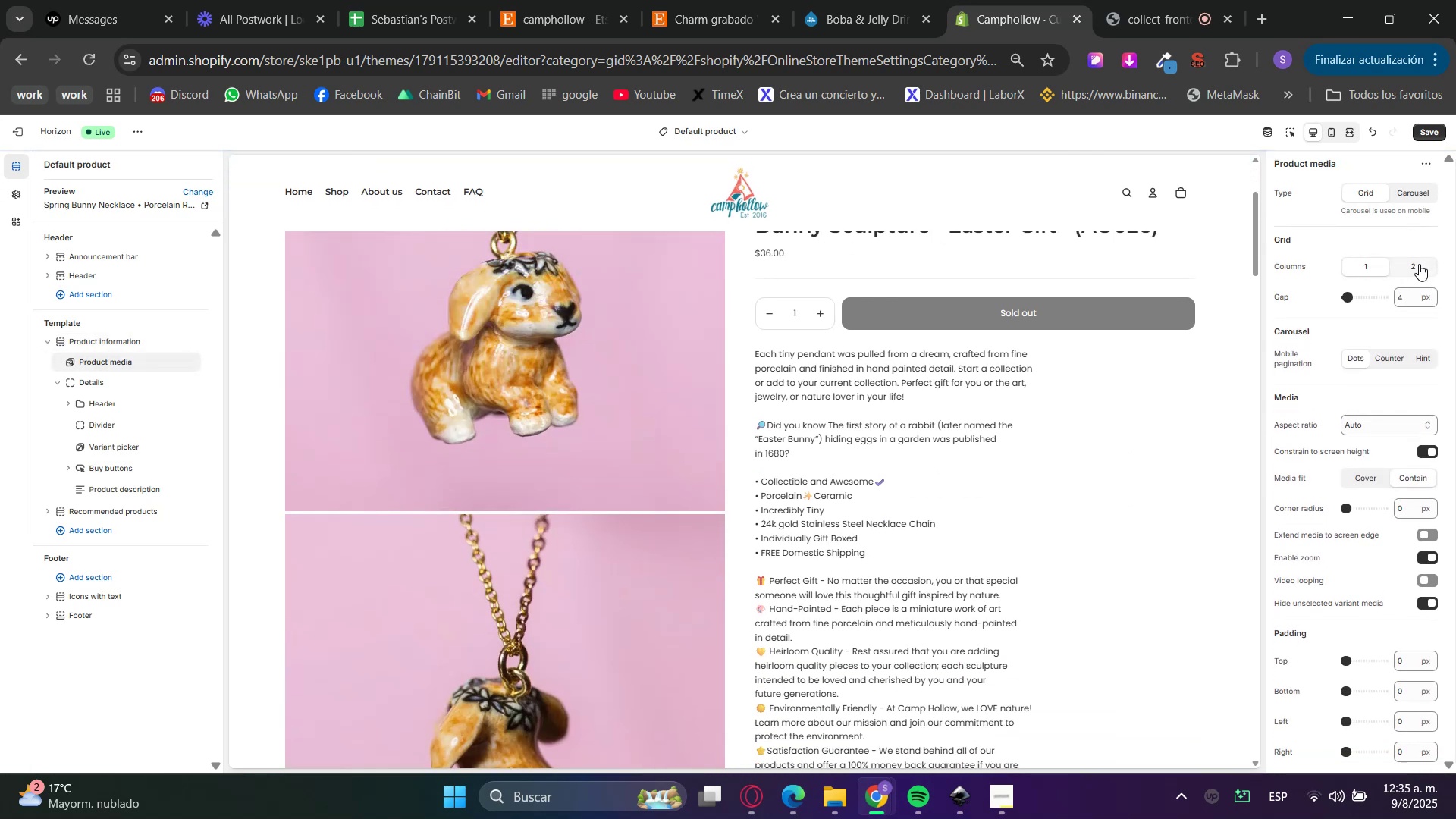 
scroll: coordinate [1091, 541], scroll_direction: up, amount: 10.0
 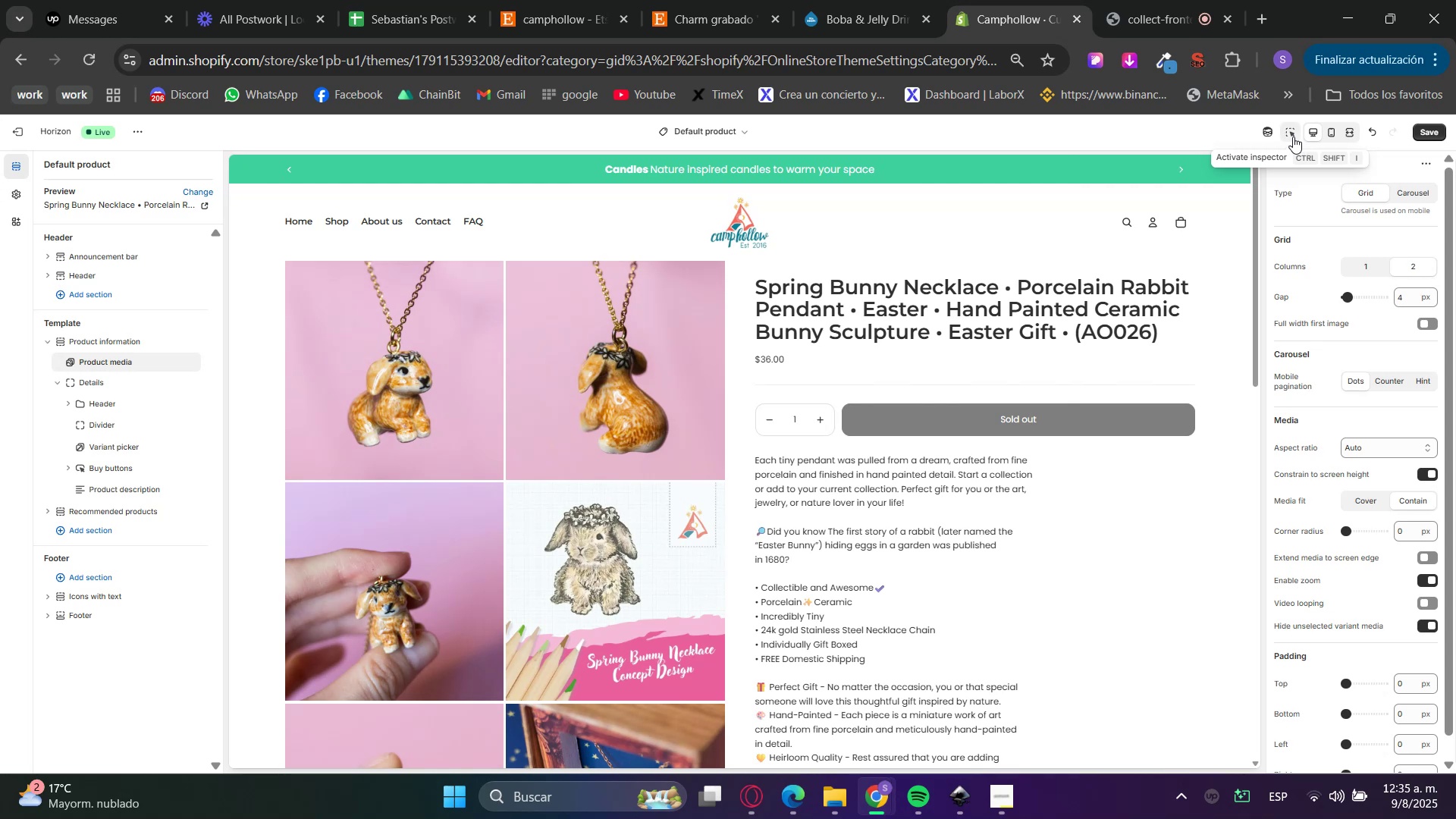 
left_click([1293, 136])
 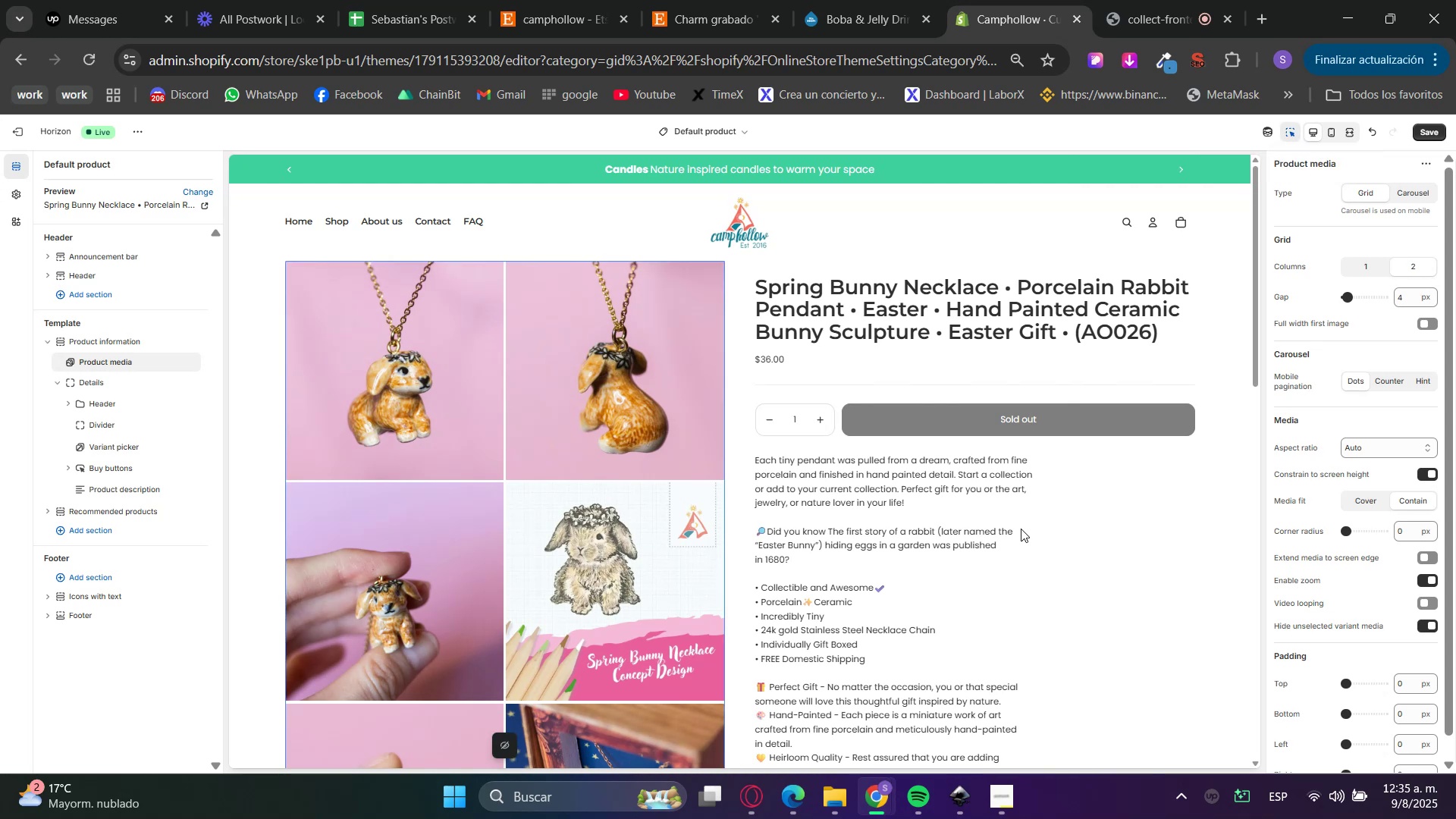 
left_click([1019, 529])
 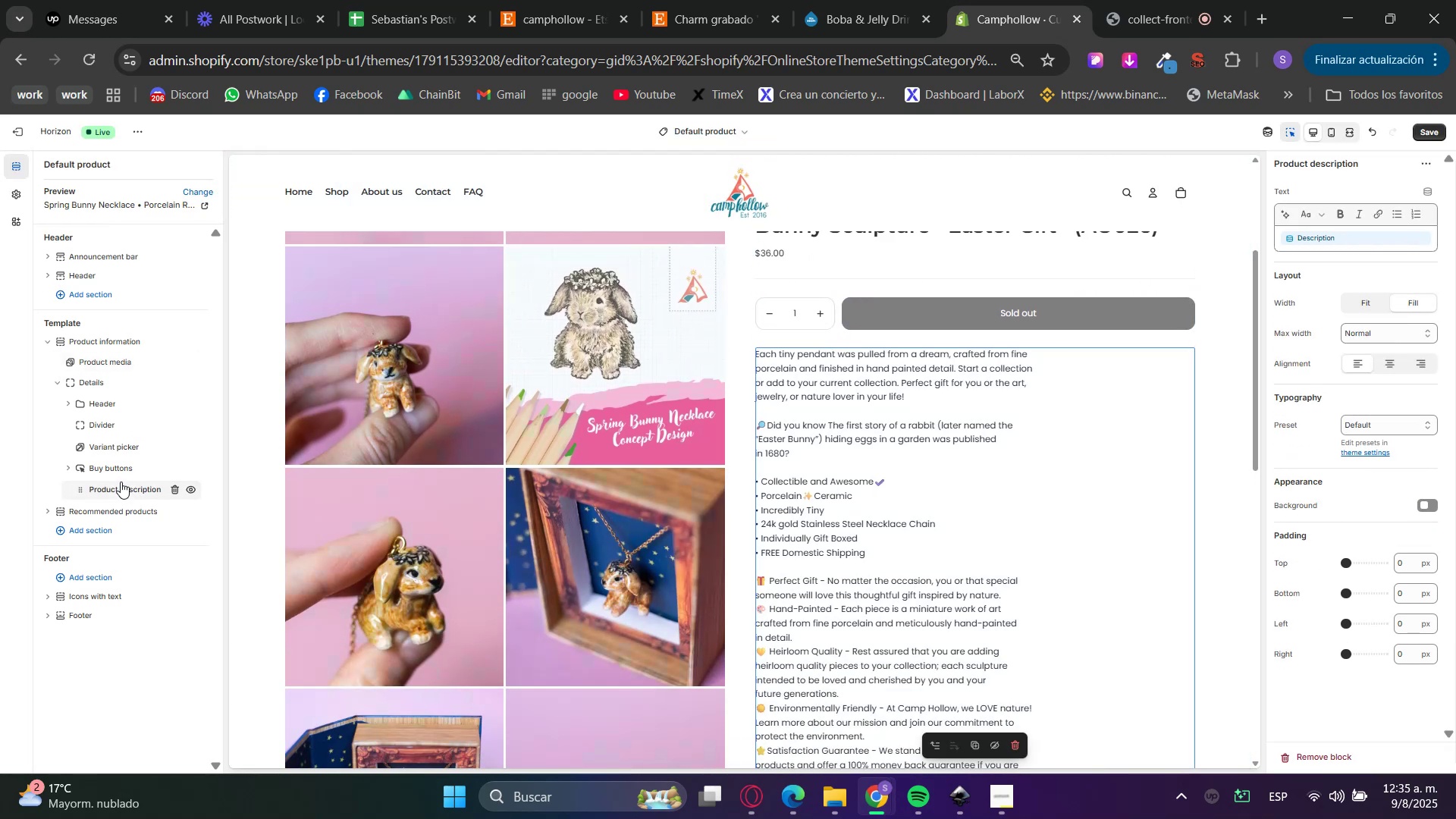 
left_click([105, 449])
 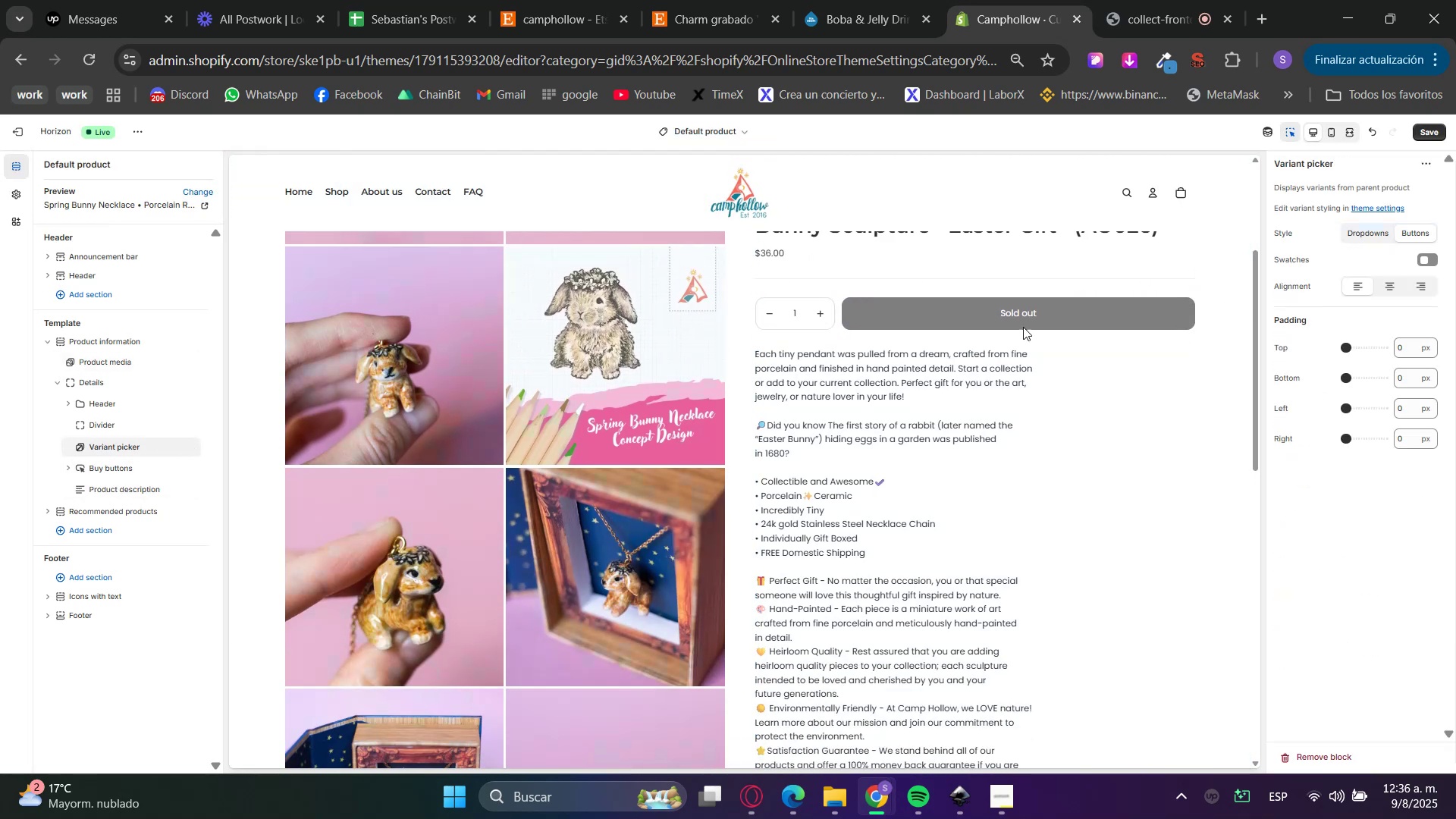 
left_click([128, 470])
 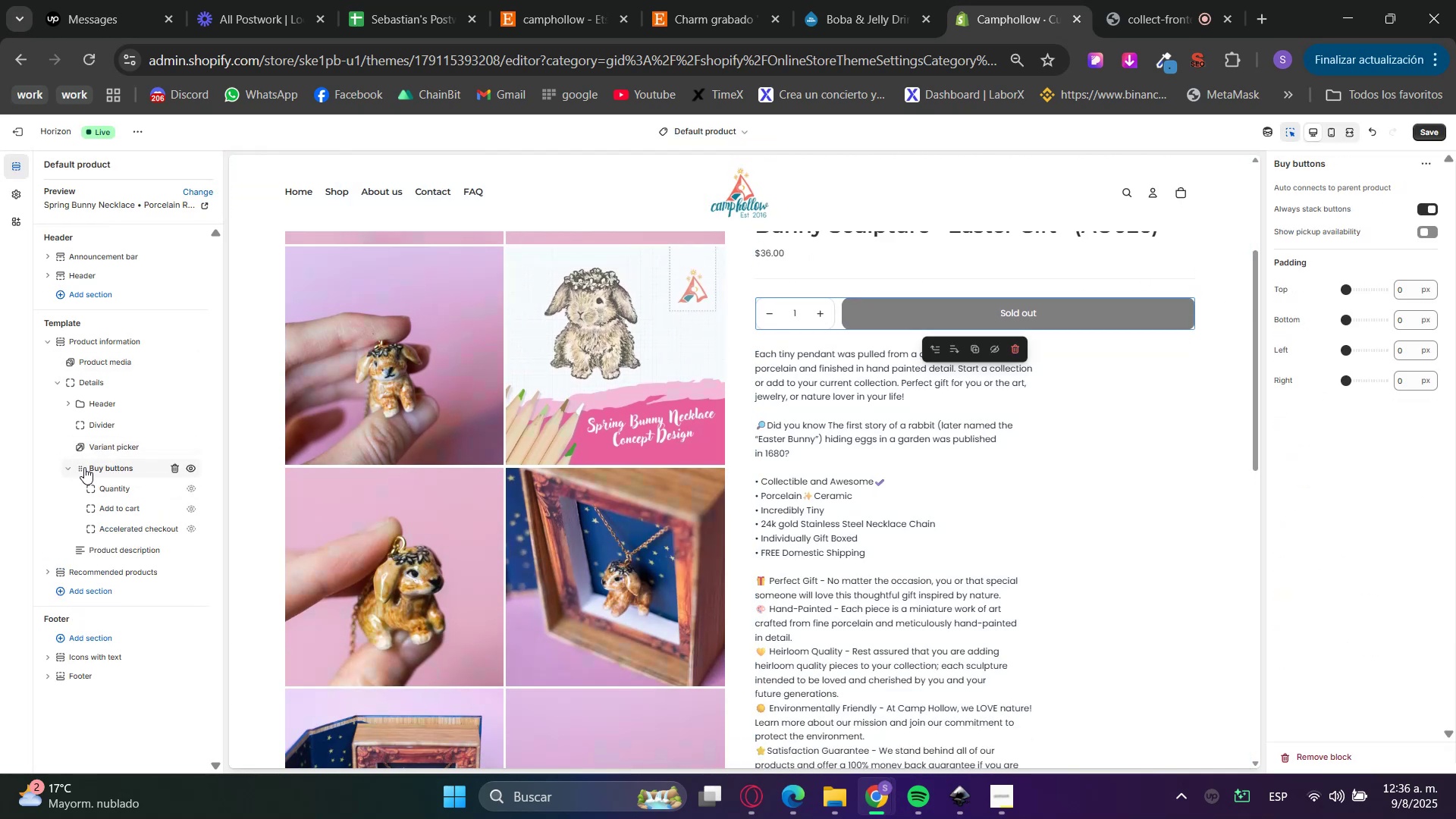 
left_click([69, 469])
 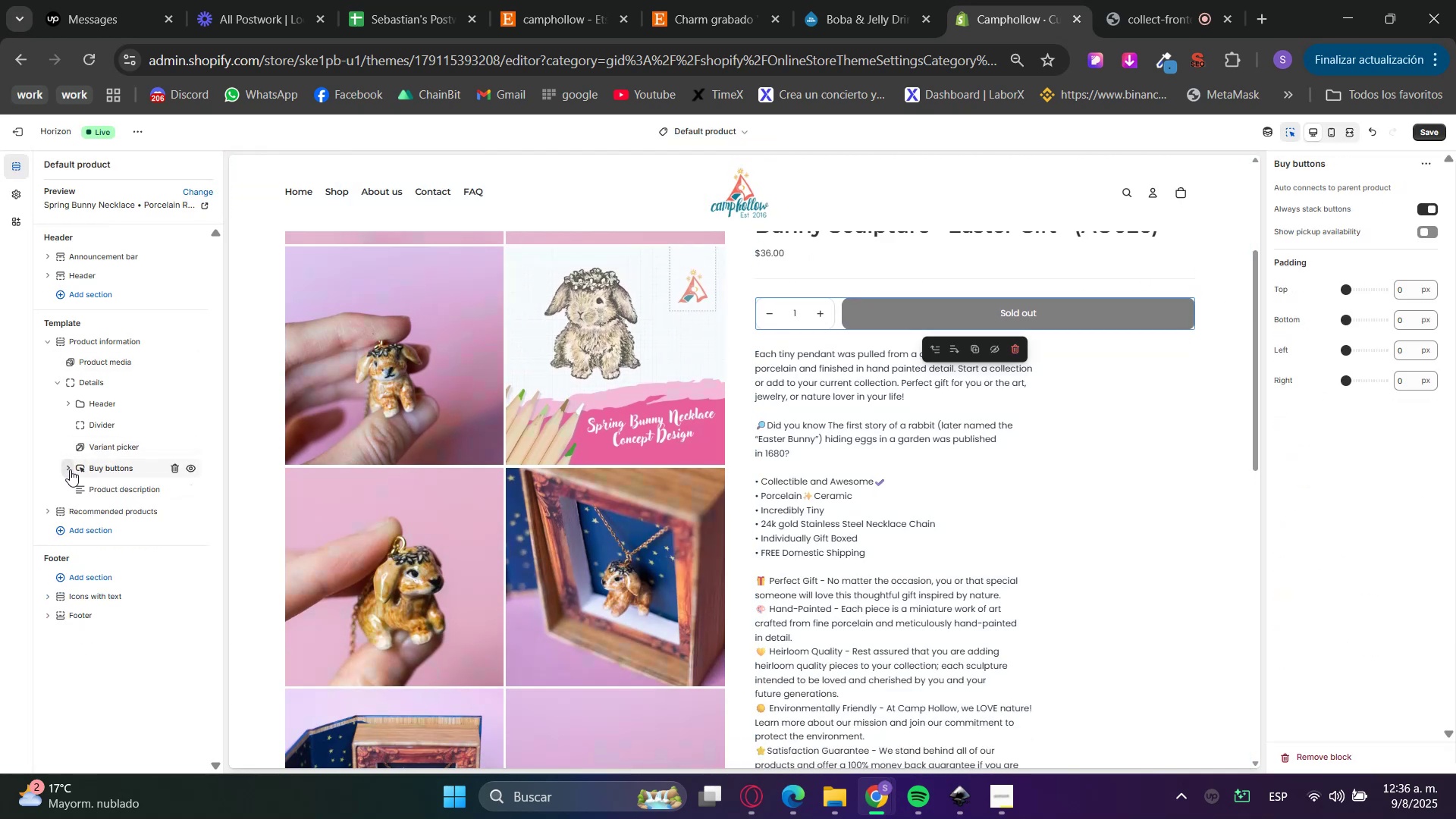 
left_click([87, 490])
 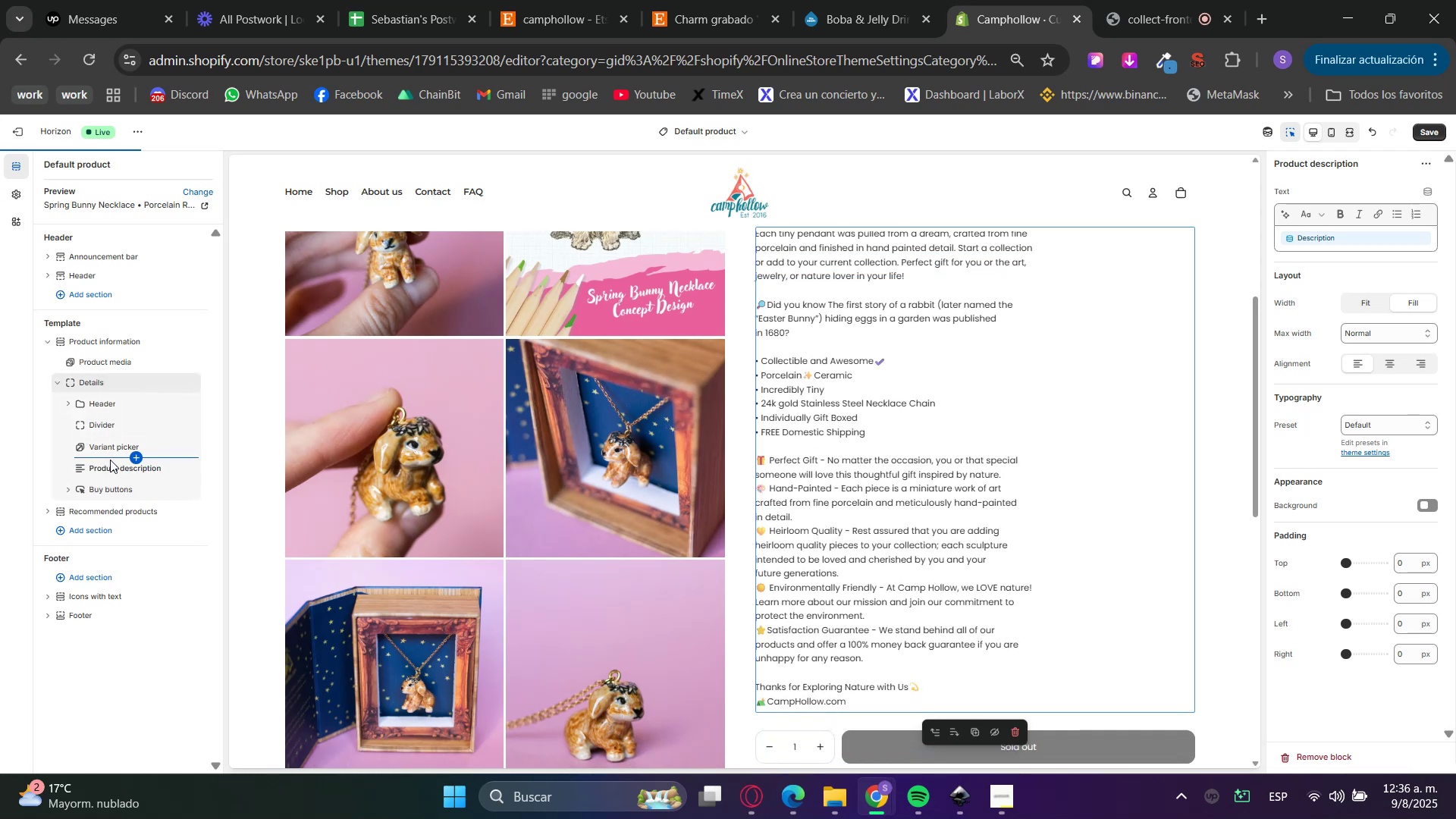 
scroll: coordinate [832, 565], scroll_direction: up, amount: 6.0
 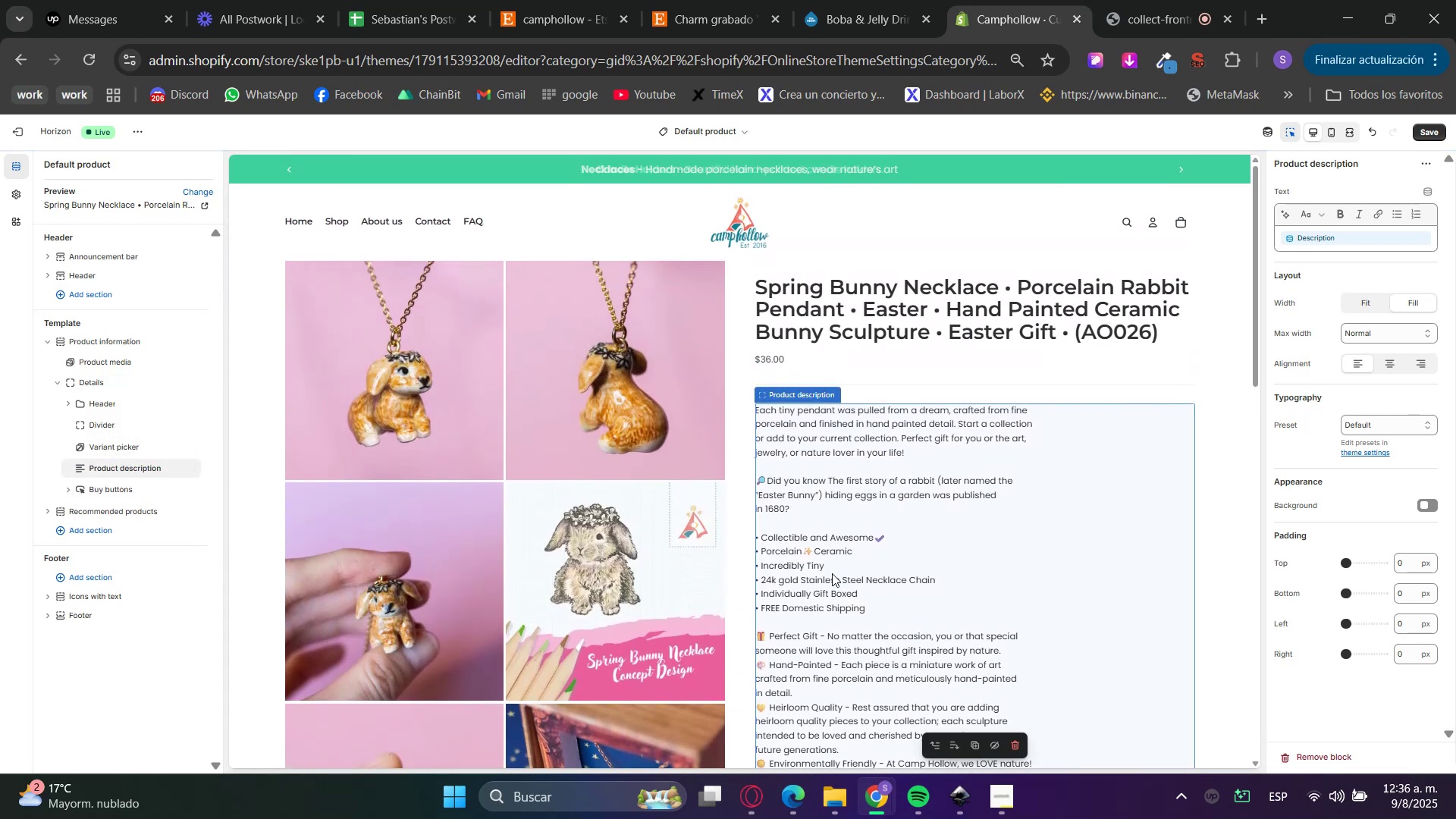 
scroll: coordinate [819, 534], scroll_direction: down, amount: 11.0
 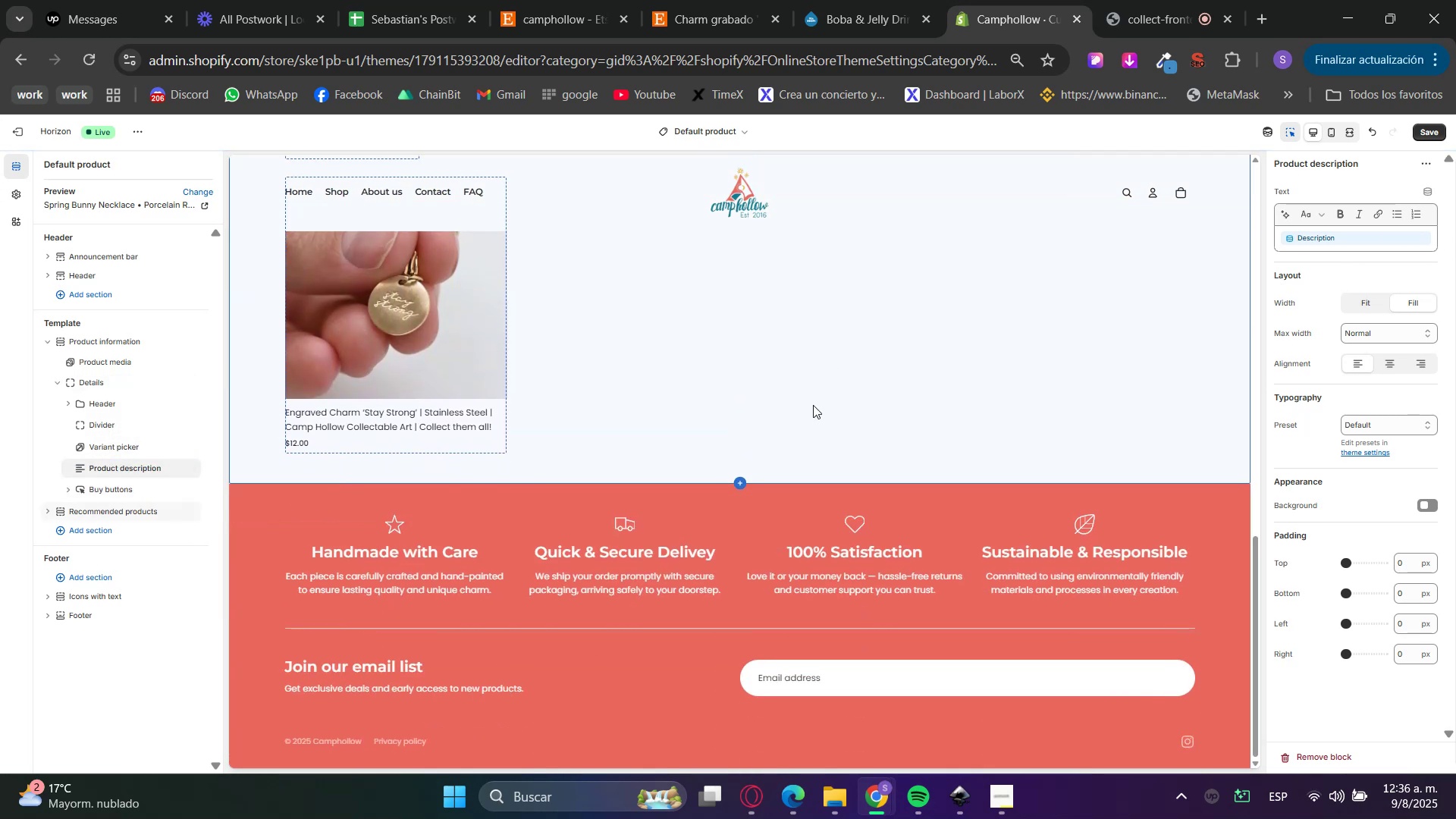 
scroll: coordinate [870, 570], scroll_direction: up, amount: 15.0
 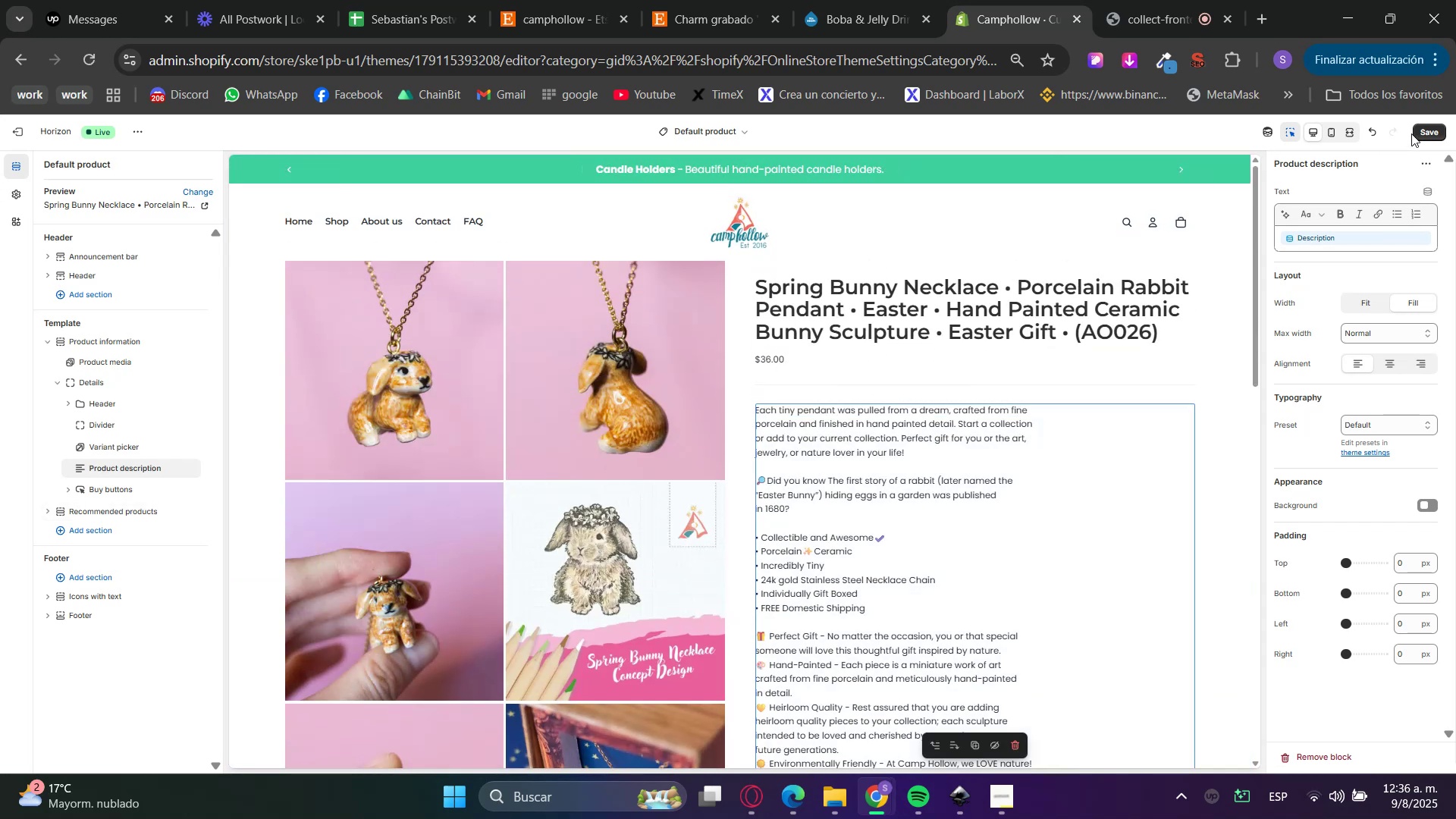 
double_click([1423, 133])
 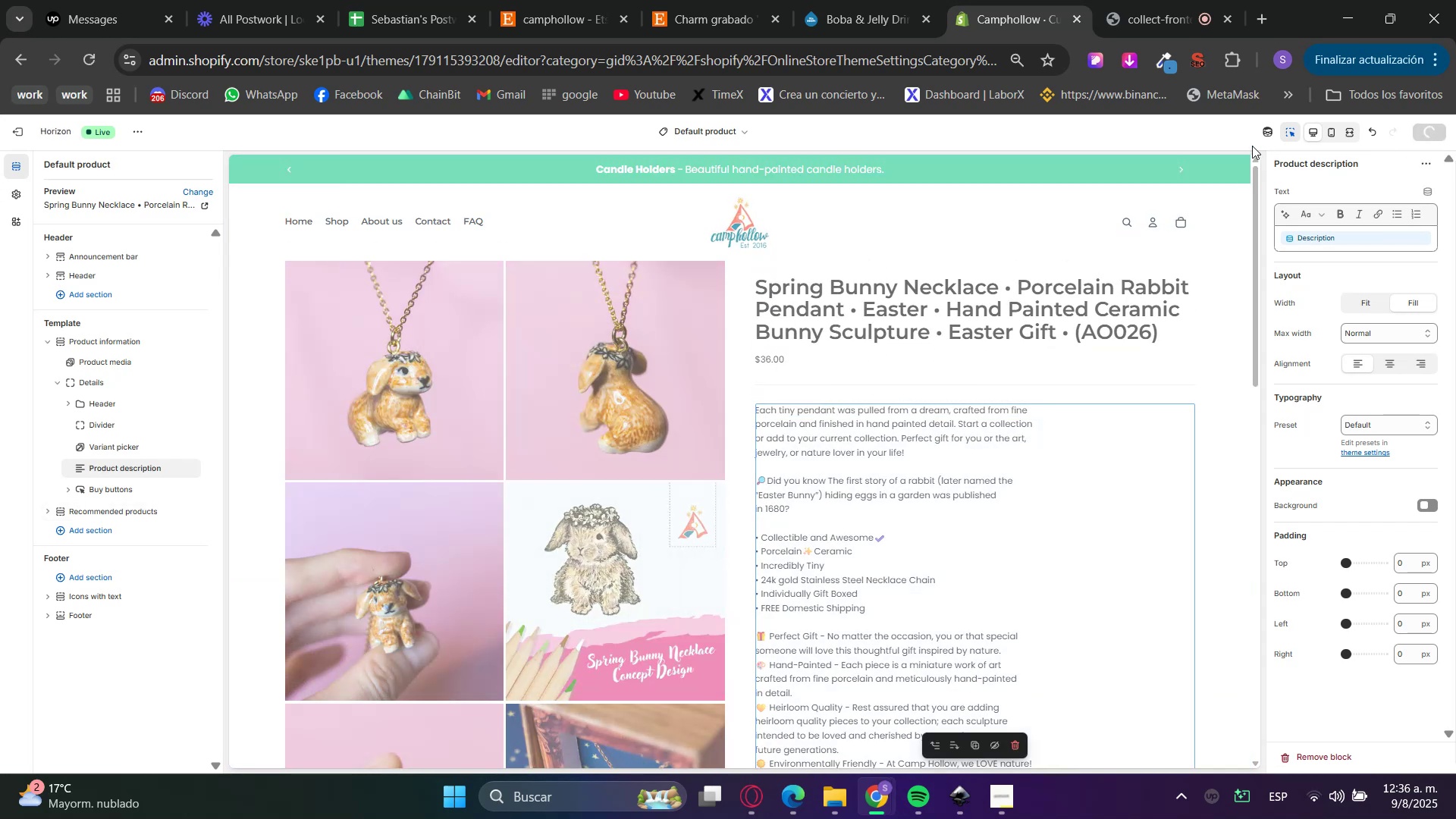 
left_click([1290, 133])
 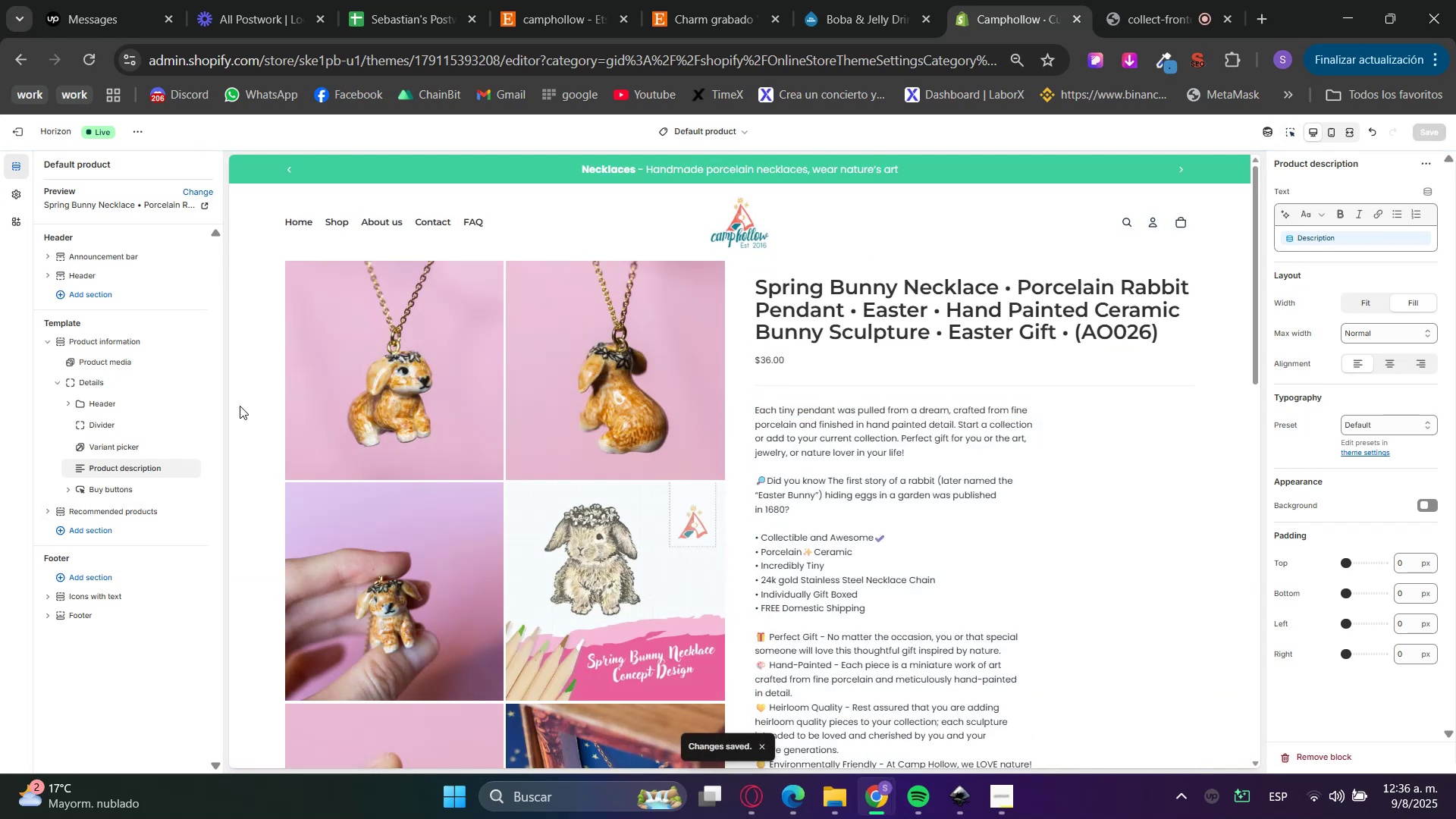 
left_click([82, 344])
 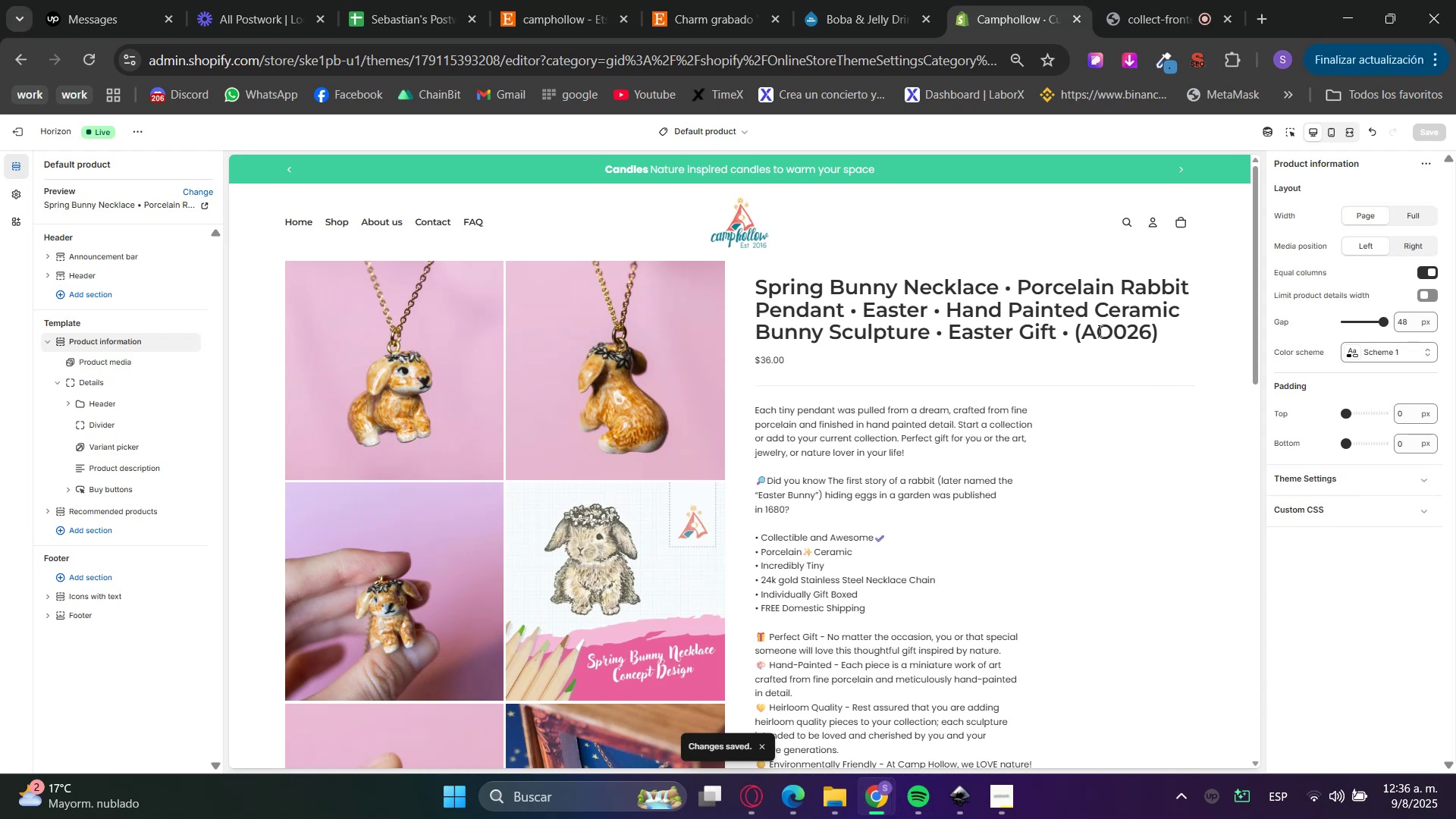 
wait(5.05)
 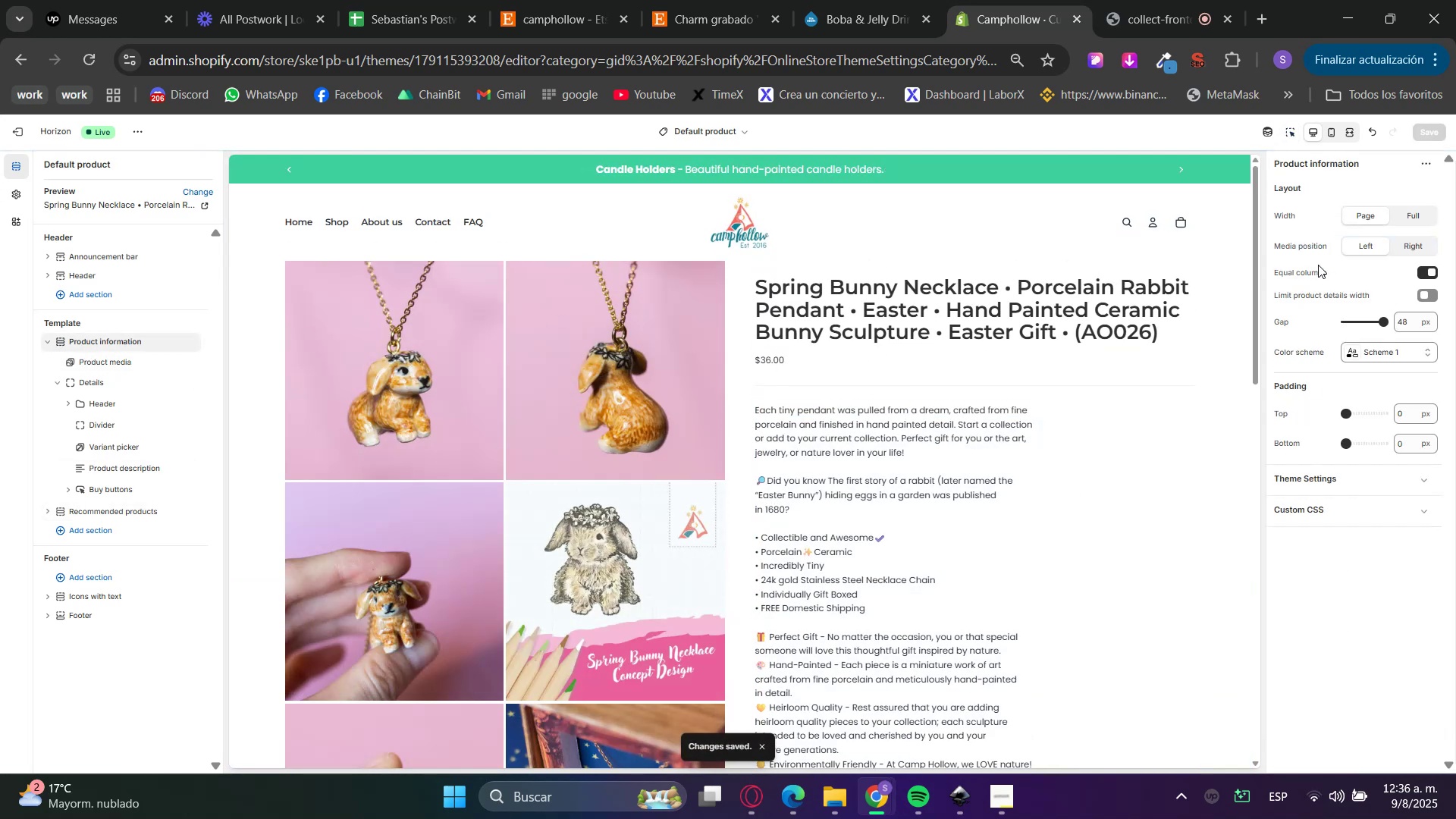 
left_click([1425, 295])
 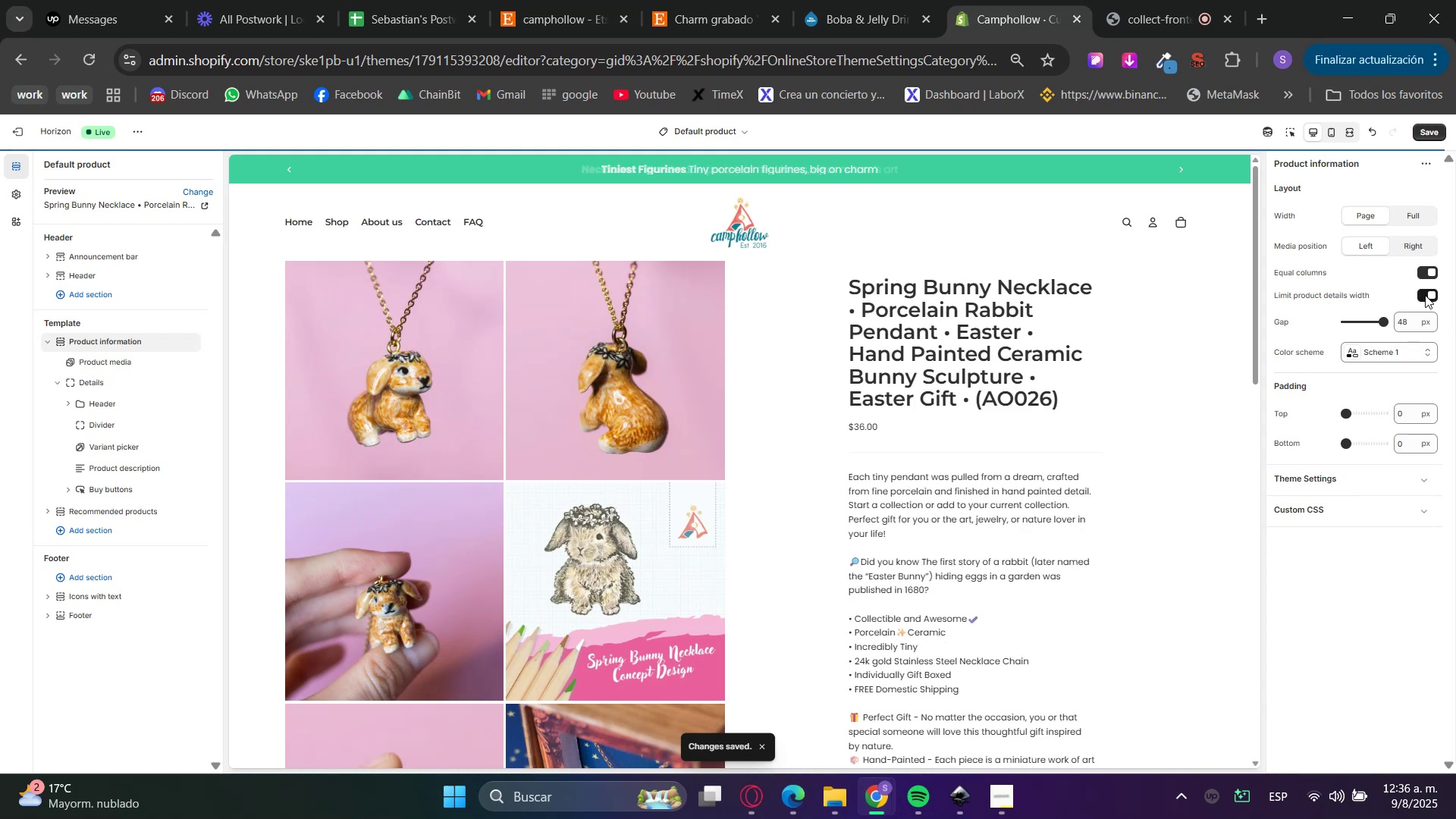 
left_click([1425, 295])
 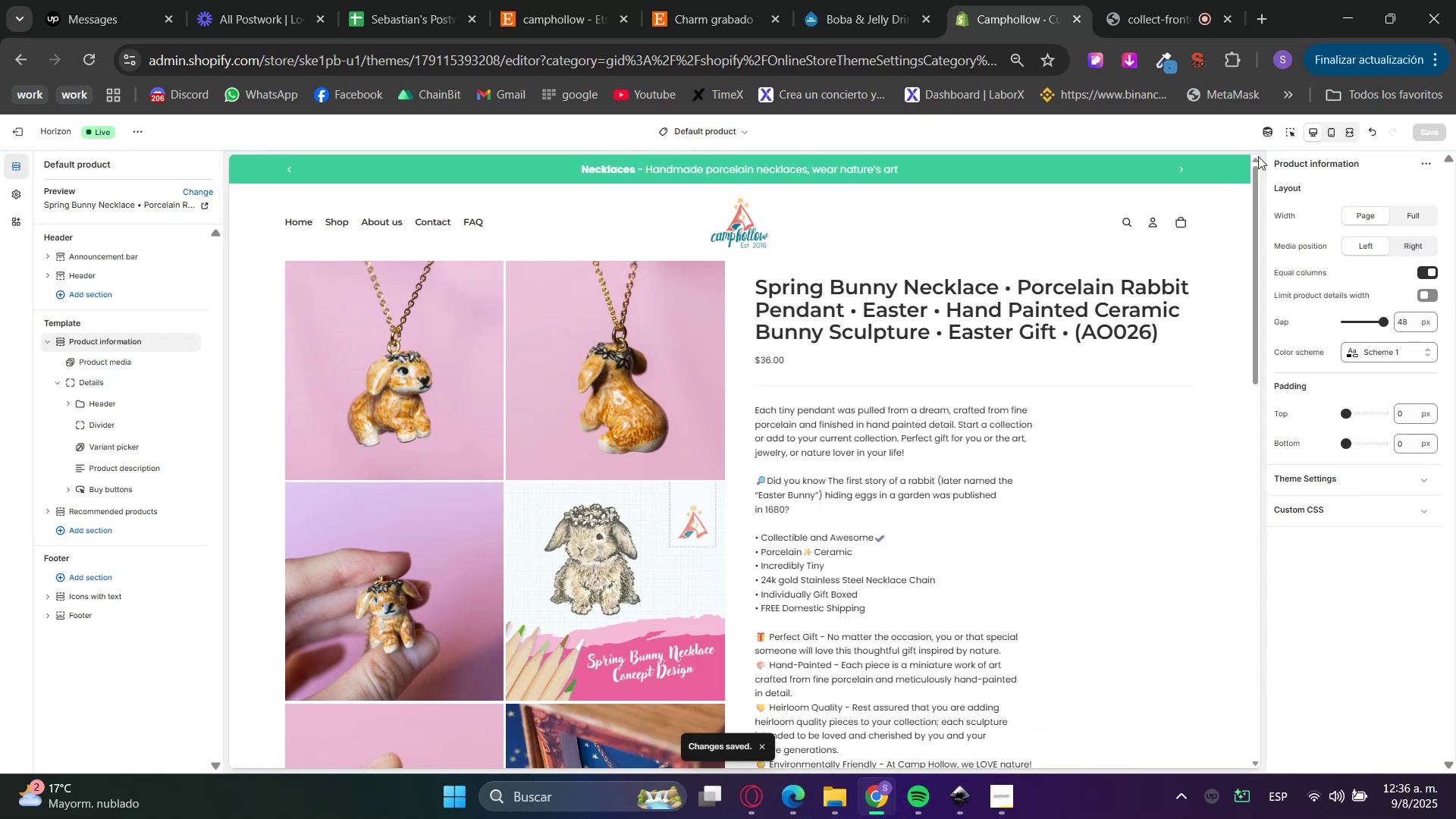 
double_click([1059, 485])
 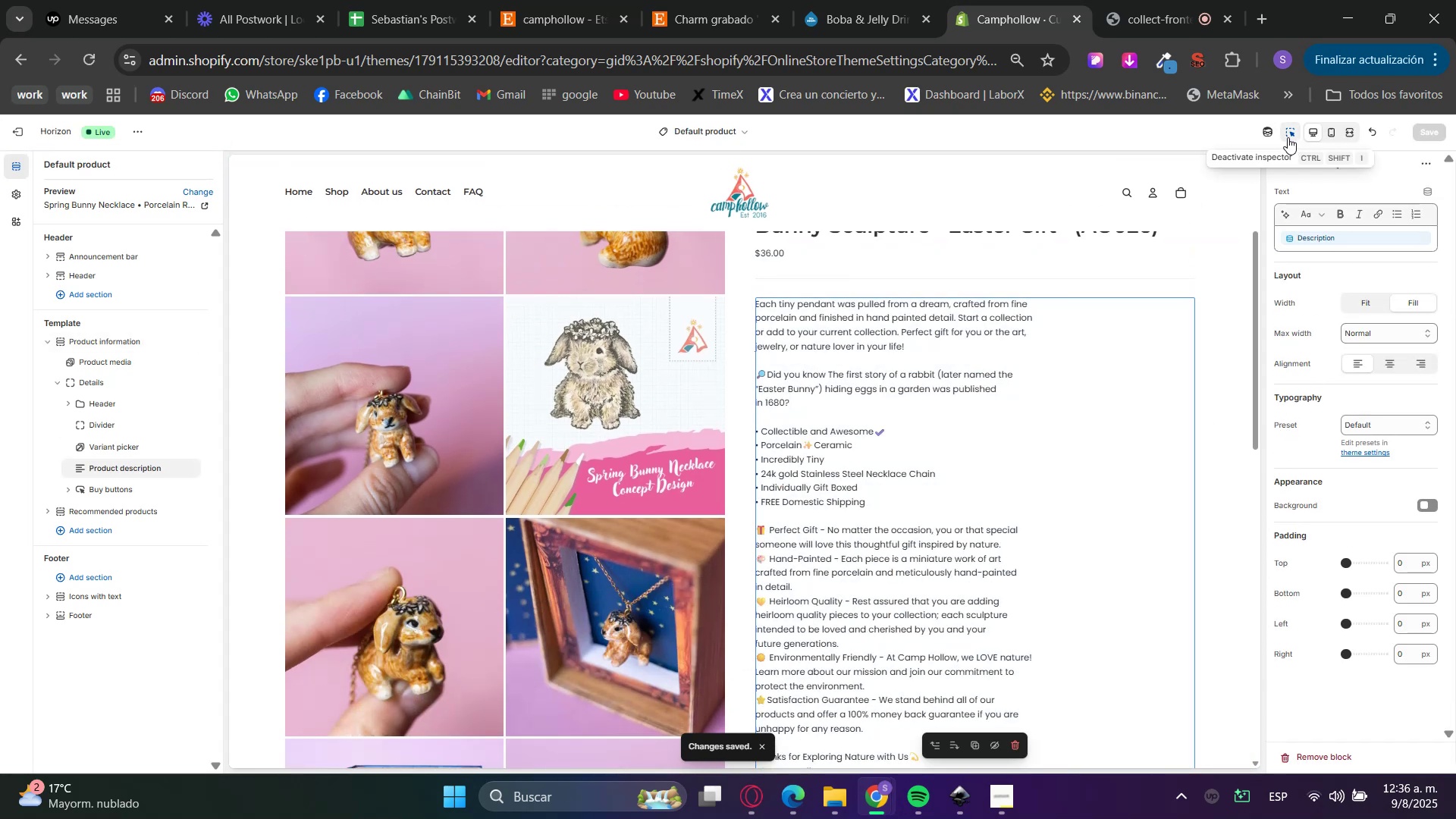 
wait(5.63)
 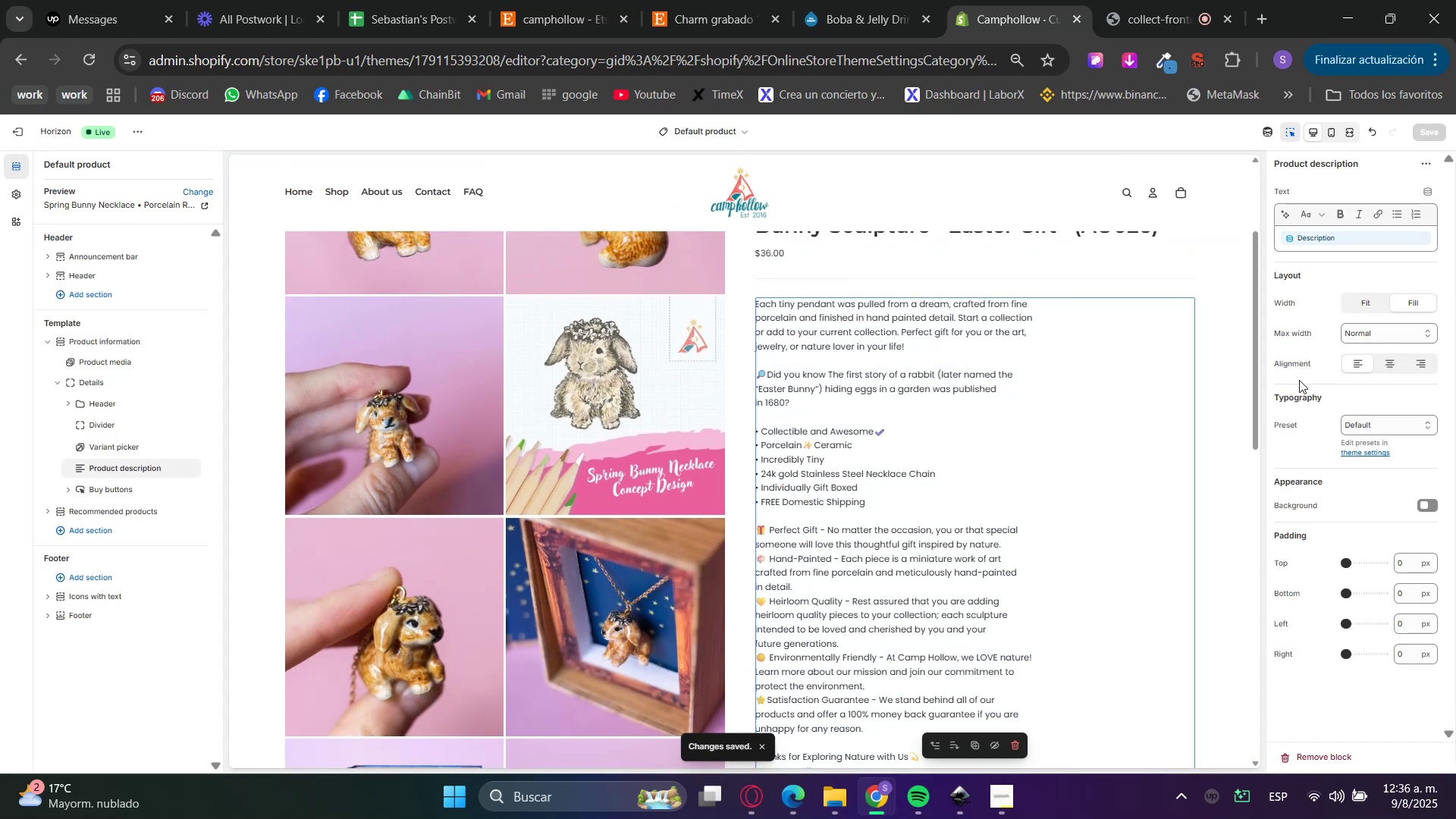 
left_click([1287, 137])
 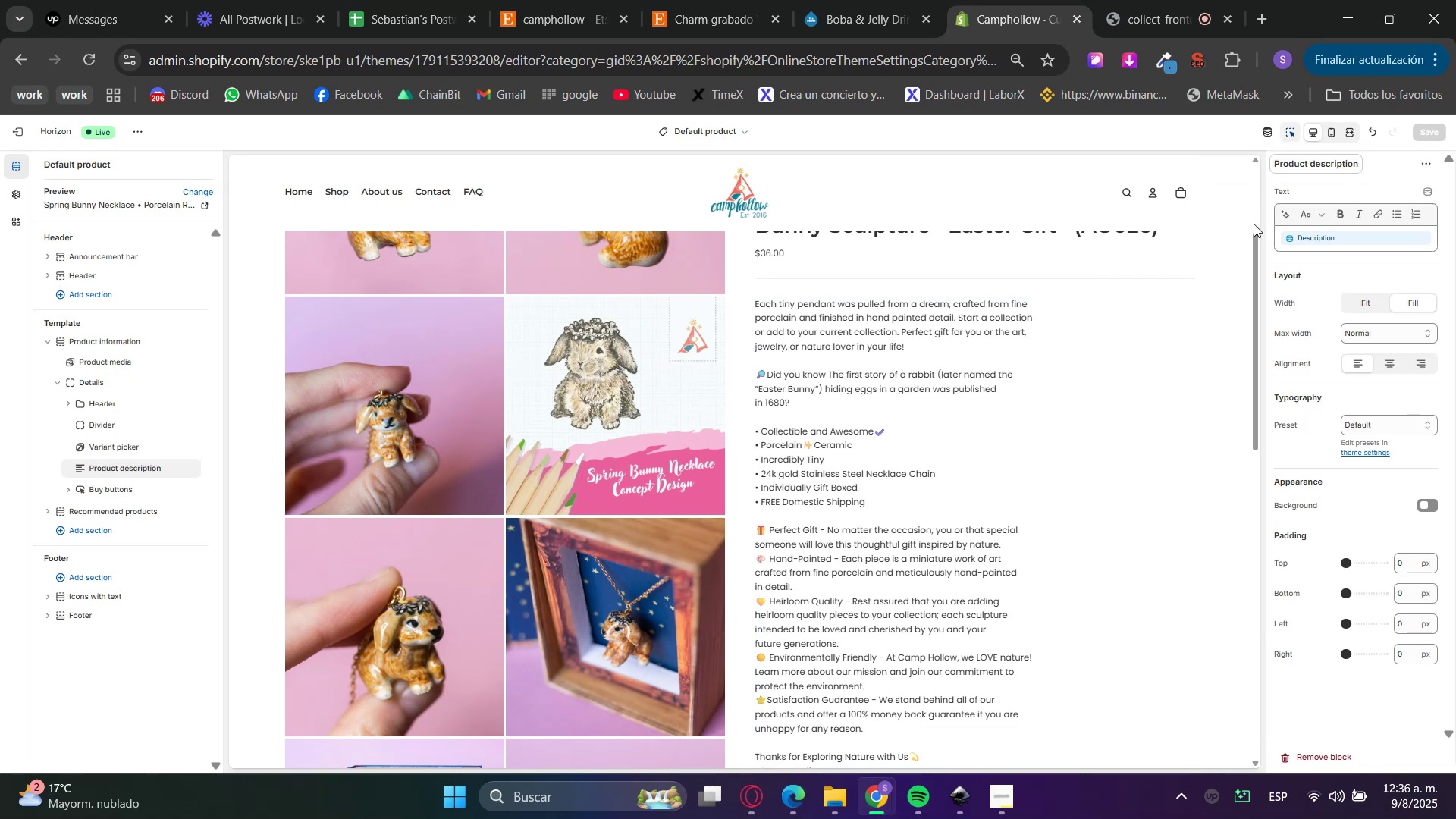 
scroll: coordinate [1087, 525], scroll_direction: up, amount: 3.0
 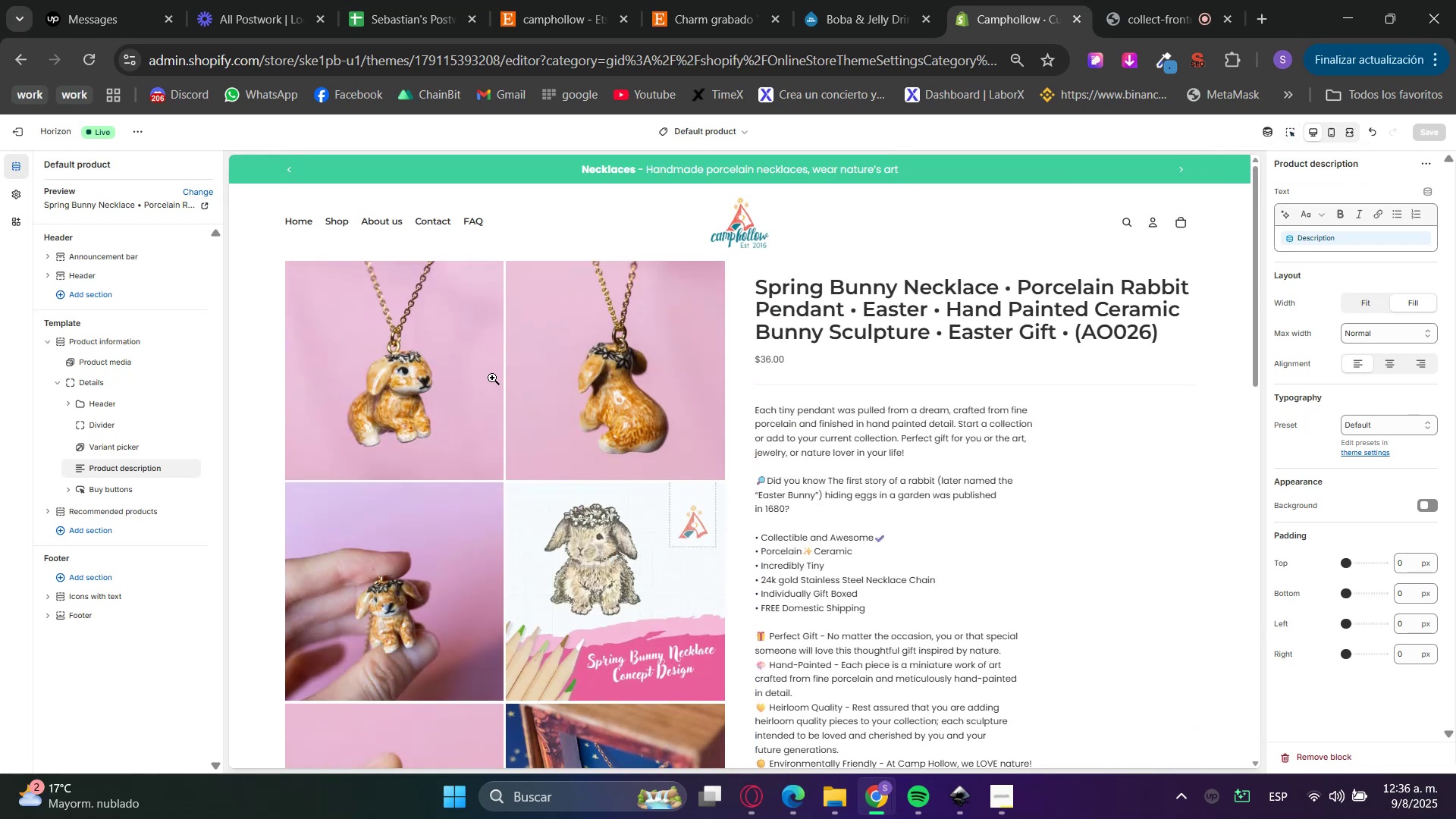 
left_click([483, 380])
 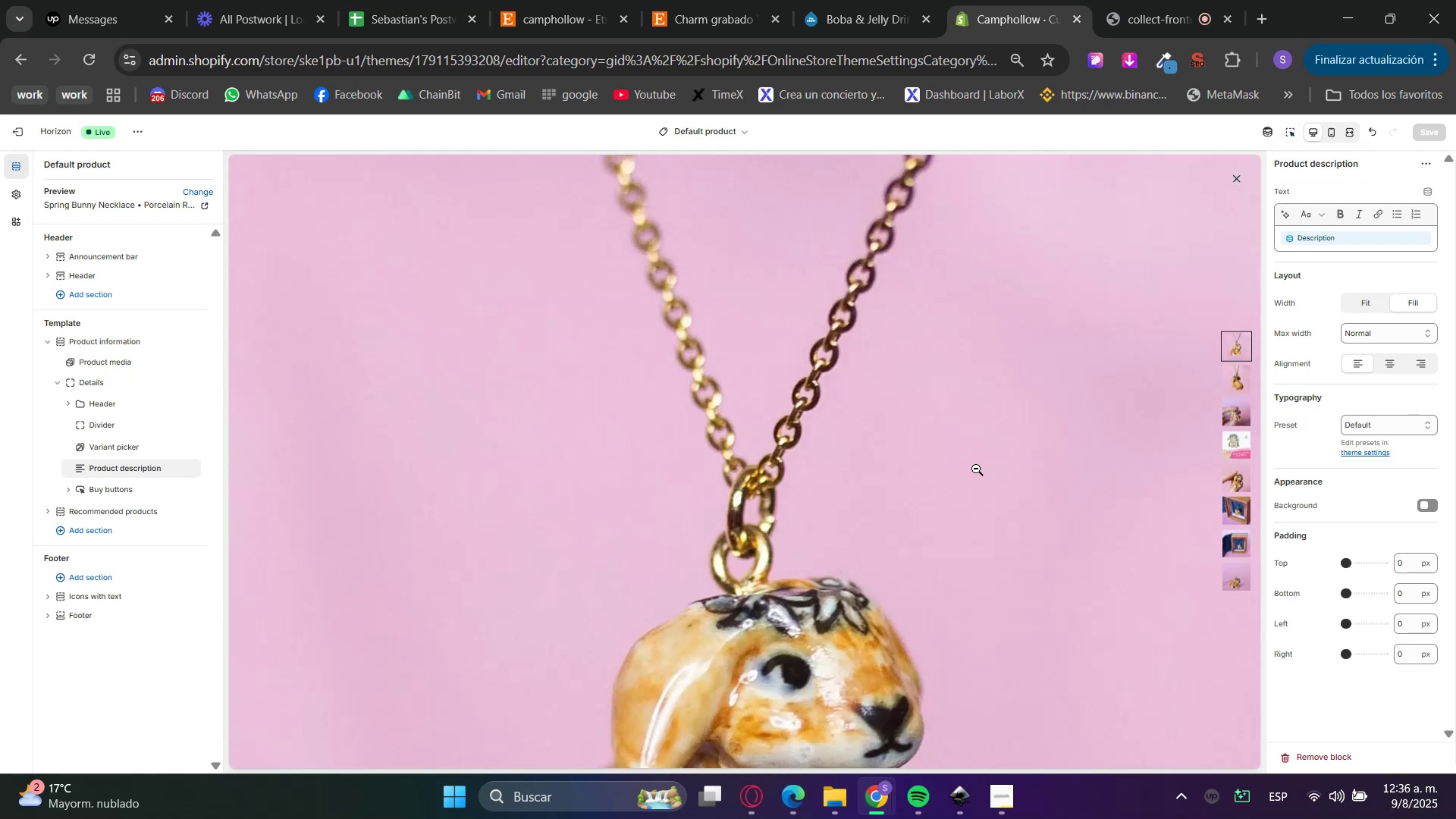 
scroll: coordinate [876, 498], scroll_direction: down, amount: 6.0
 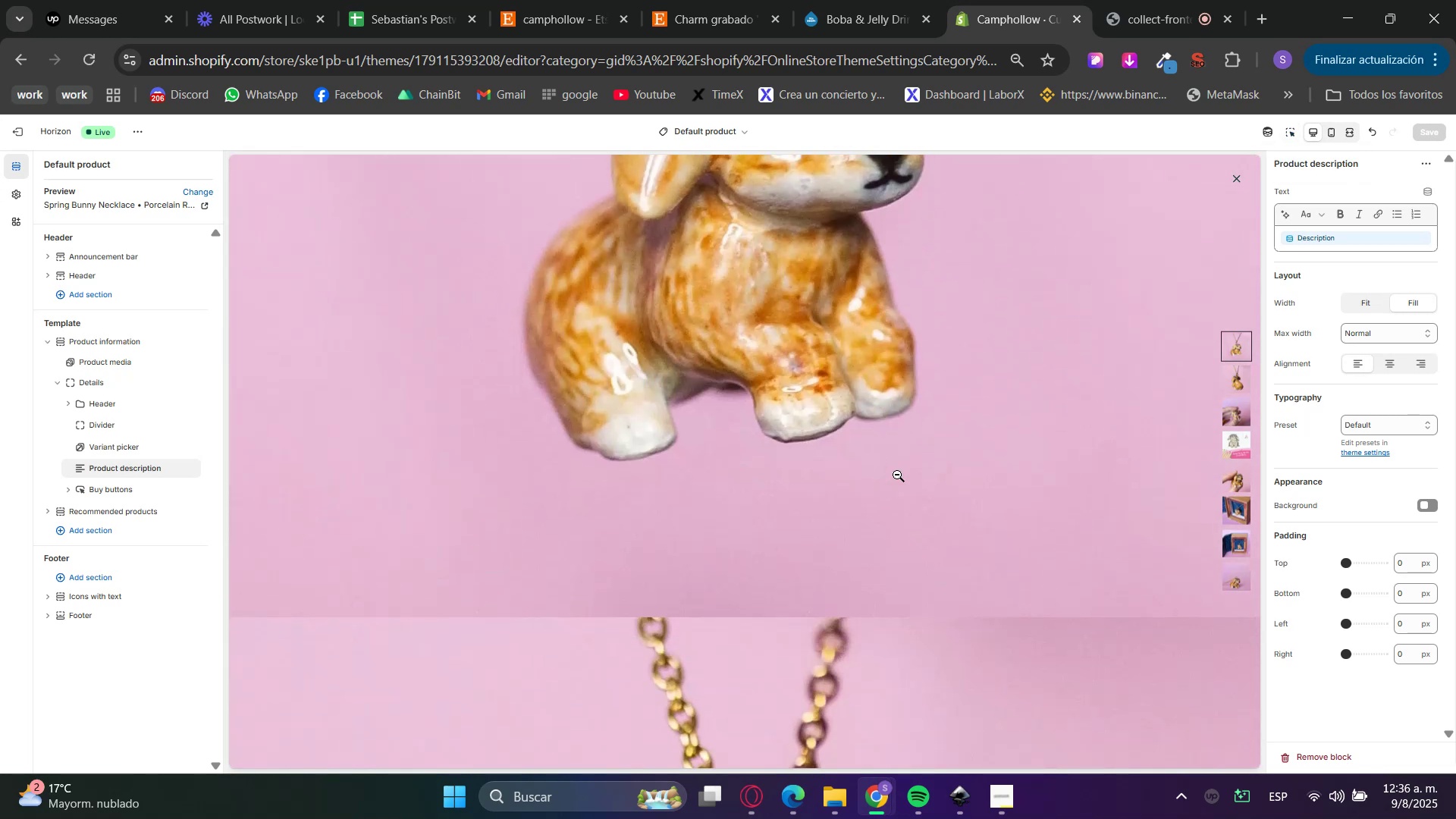 
left_click([945, 433])
 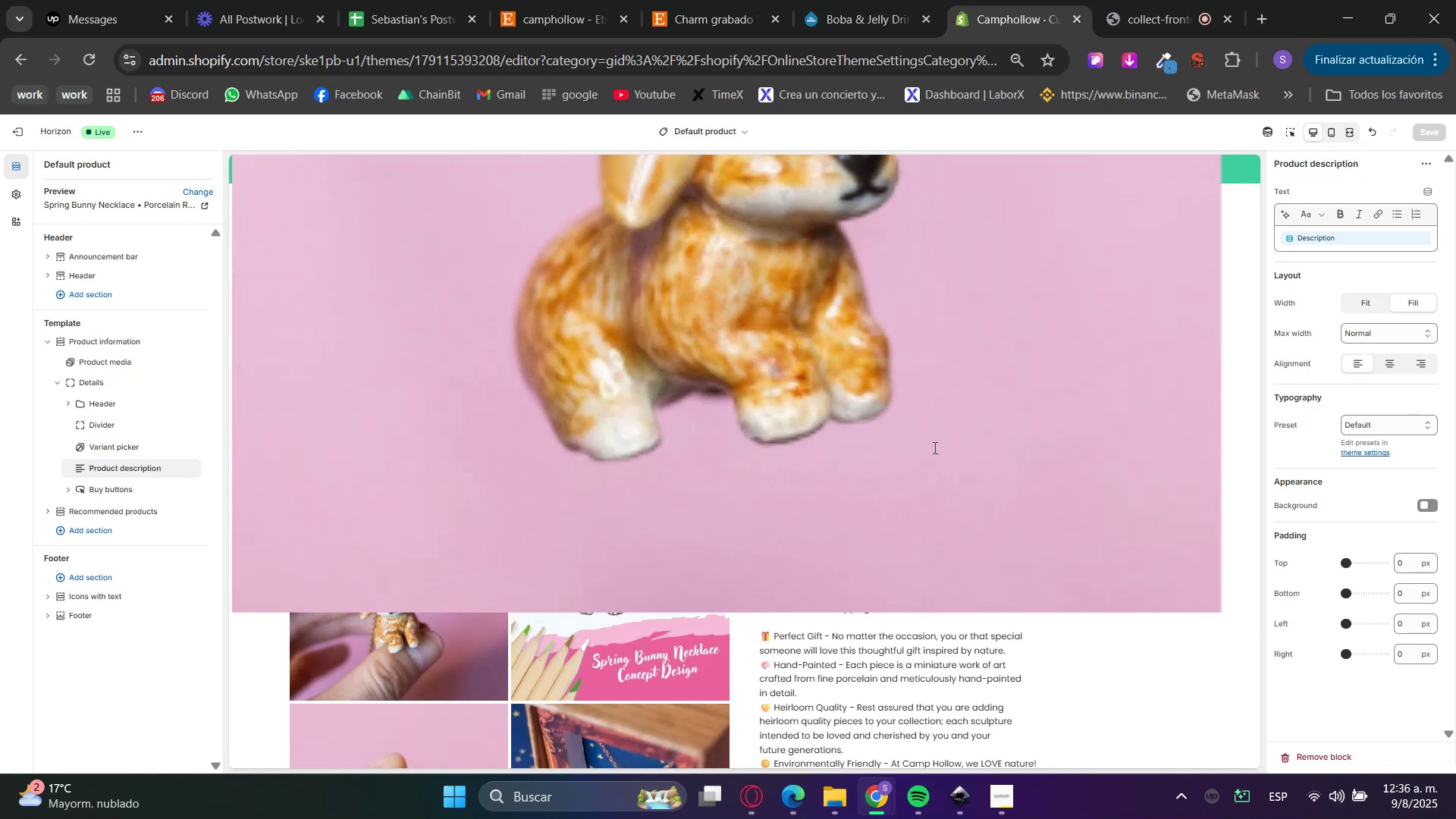 
scroll: coordinate [875, 479], scroll_direction: down, amount: 11.0
 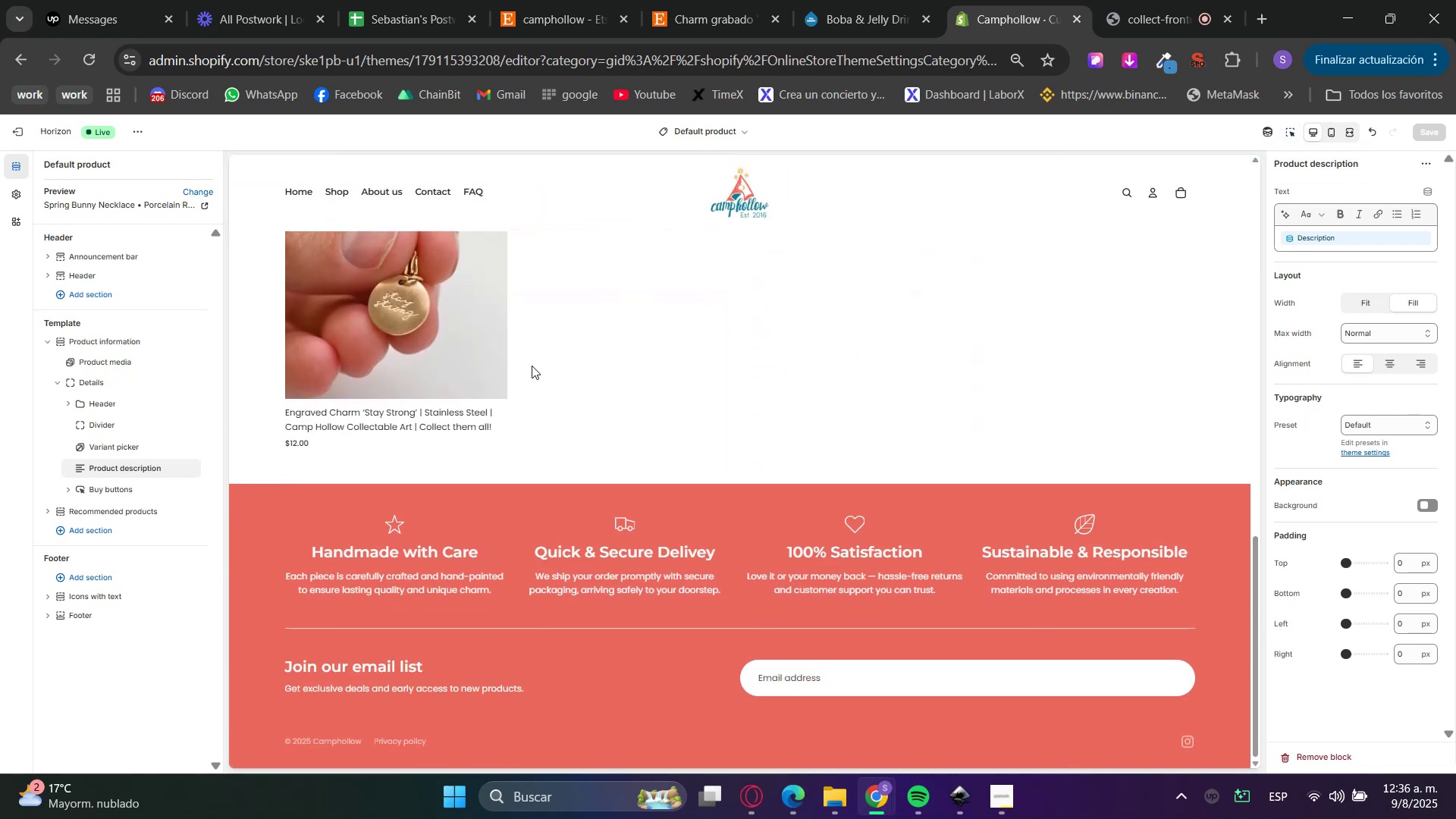 
left_click([472, 338])
 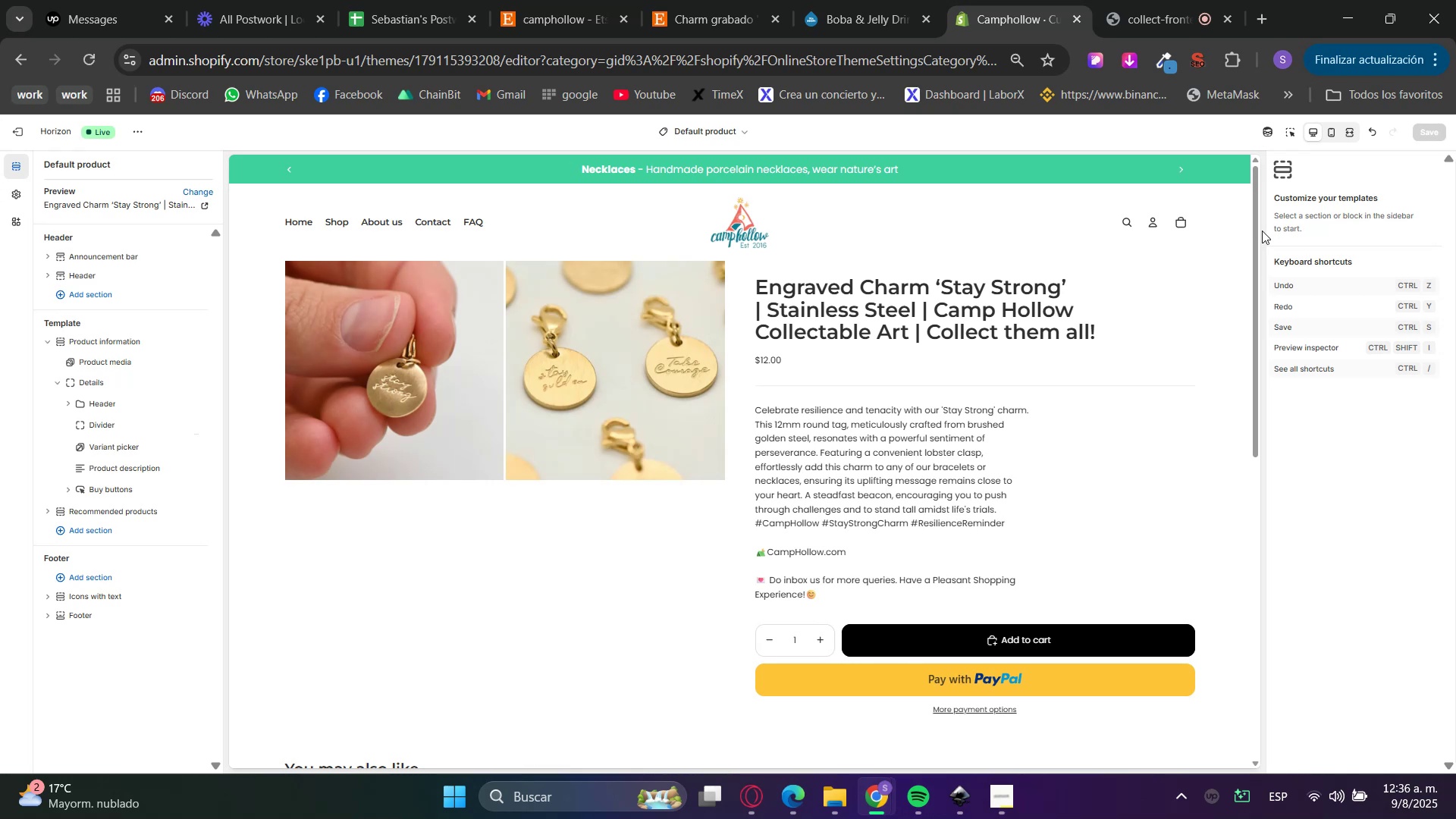 
double_click([634, 588])
 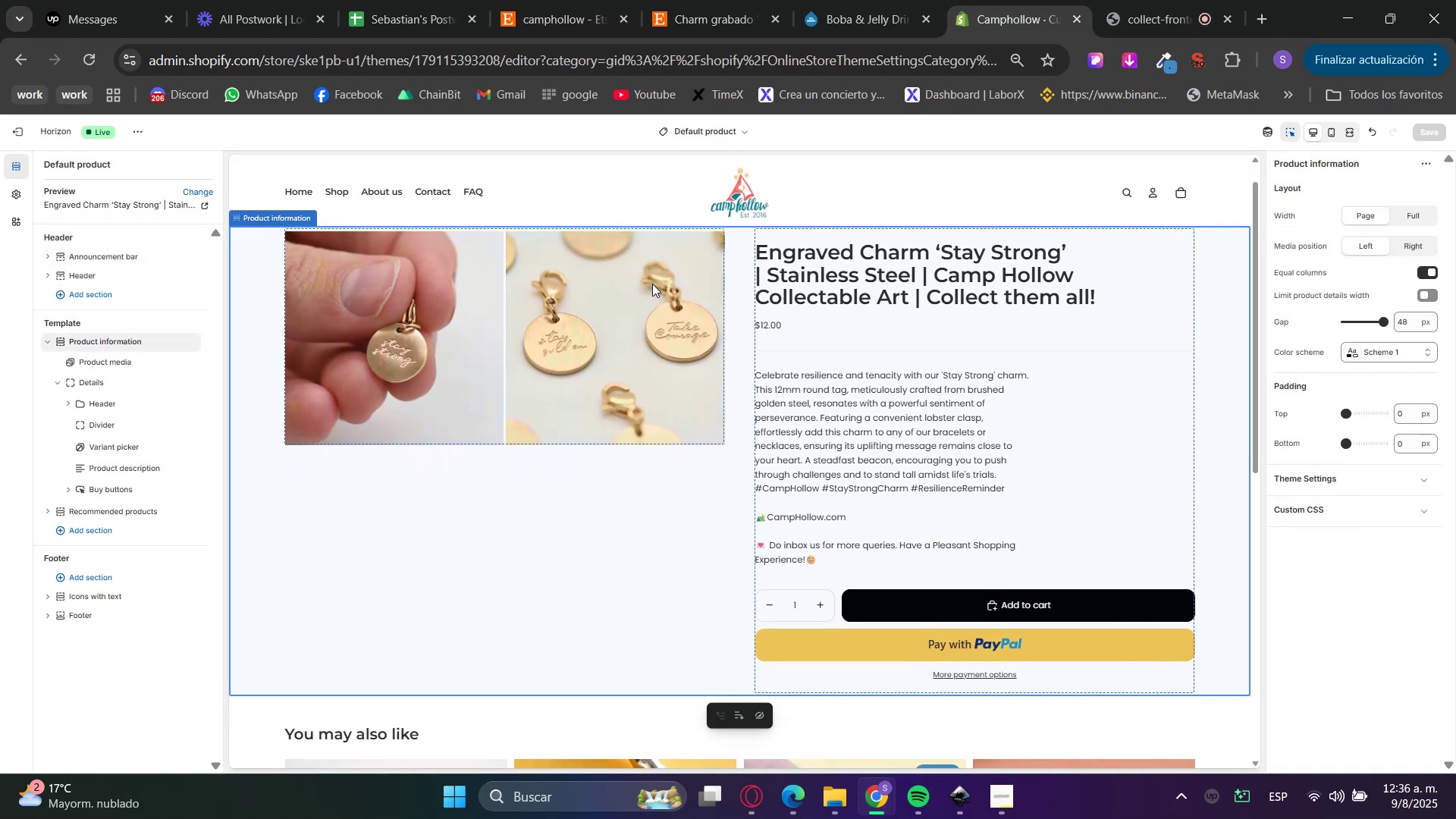 
left_click([386, 297])
 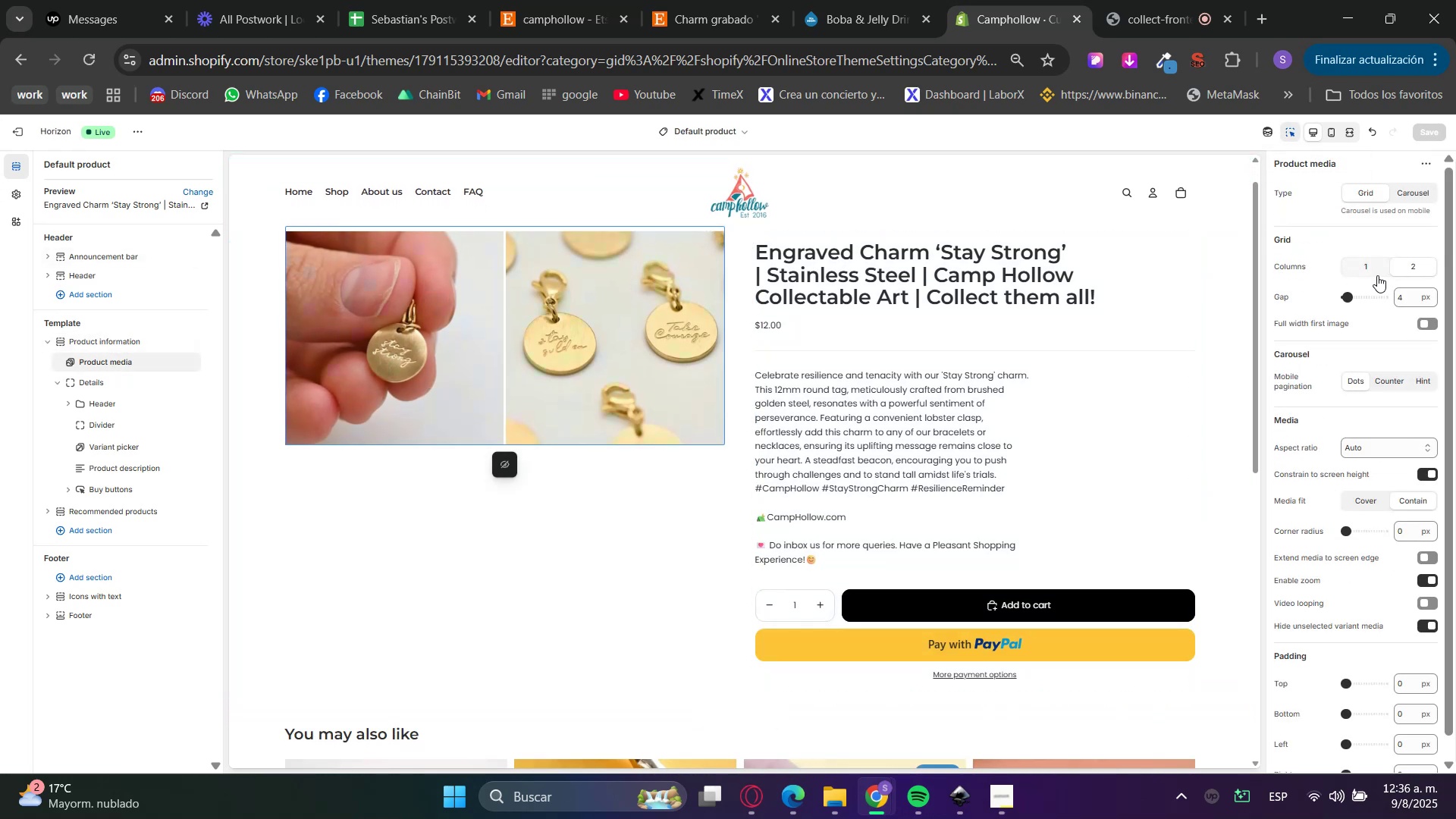 
left_click([1422, 321])
 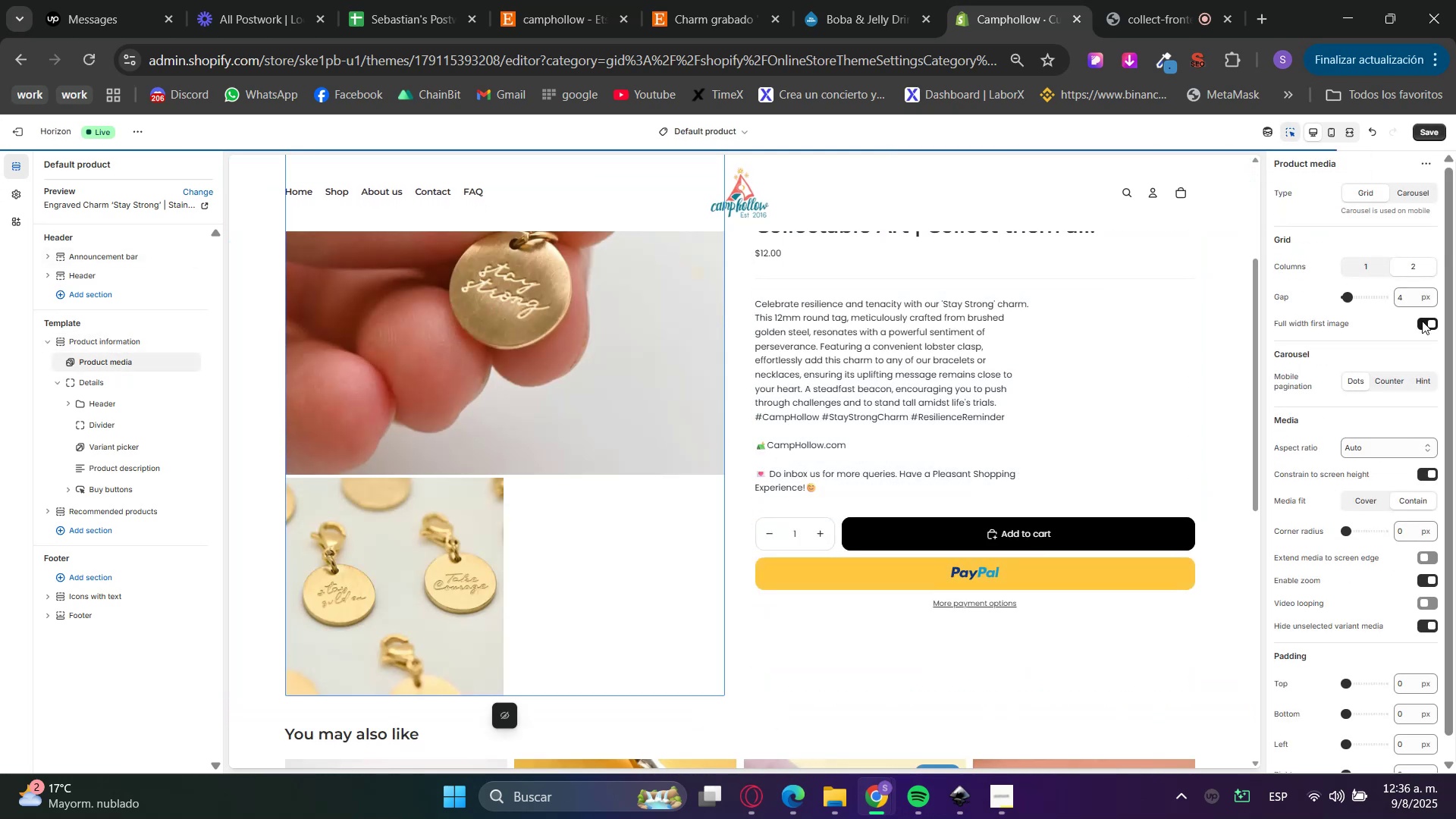 
scroll: coordinate [1136, 506], scroll_direction: up, amount: 2.0
 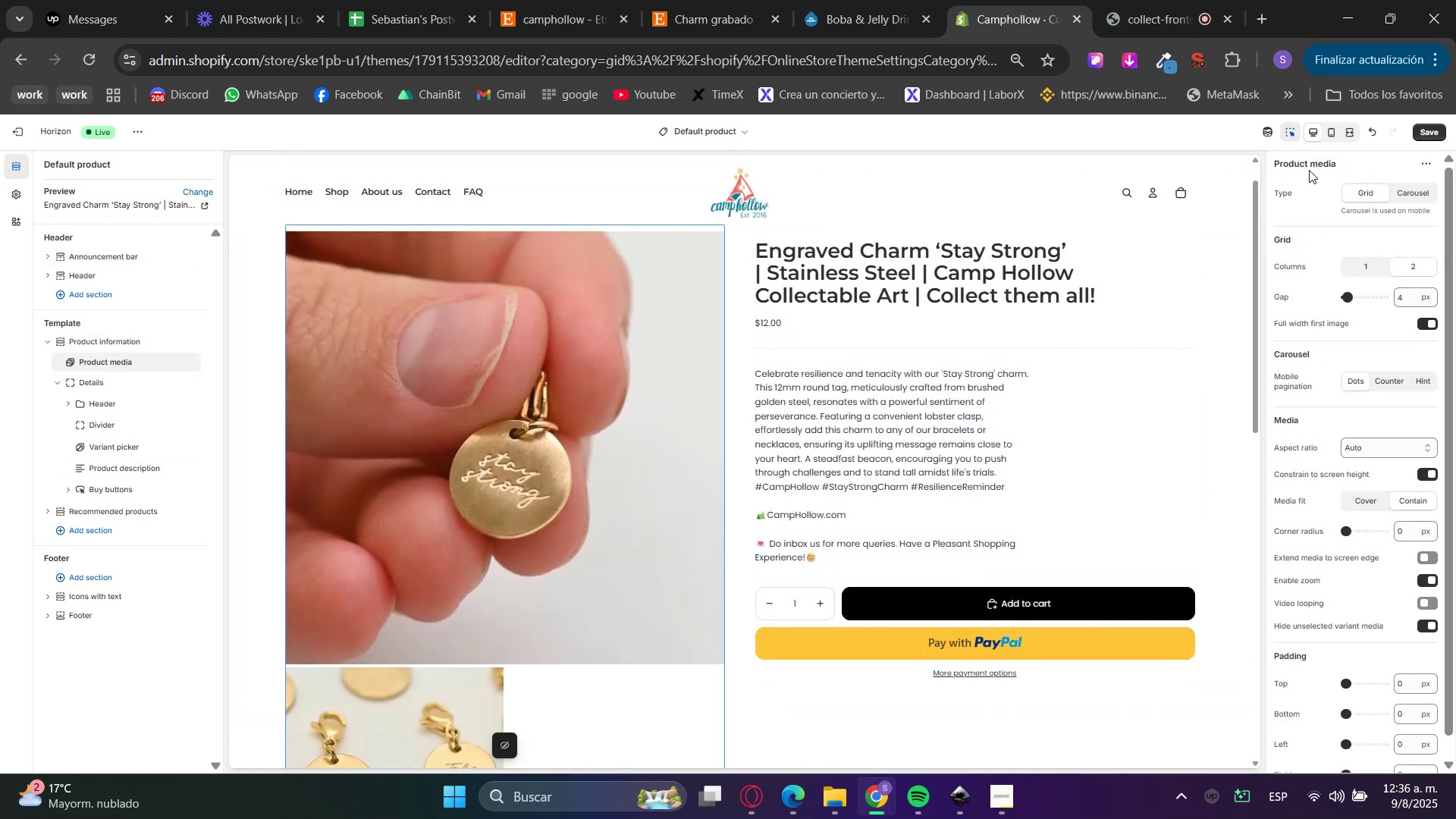 
left_click([1289, 133])
 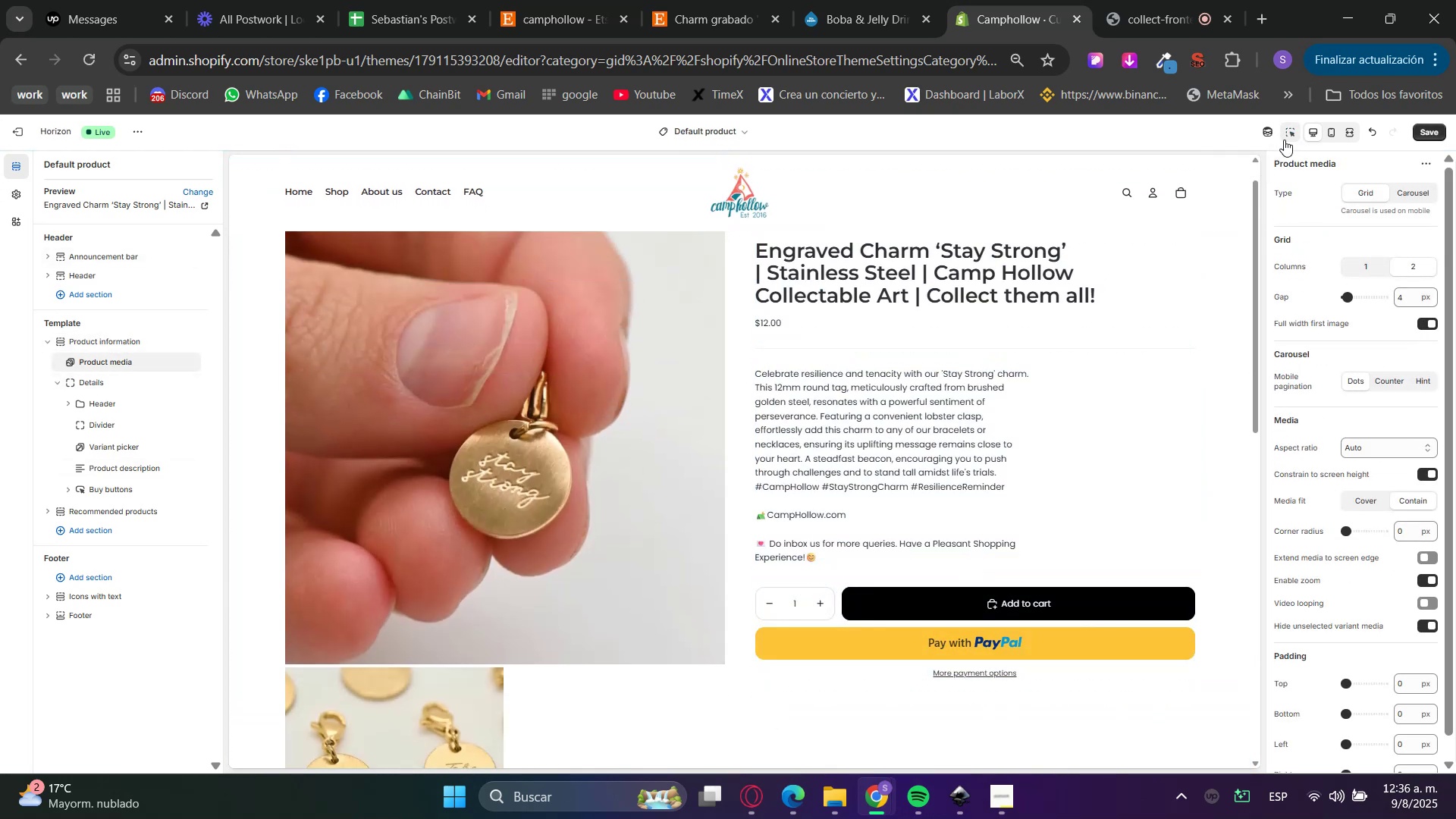 
scroll: coordinate [1183, 320], scroll_direction: up, amount: 3.0
 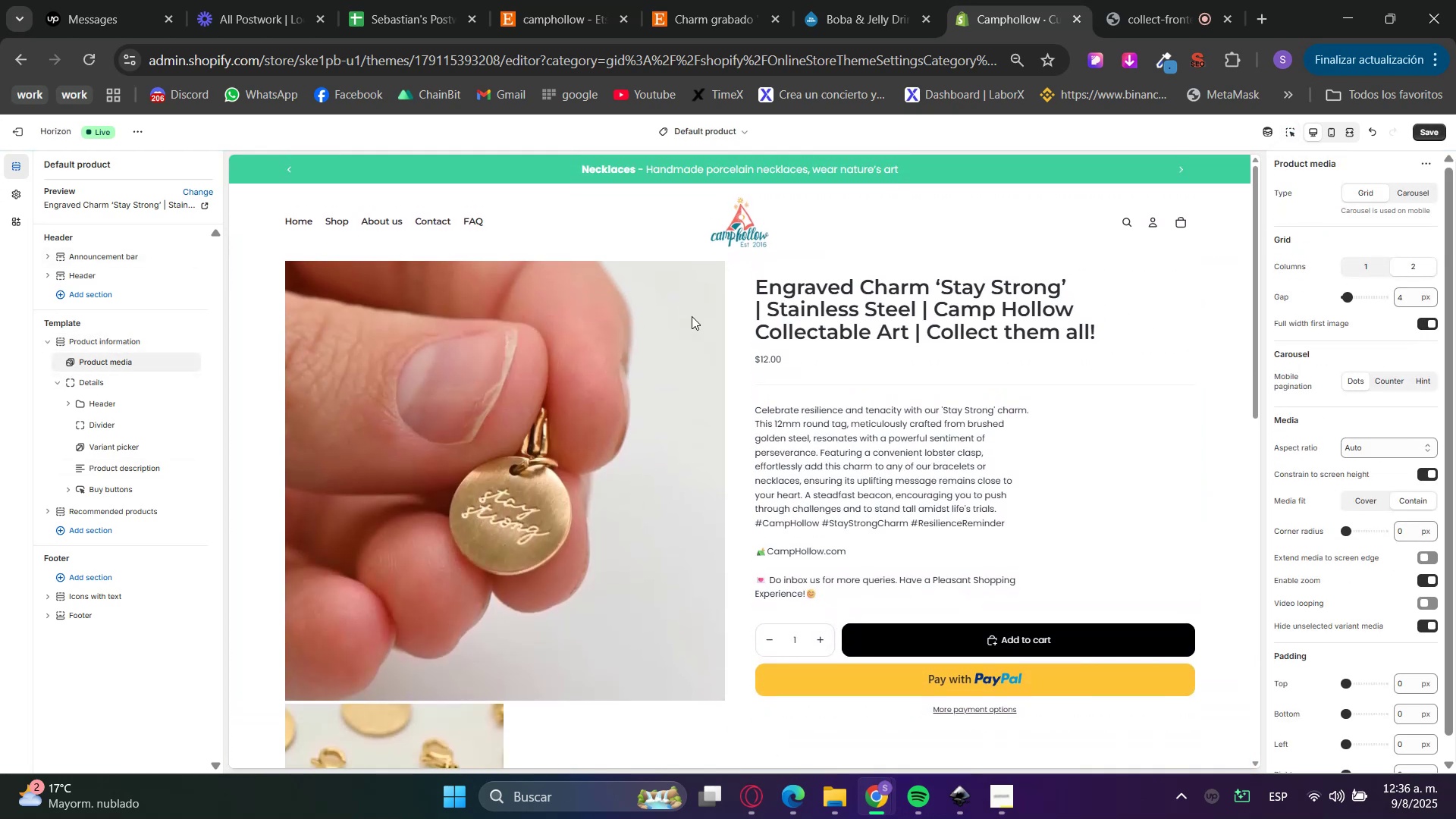 
scroll: coordinate [620, 369], scroll_direction: down, amount: 6.0
 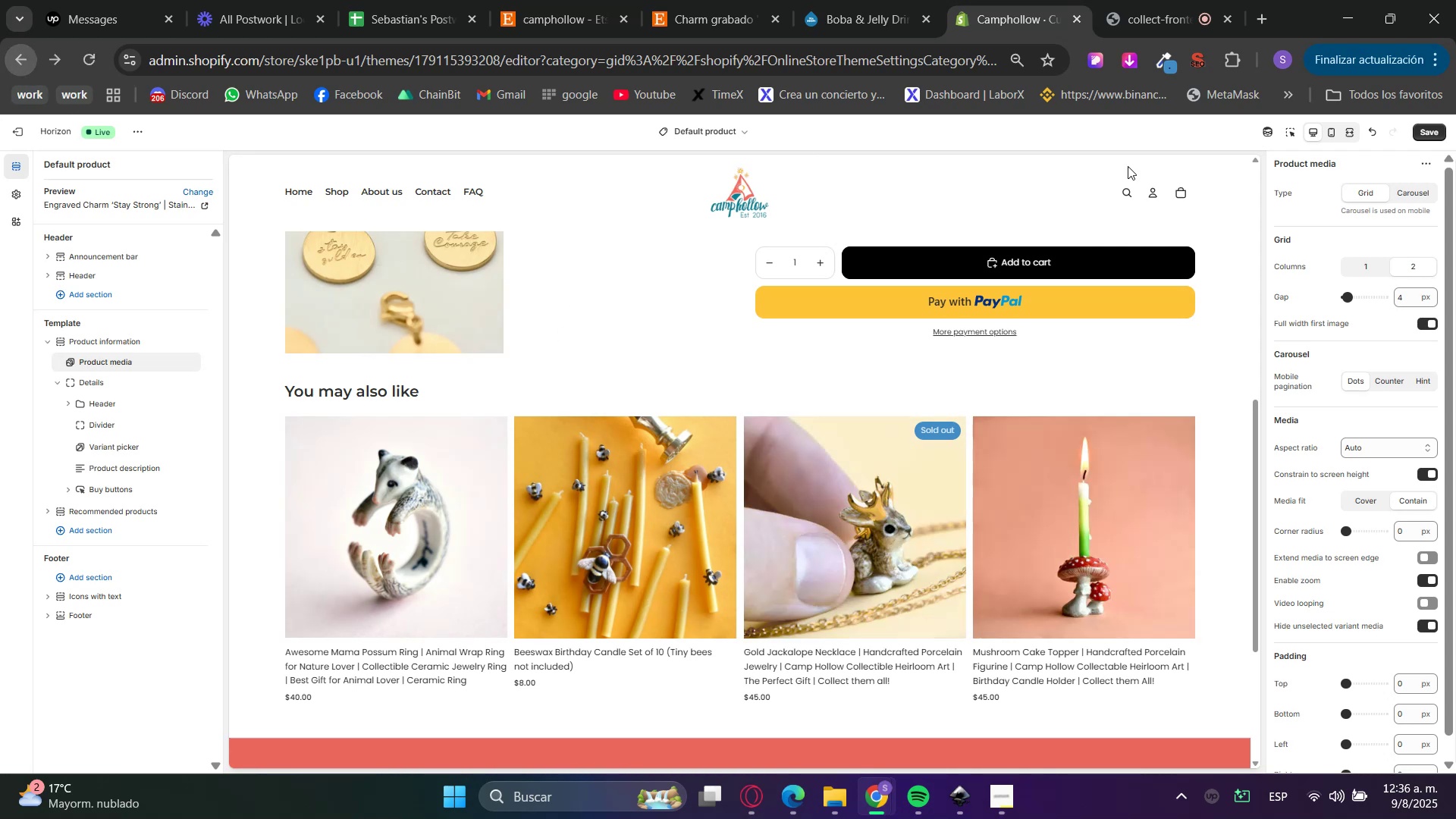 
left_click([912, 529])
 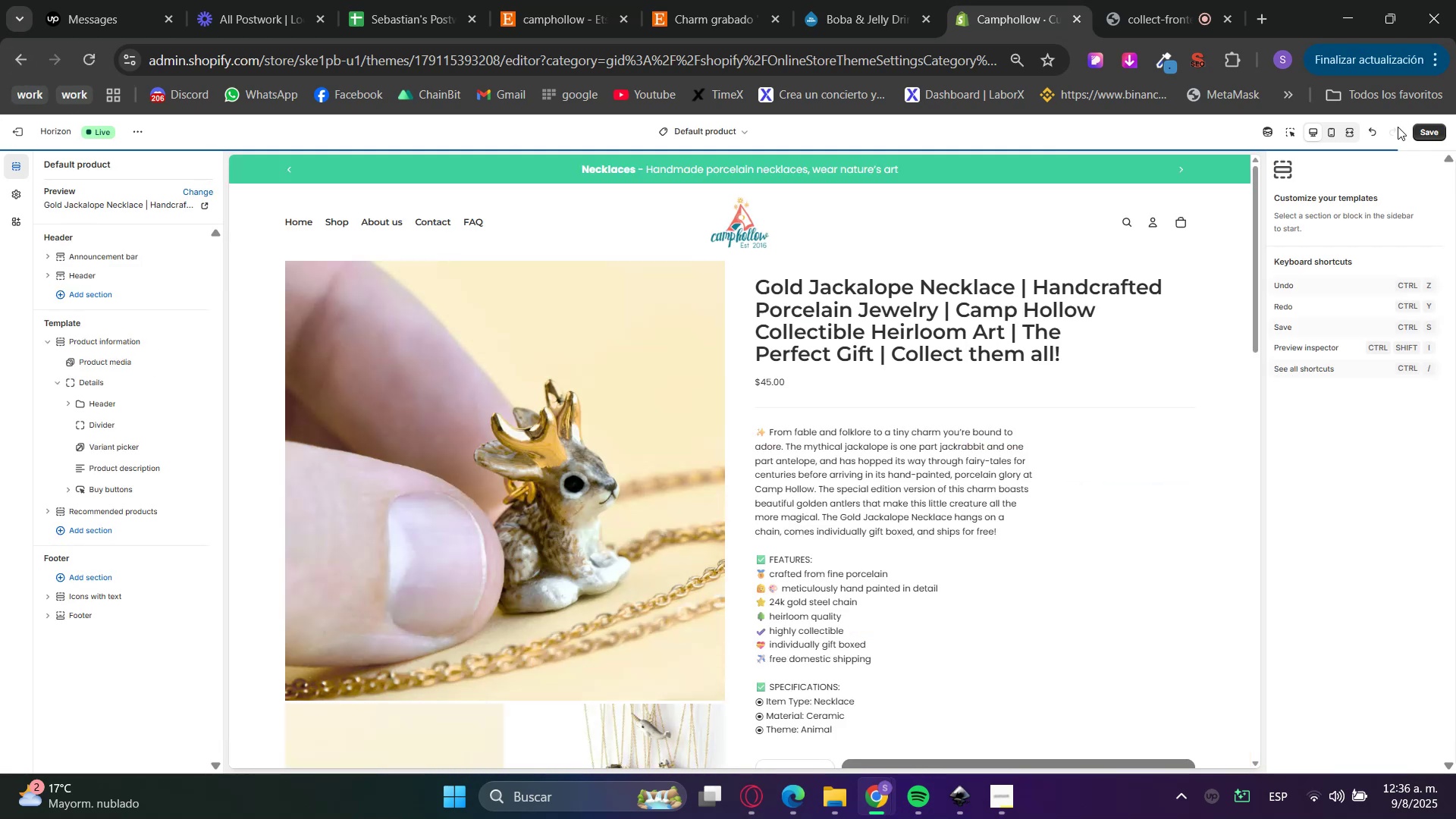 
left_click([1434, 133])
 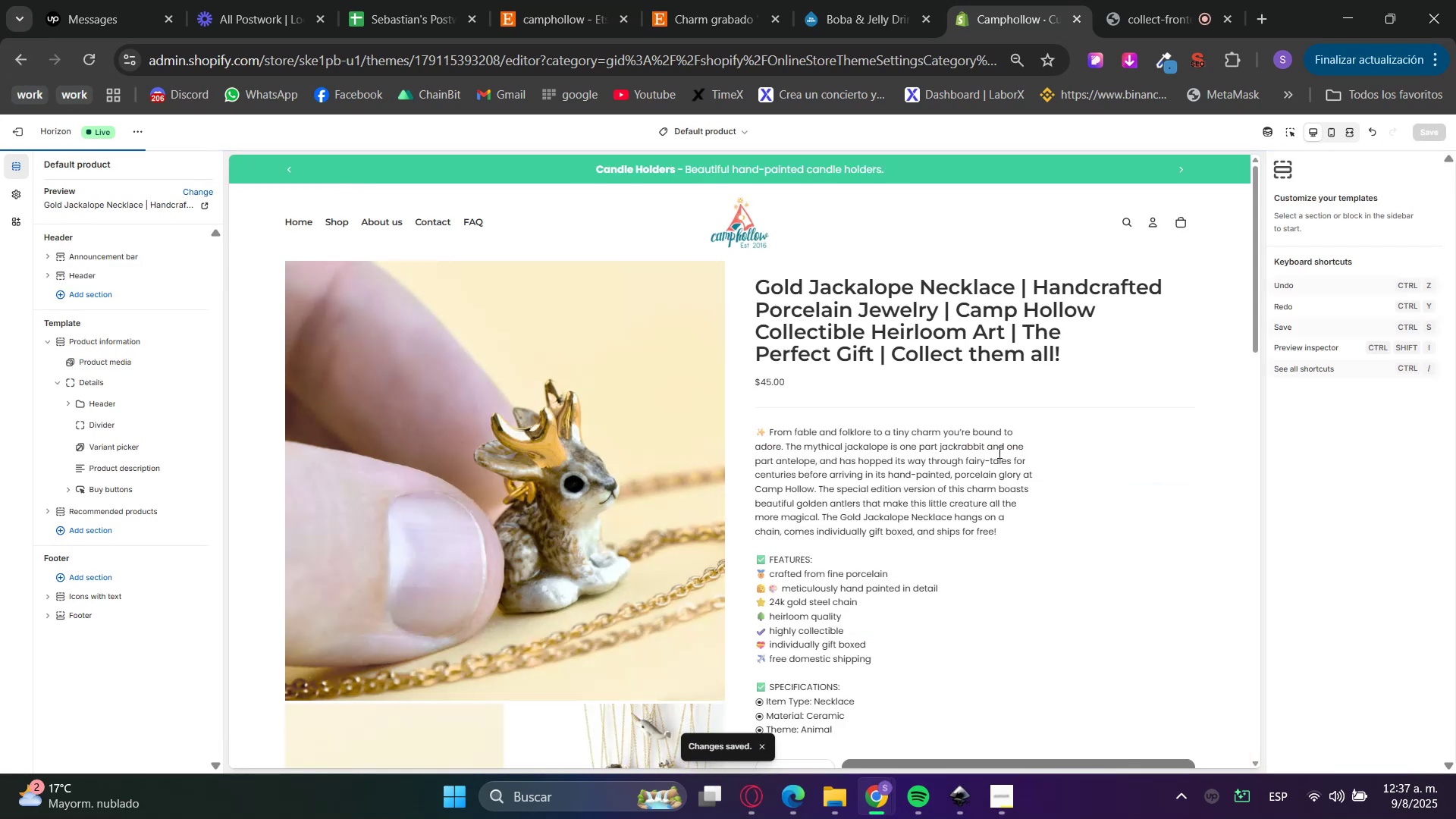 
scroll: coordinate [510, 263], scroll_direction: up, amount: 2.0
 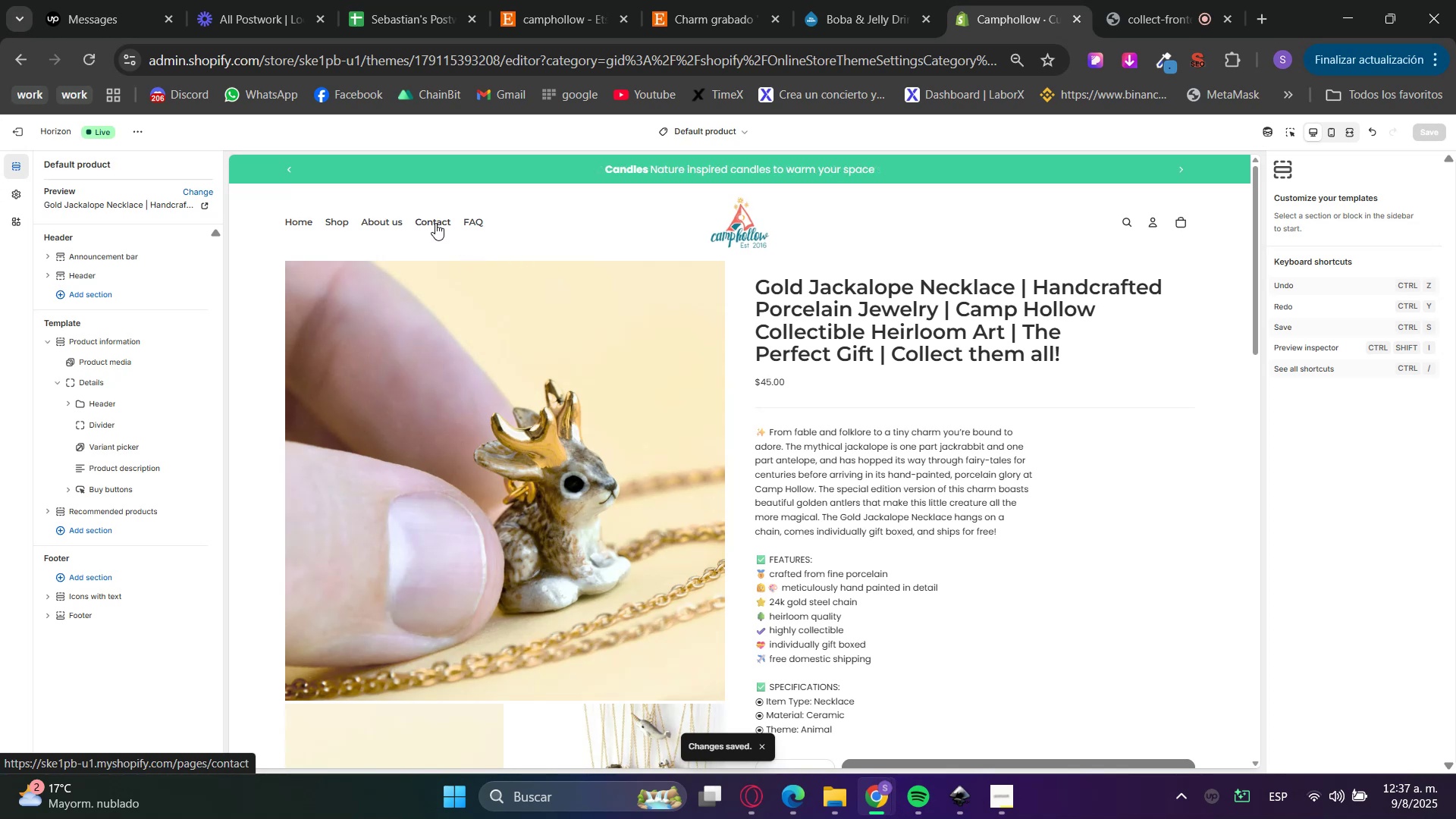 
left_click([464, 218])
 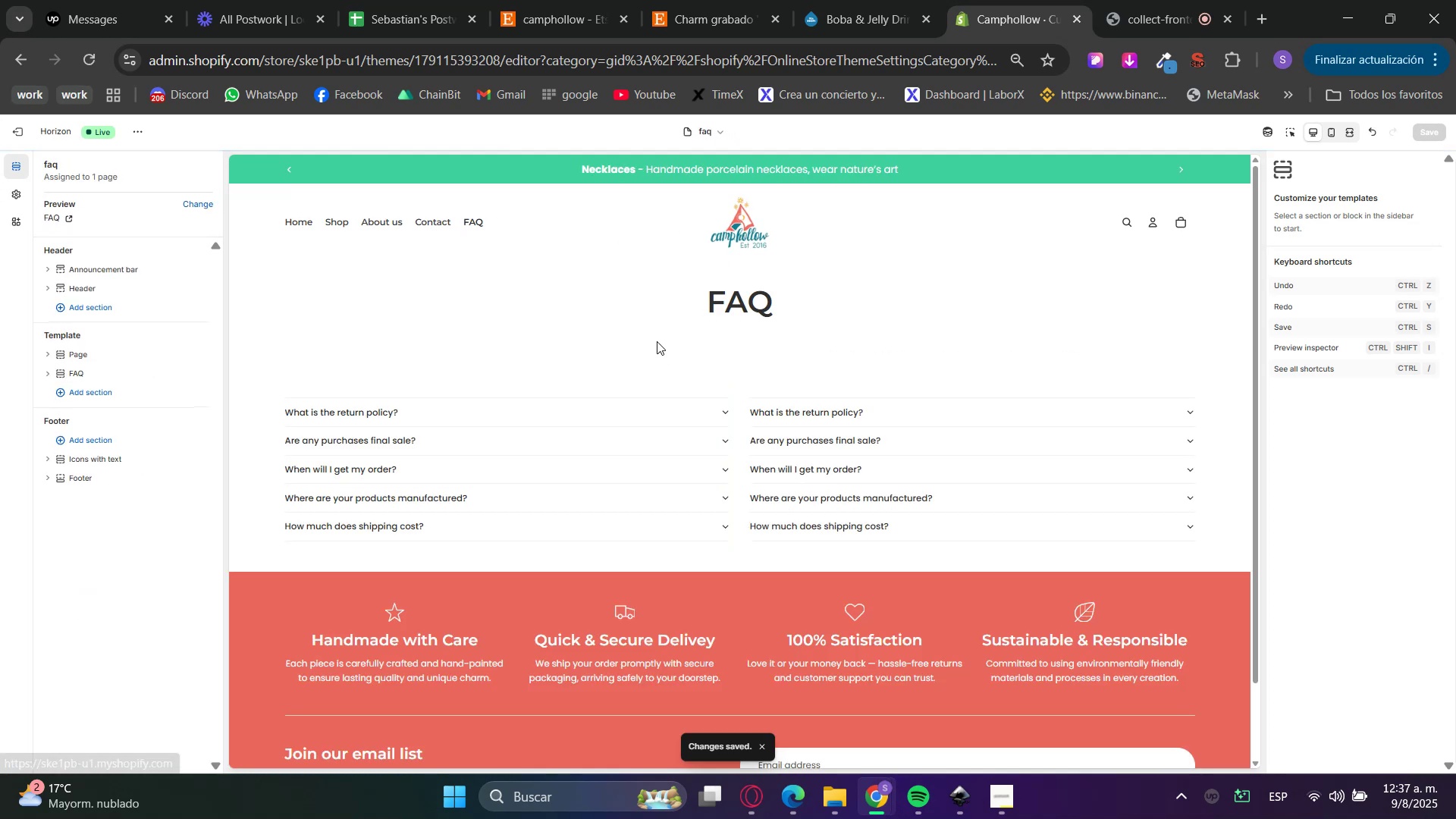 
left_click([375, 231])
 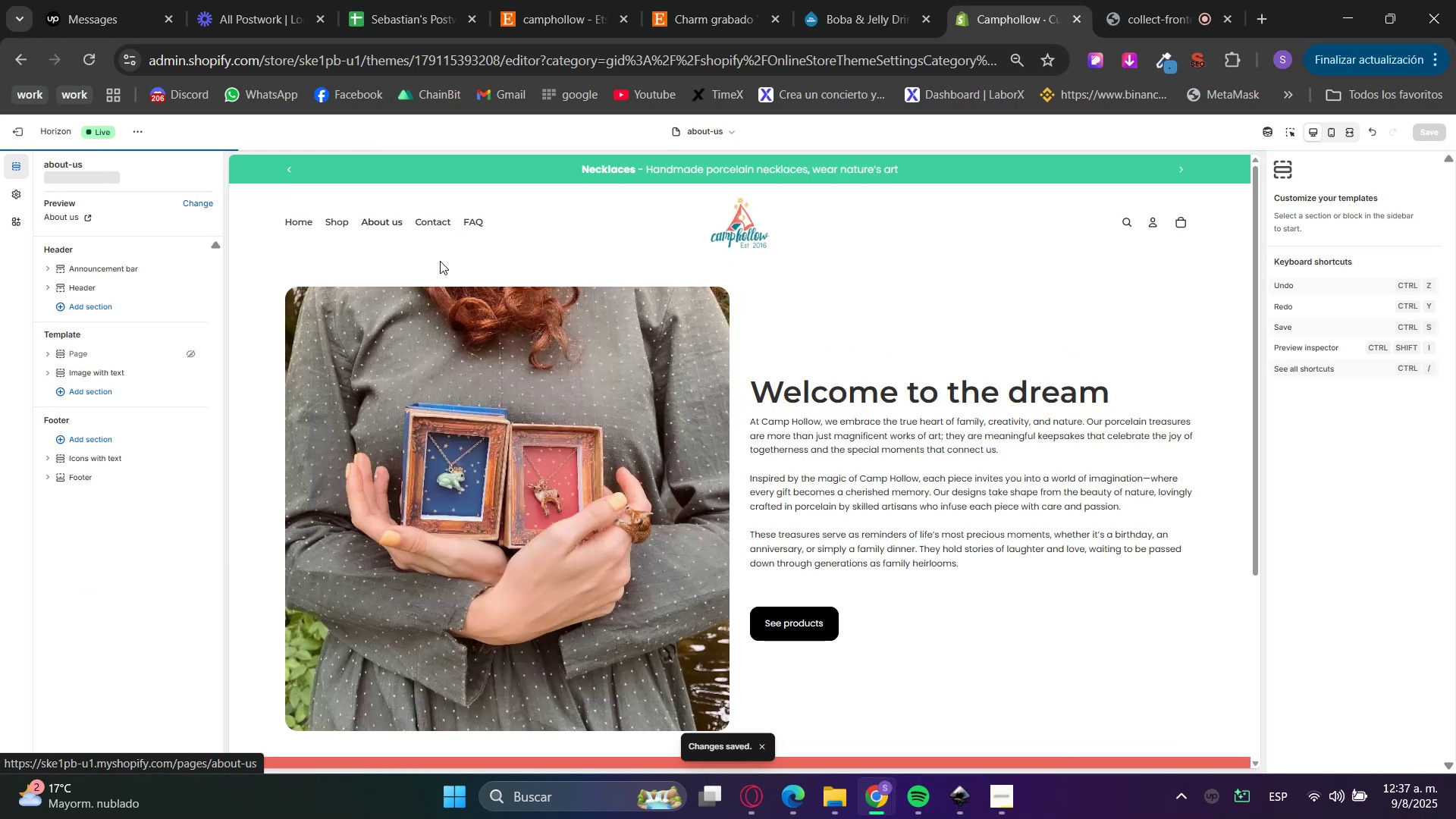 
scroll: coordinate [943, 458], scroll_direction: down, amount: 1.0
 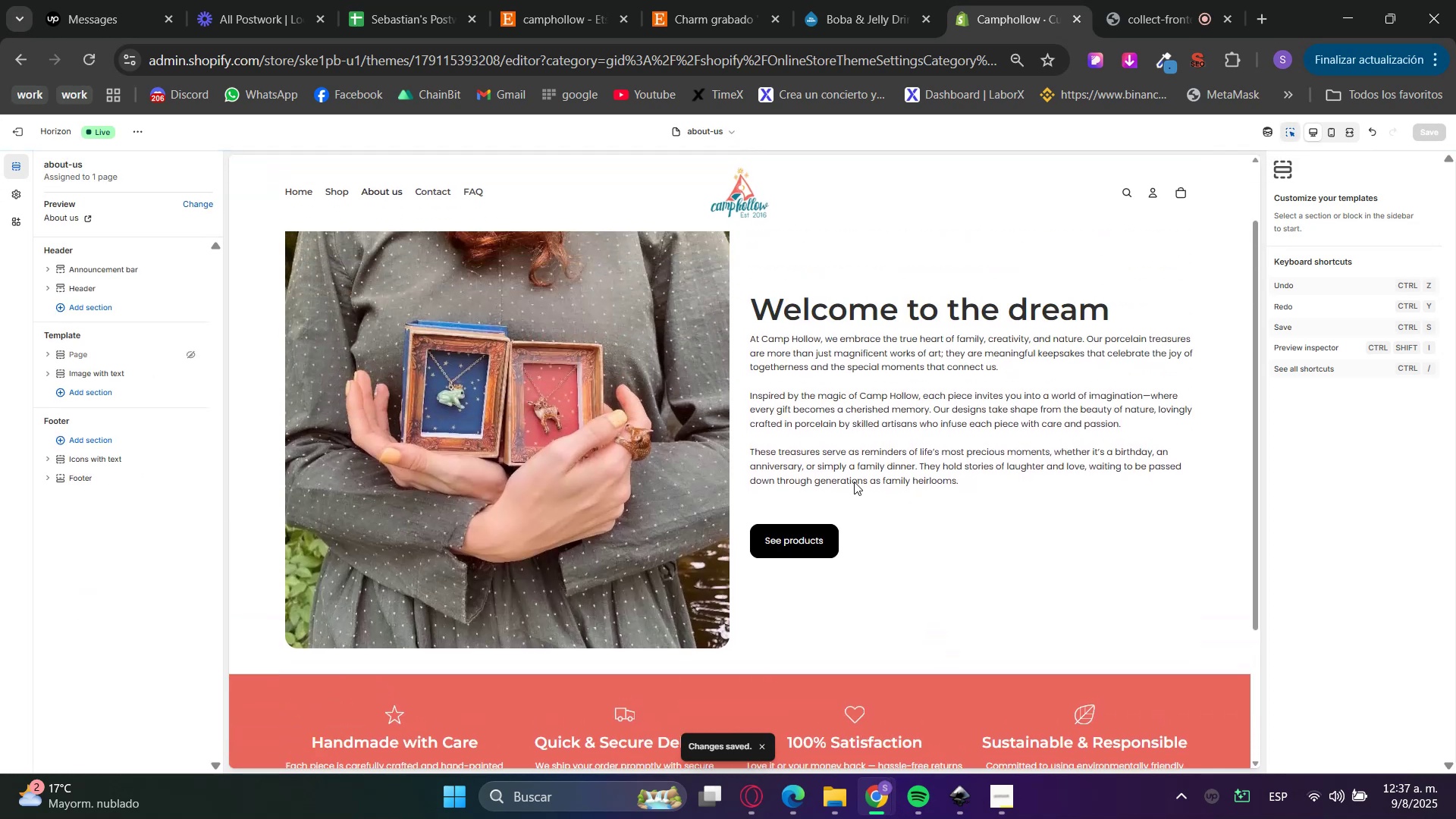 
left_click([846, 488])
 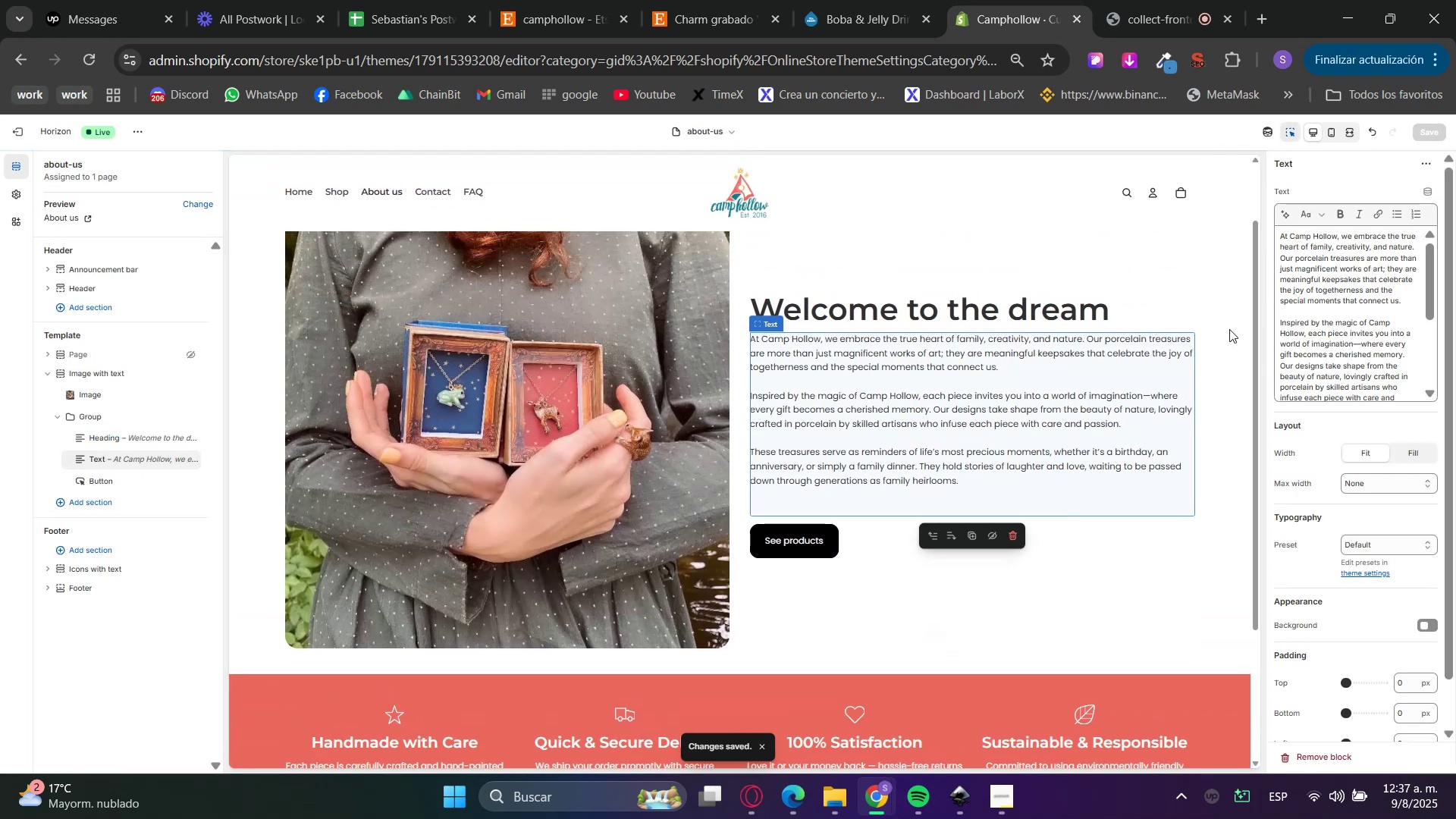 
scroll: coordinate [1332, 362], scroll_direction: down, amount: 6.0
 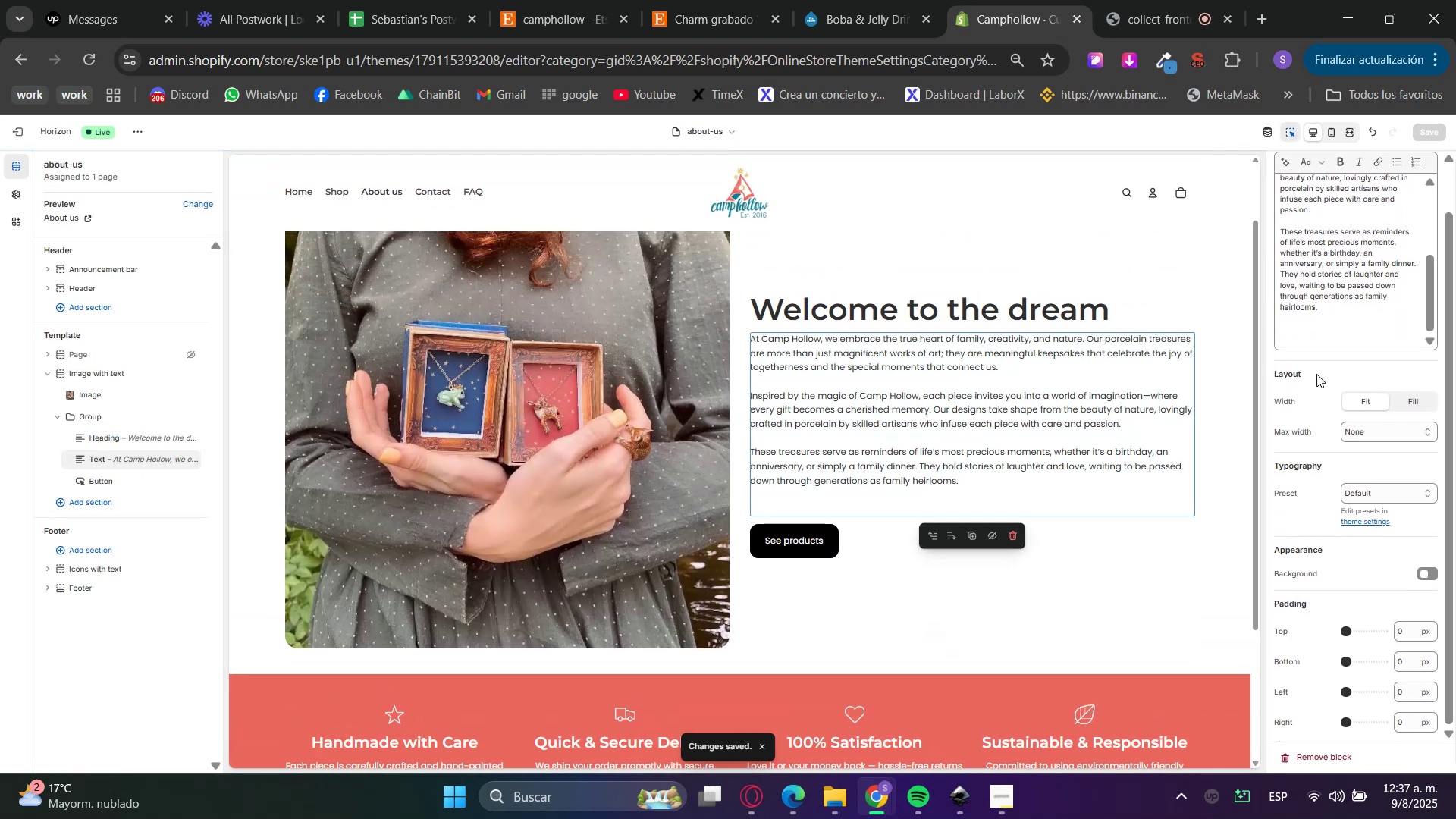 
left_click([1304, 331])
 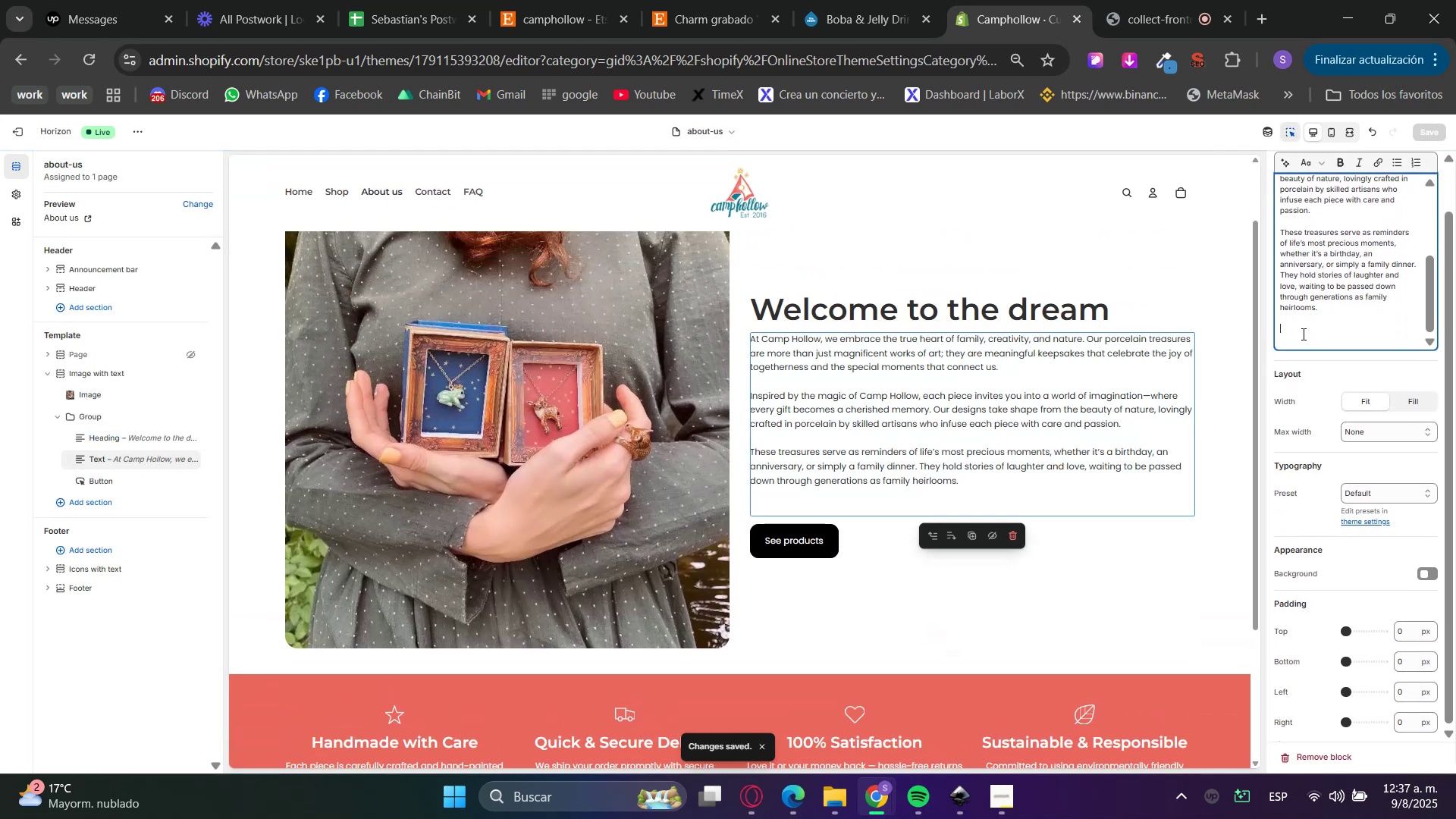 
key(Backspace)
 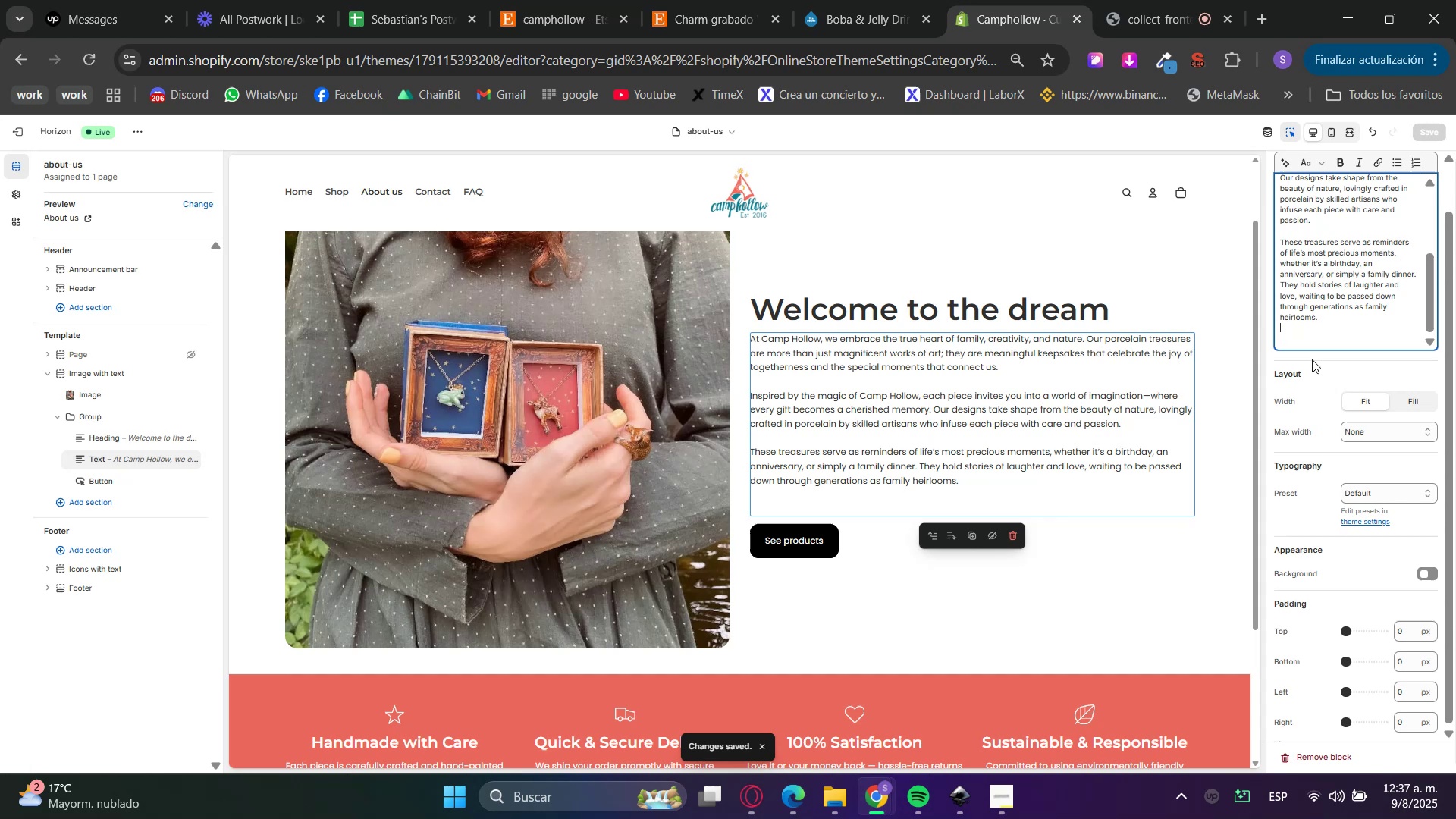 
key(Backspace)
 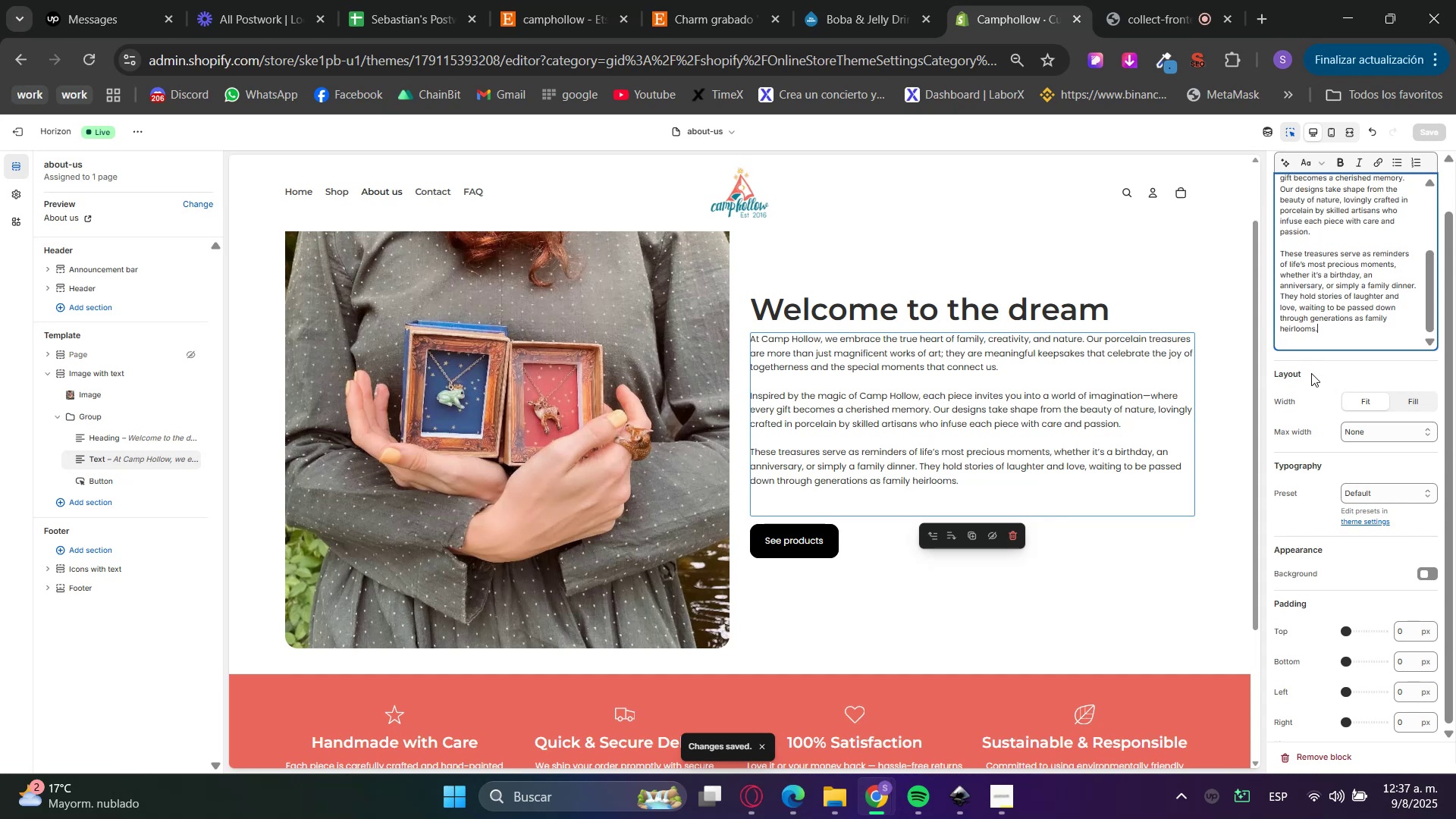 
left_click([1311, 379])
 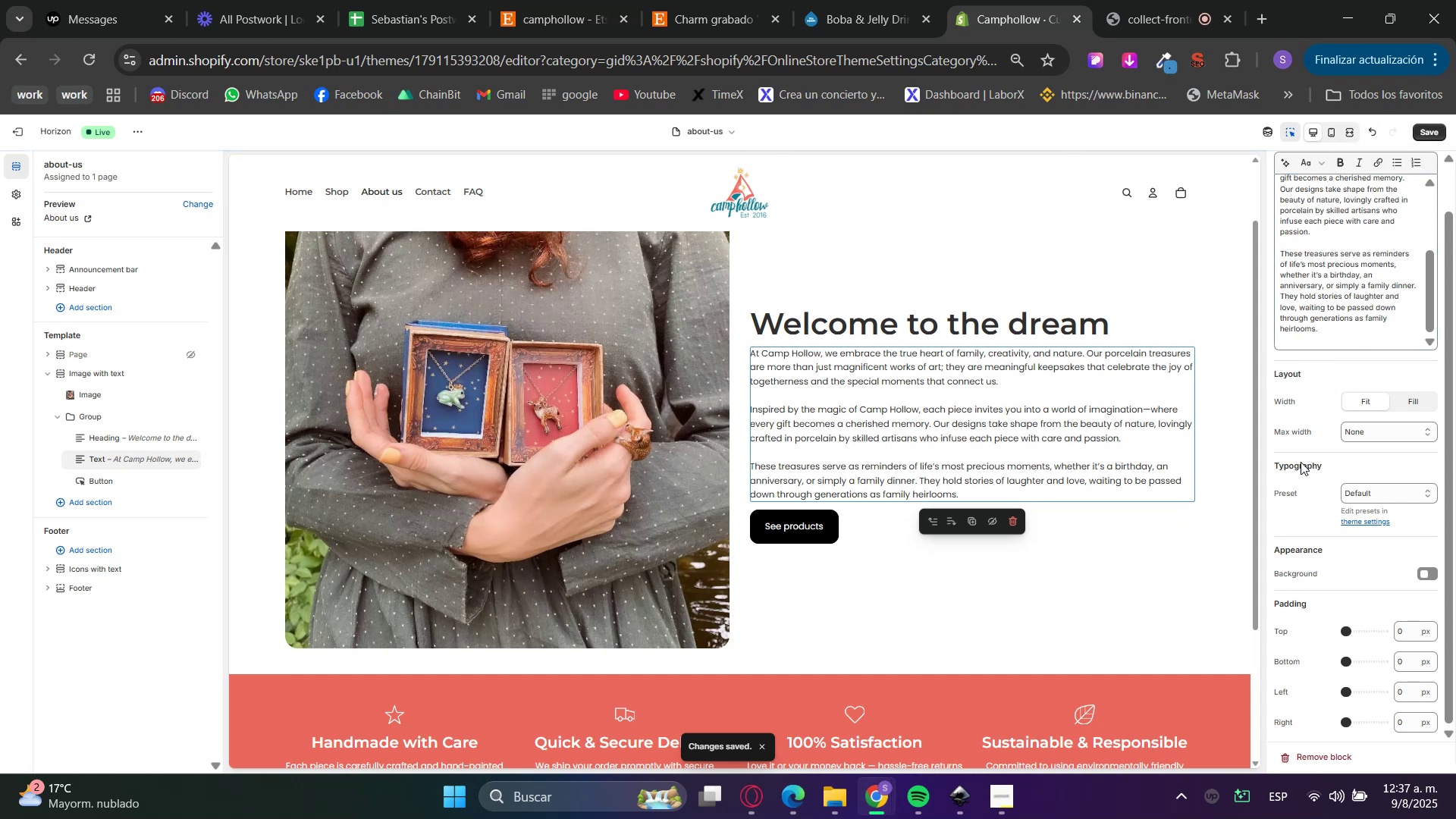 
left_click([1346, 497])
 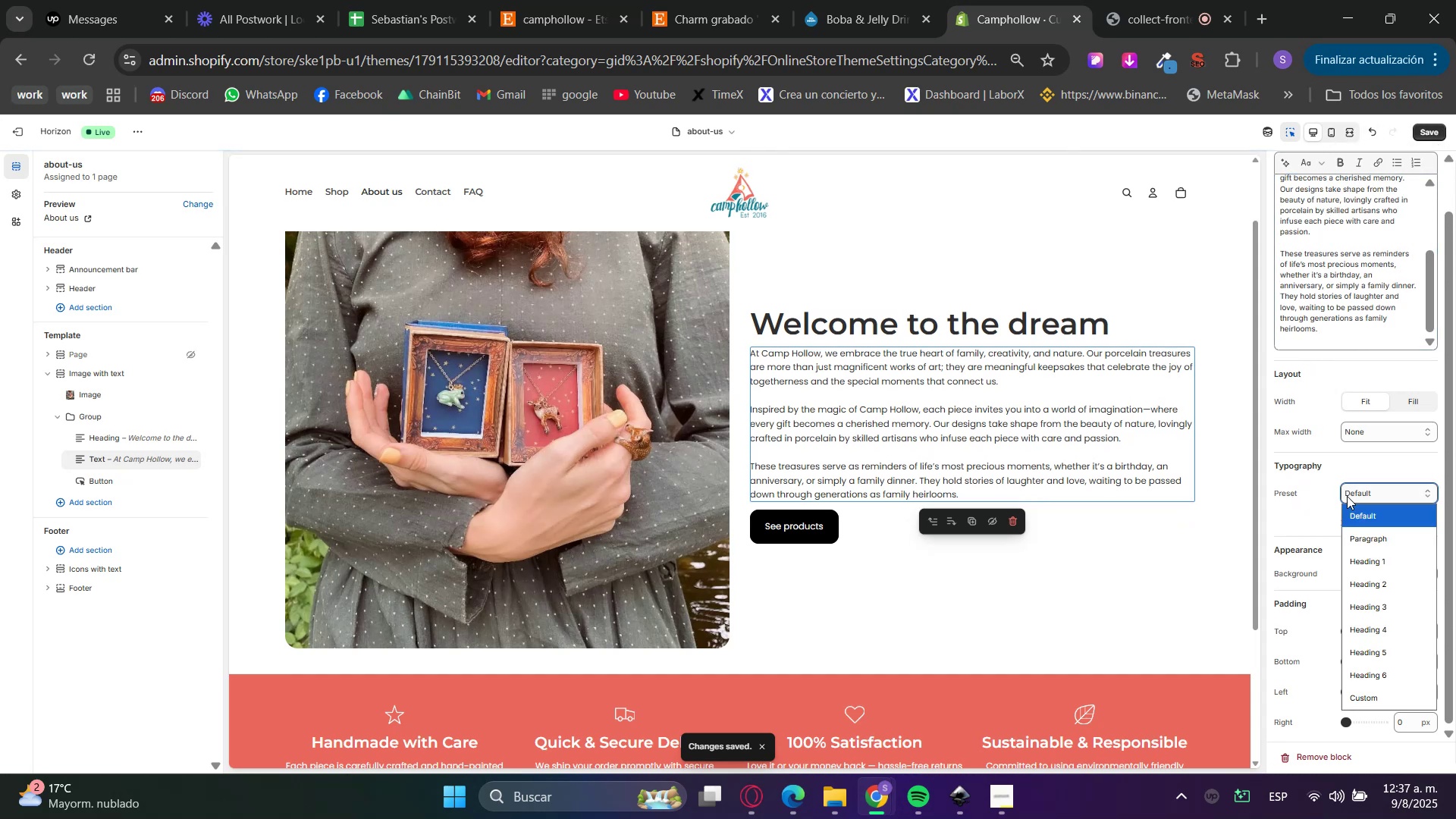 
left_click([1347, 496])
 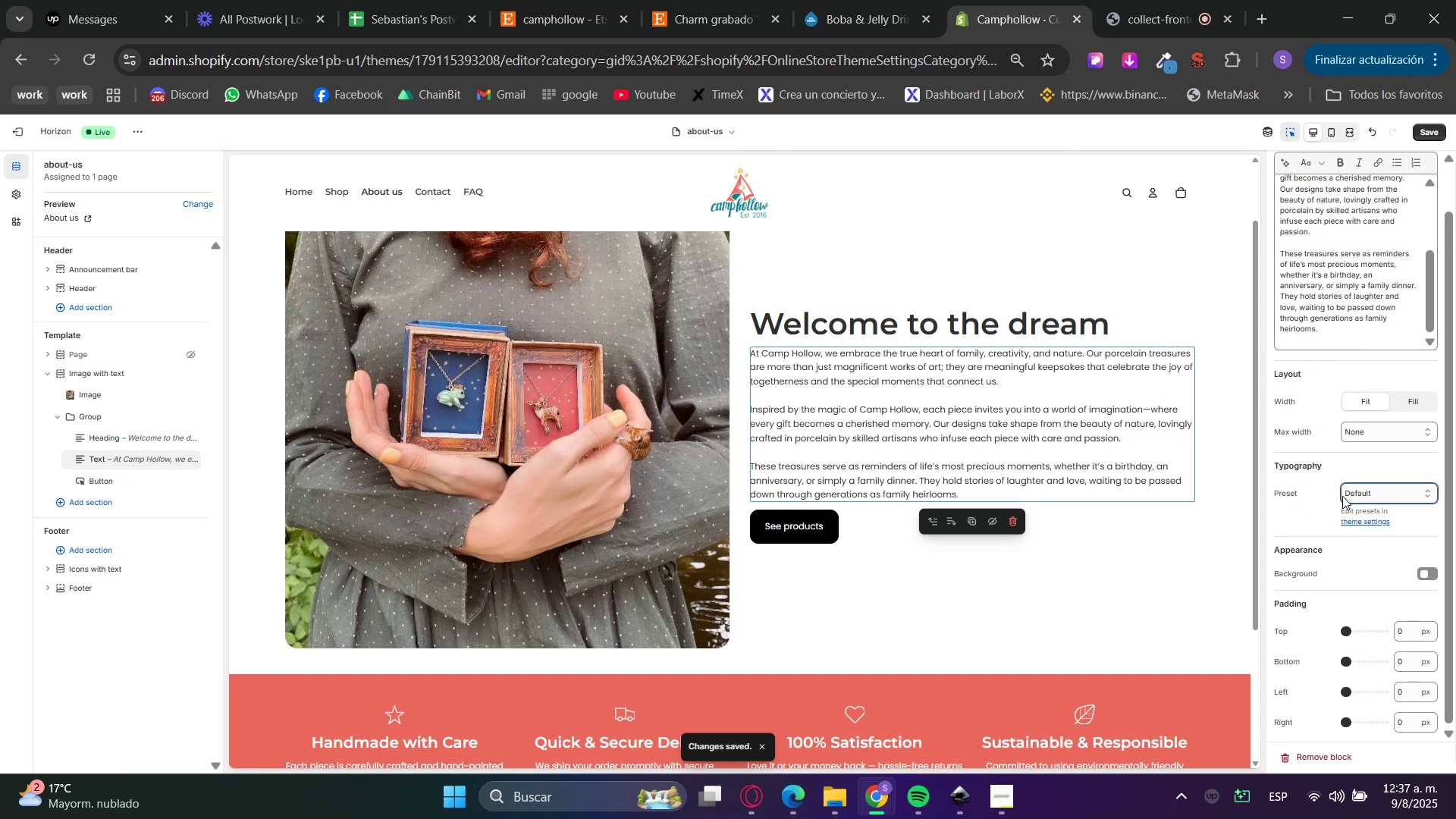 
scroll: coordinate [1313, 510], scroll_direction: up, amount: 1.0
 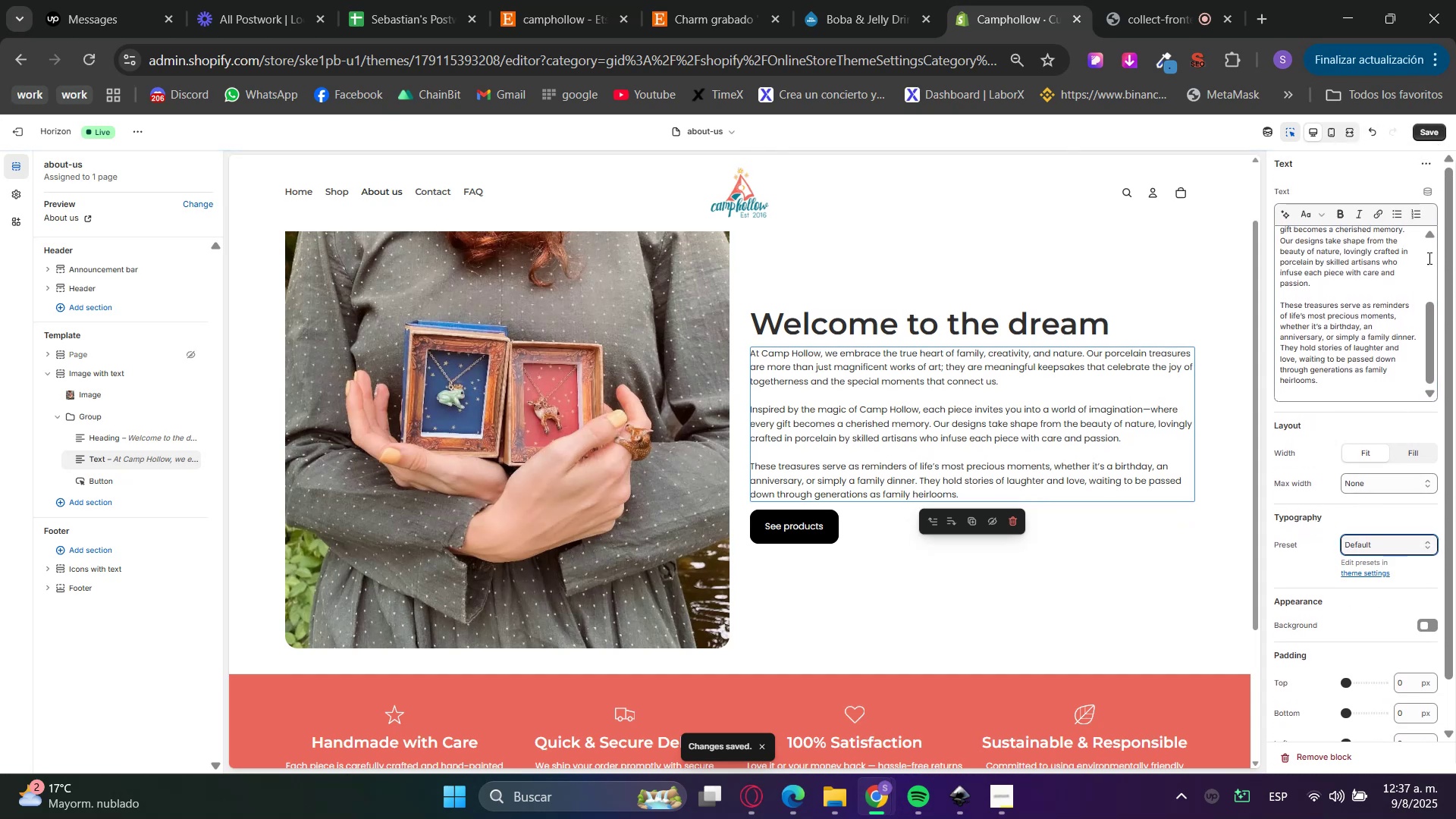 
left_click([1430, 139])
 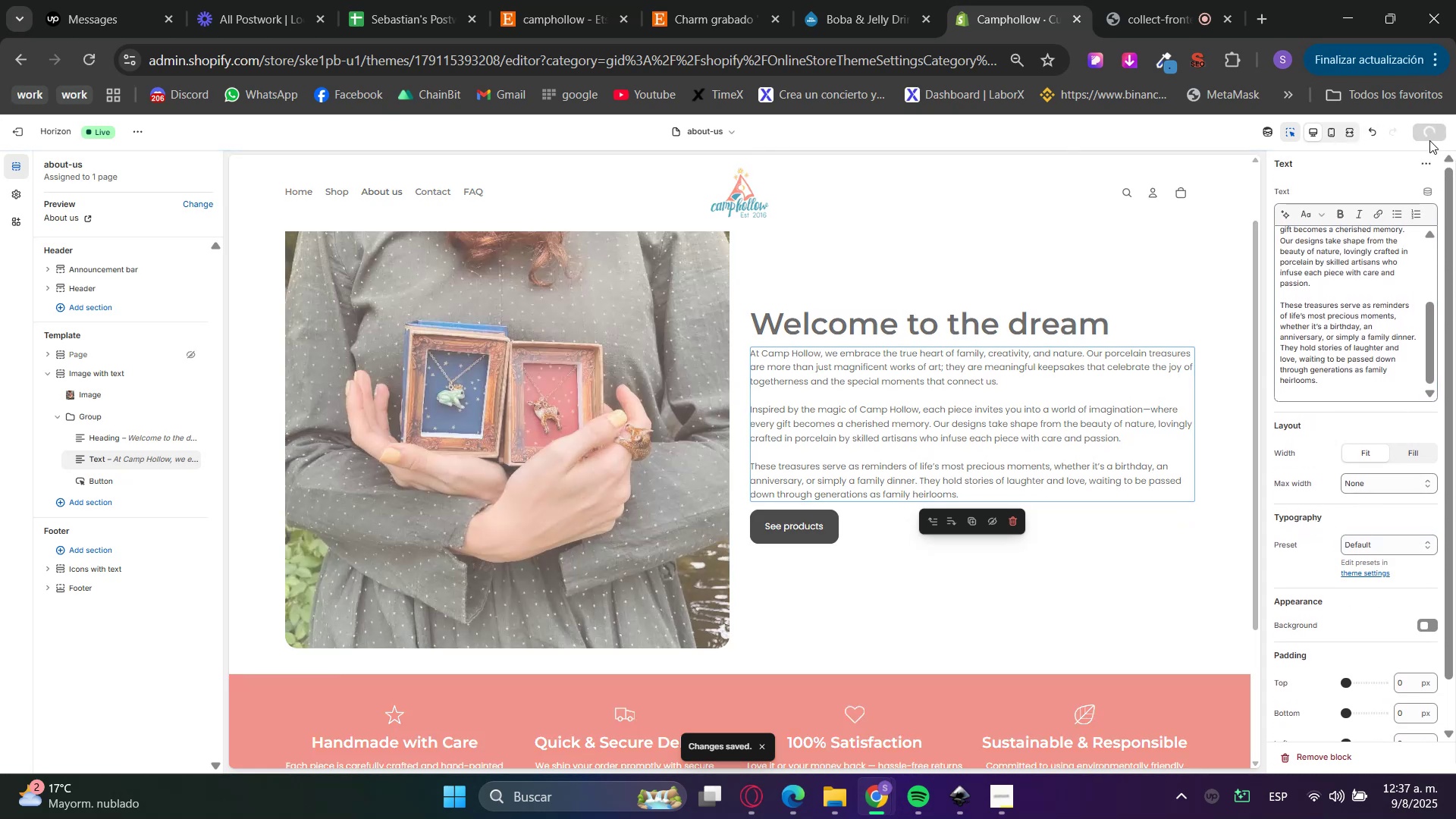 
scroll: coordinate [1060, 473], scroll_direction: up, amount: 2.0
 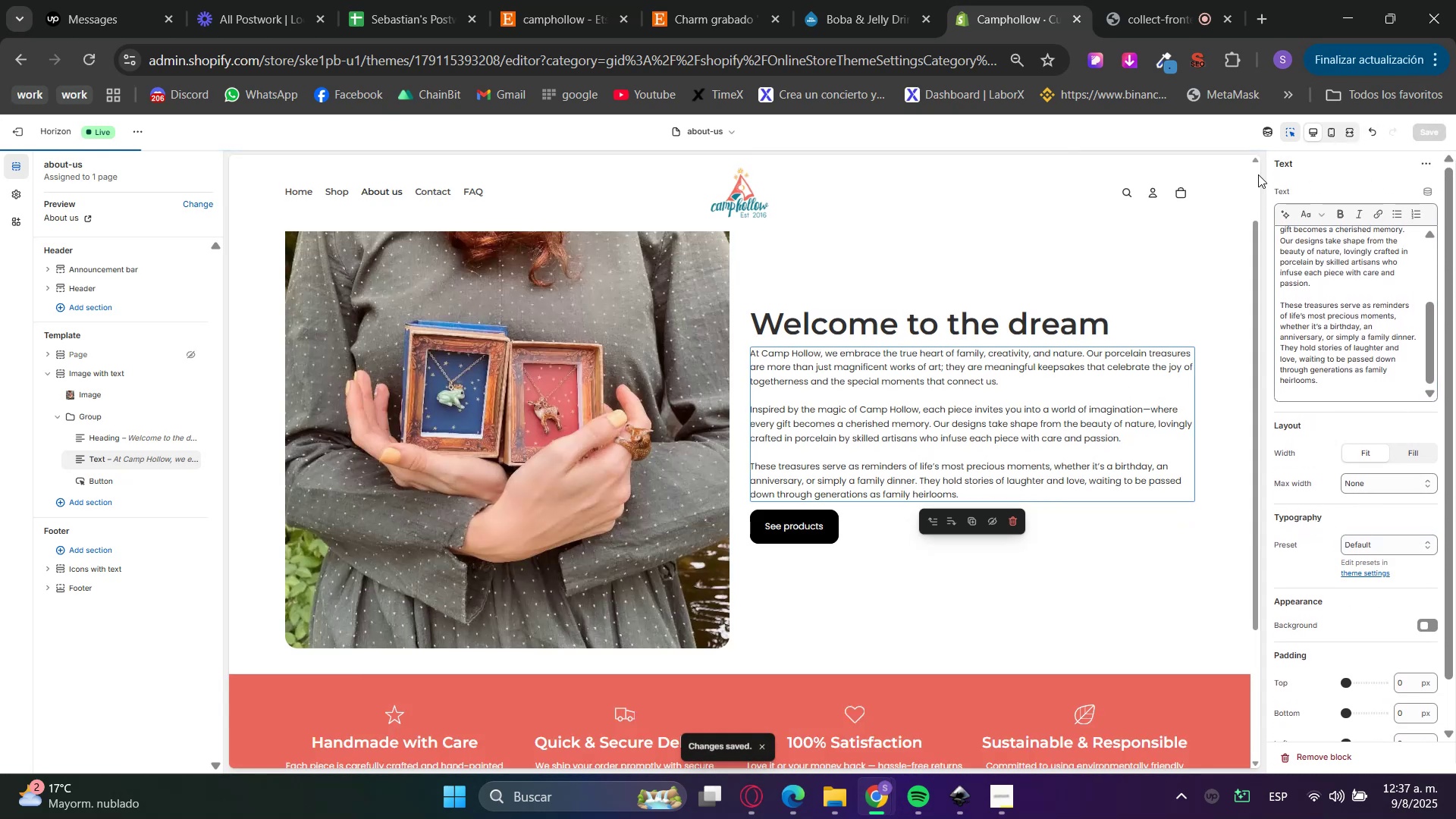 
left_click([1288, 129])
 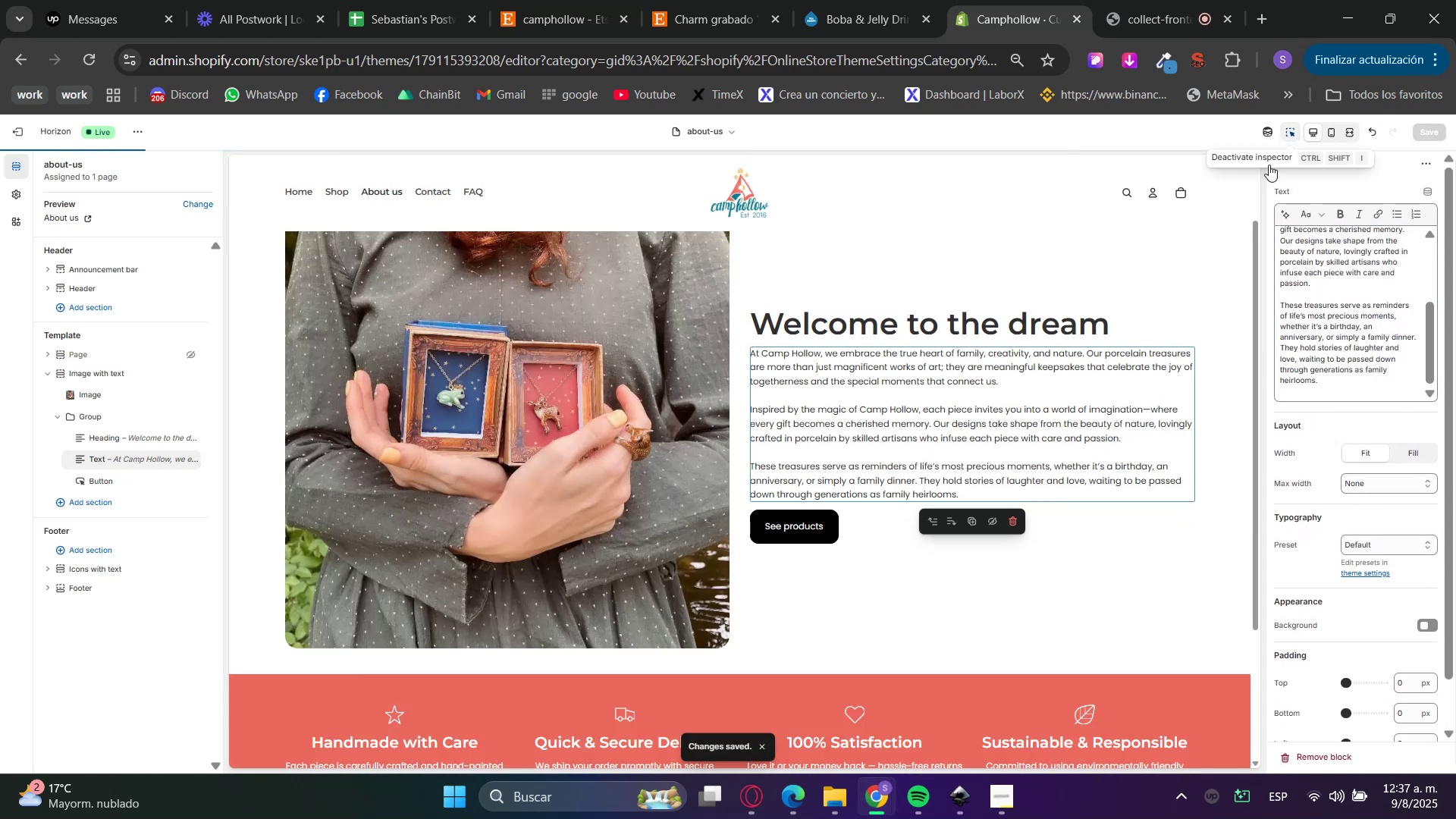 
scroll: coordinate [1069, 456], scroll_direction: up, amount: 3.0
 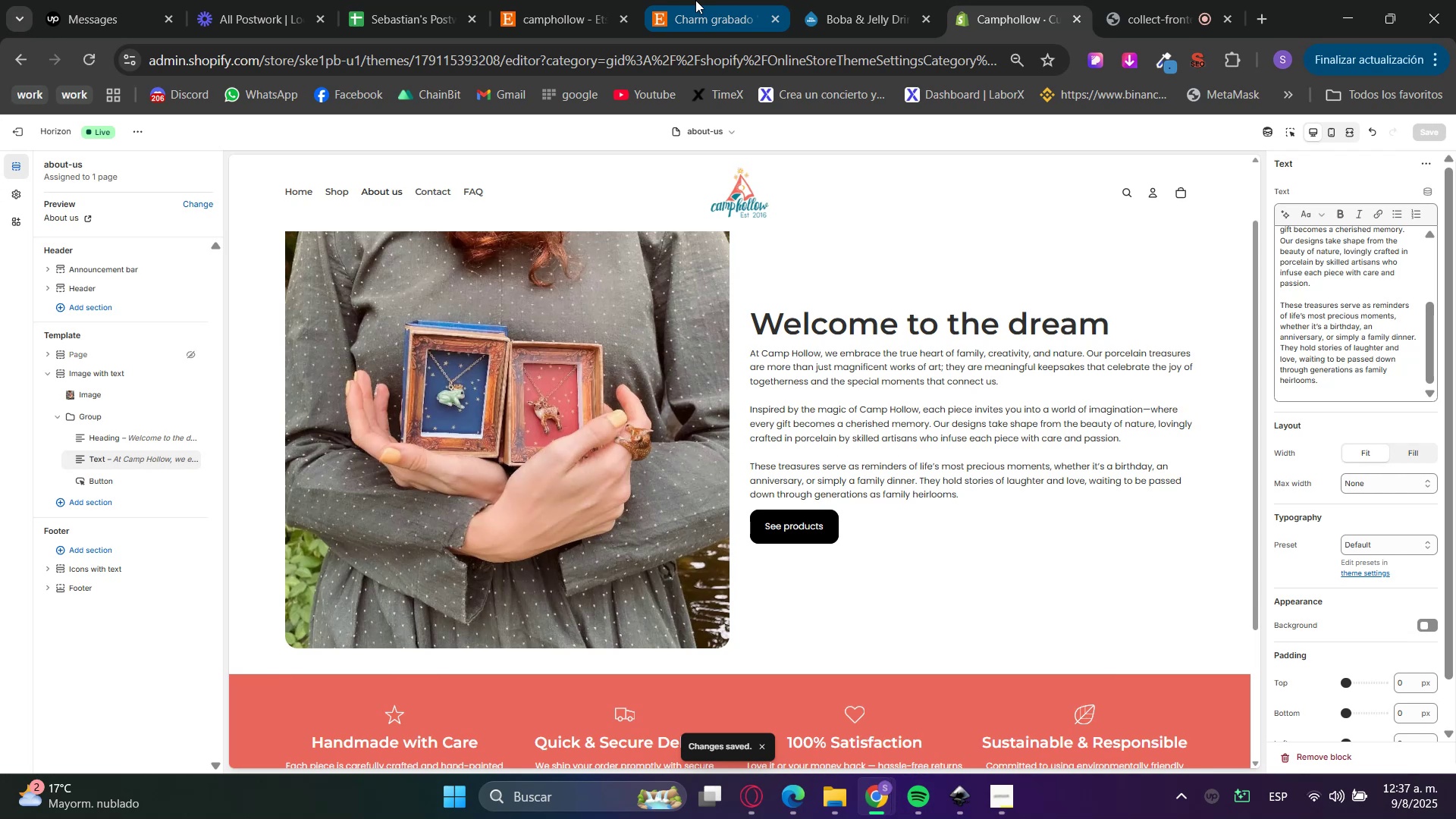 
left_click([629, 0])
 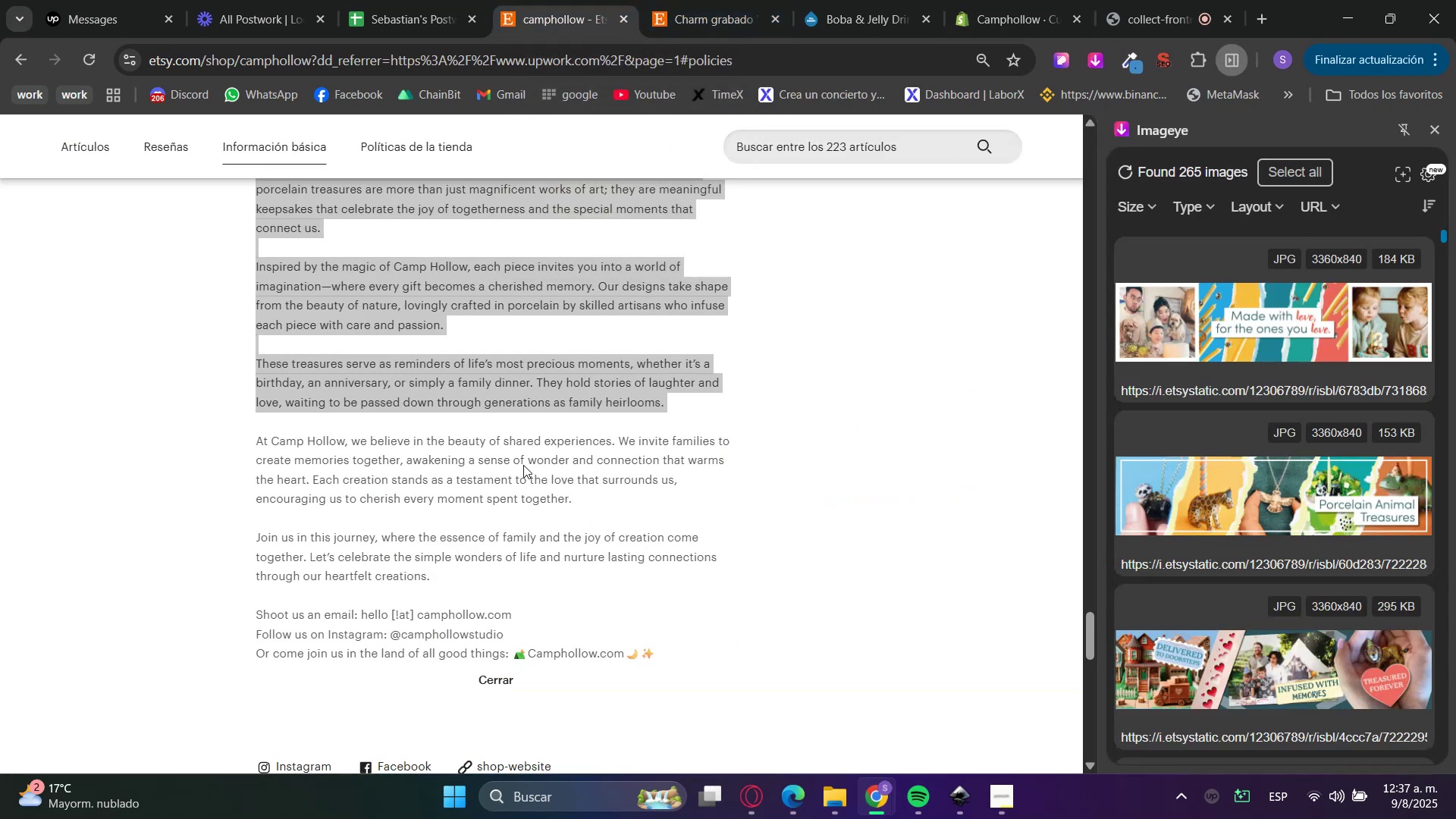 
double_click([482, 458])
 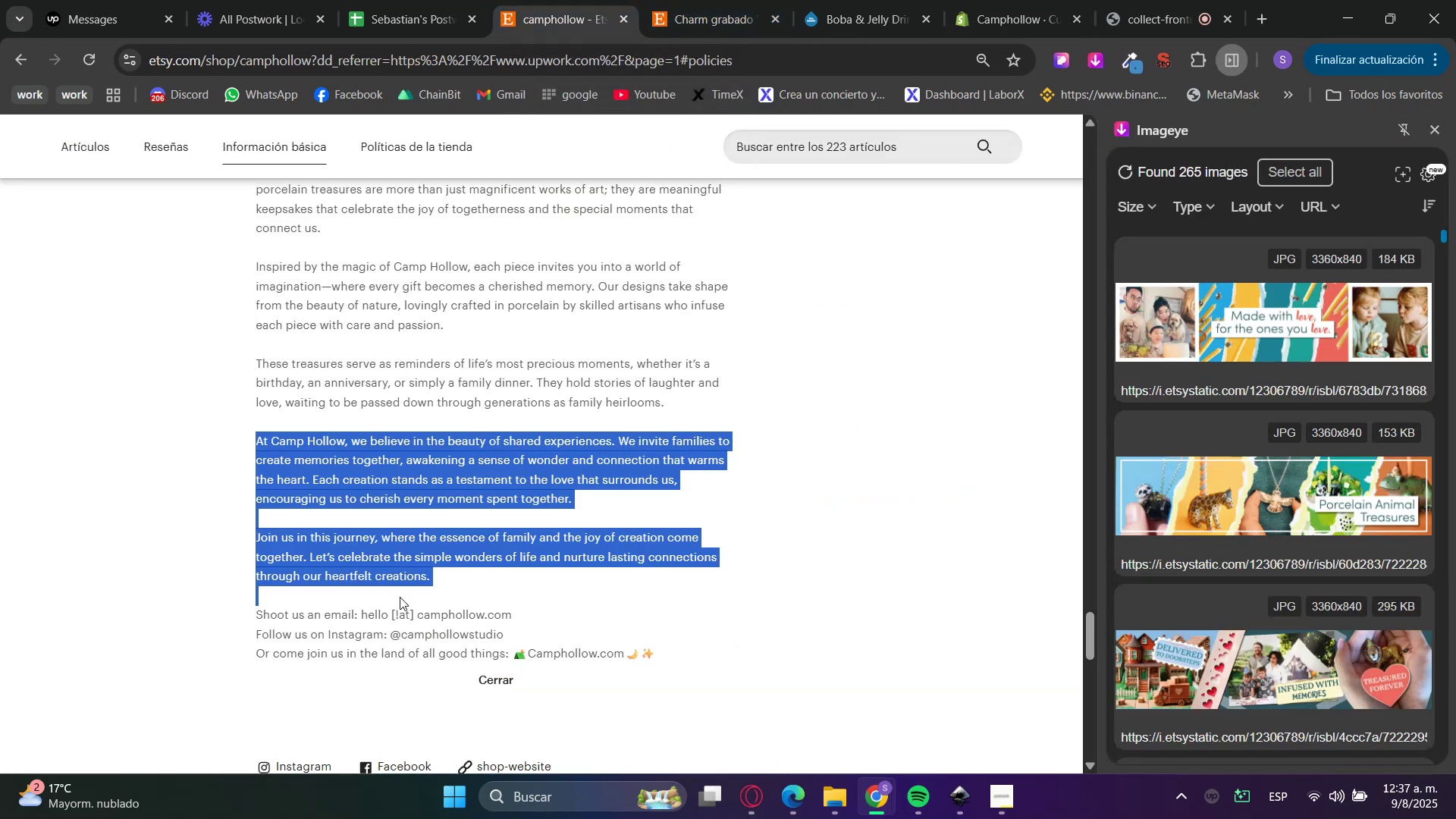 
key(Control+C)
 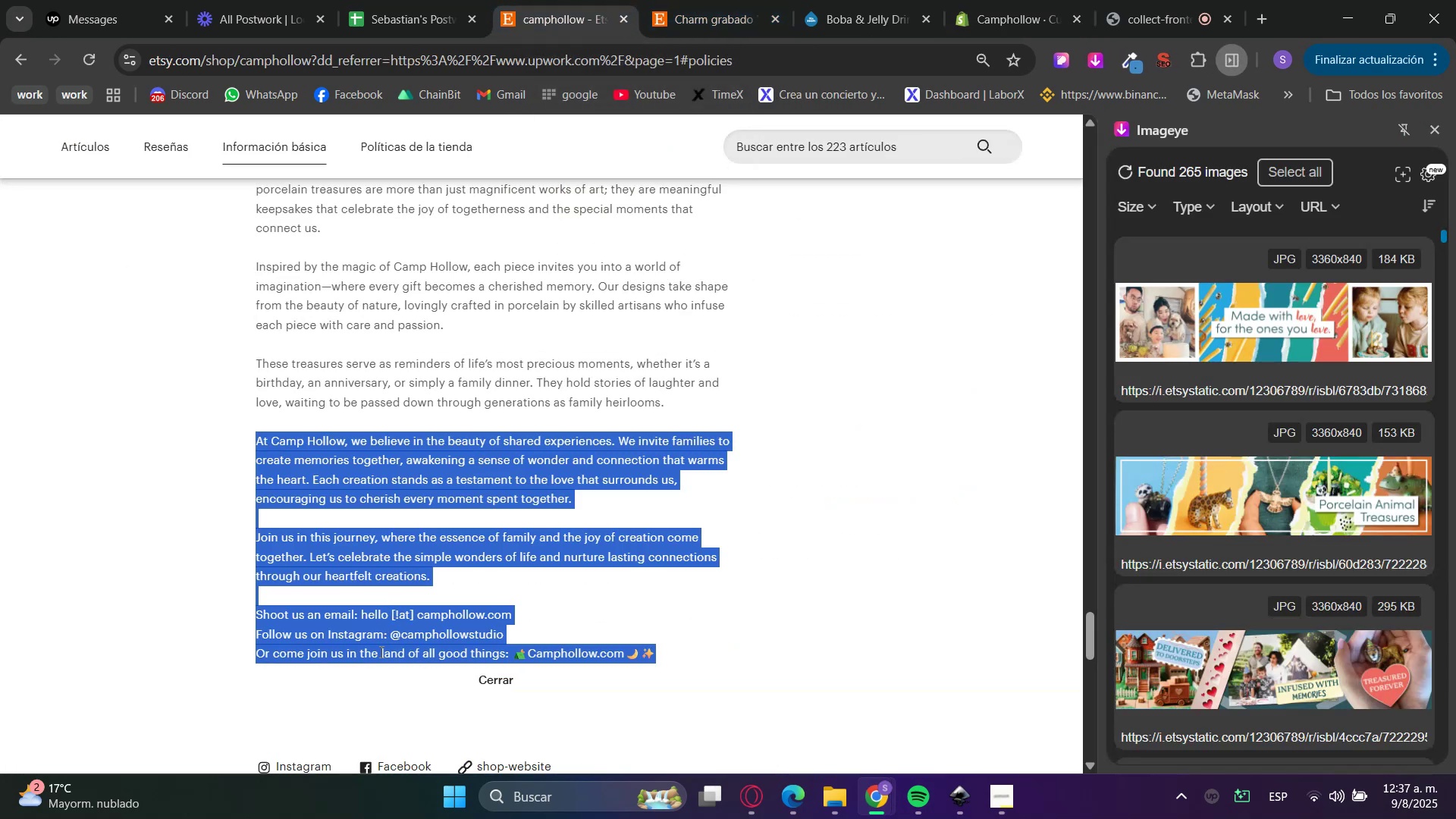 
key(Control+C)
 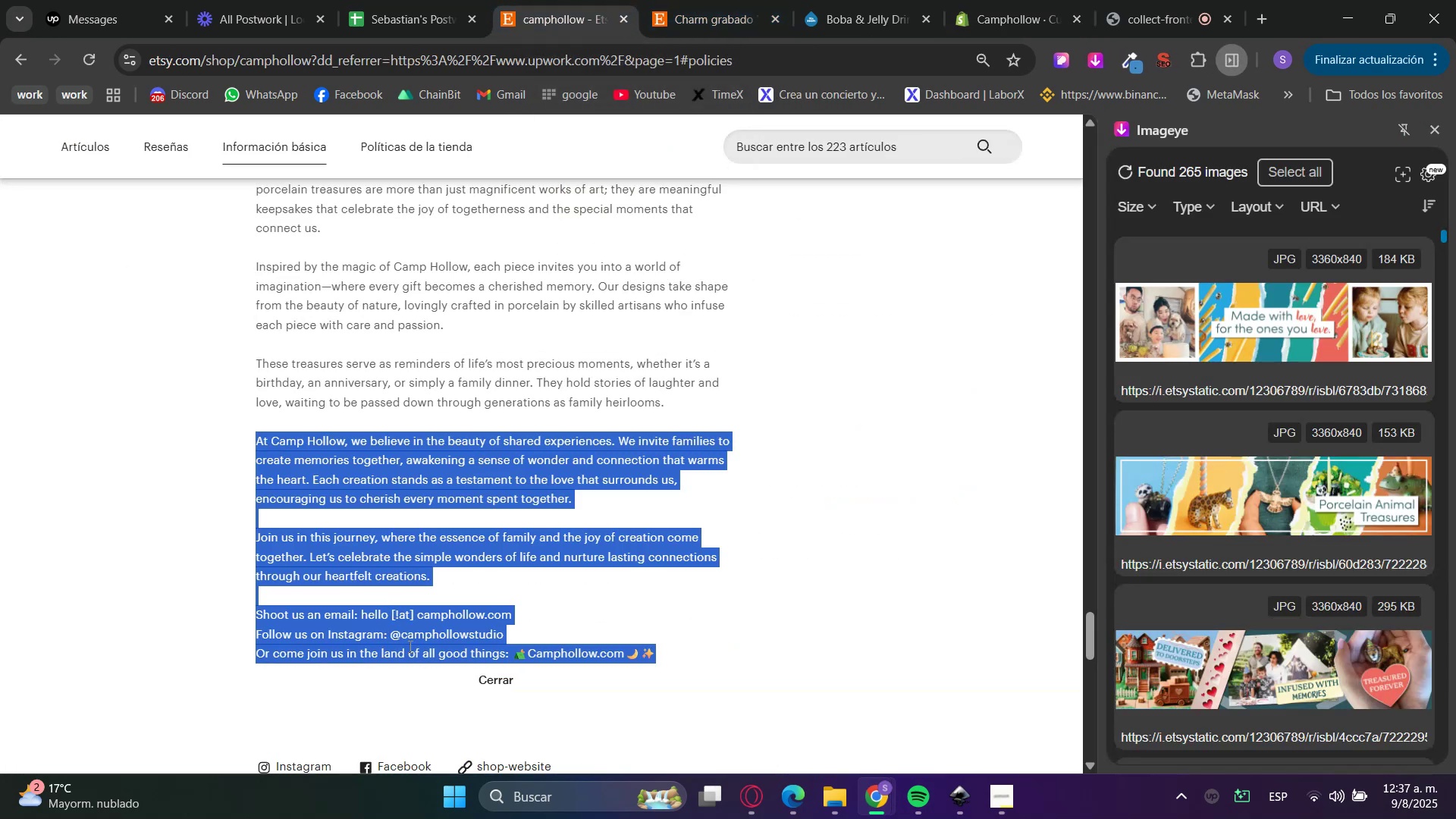 
key(Control+C)
 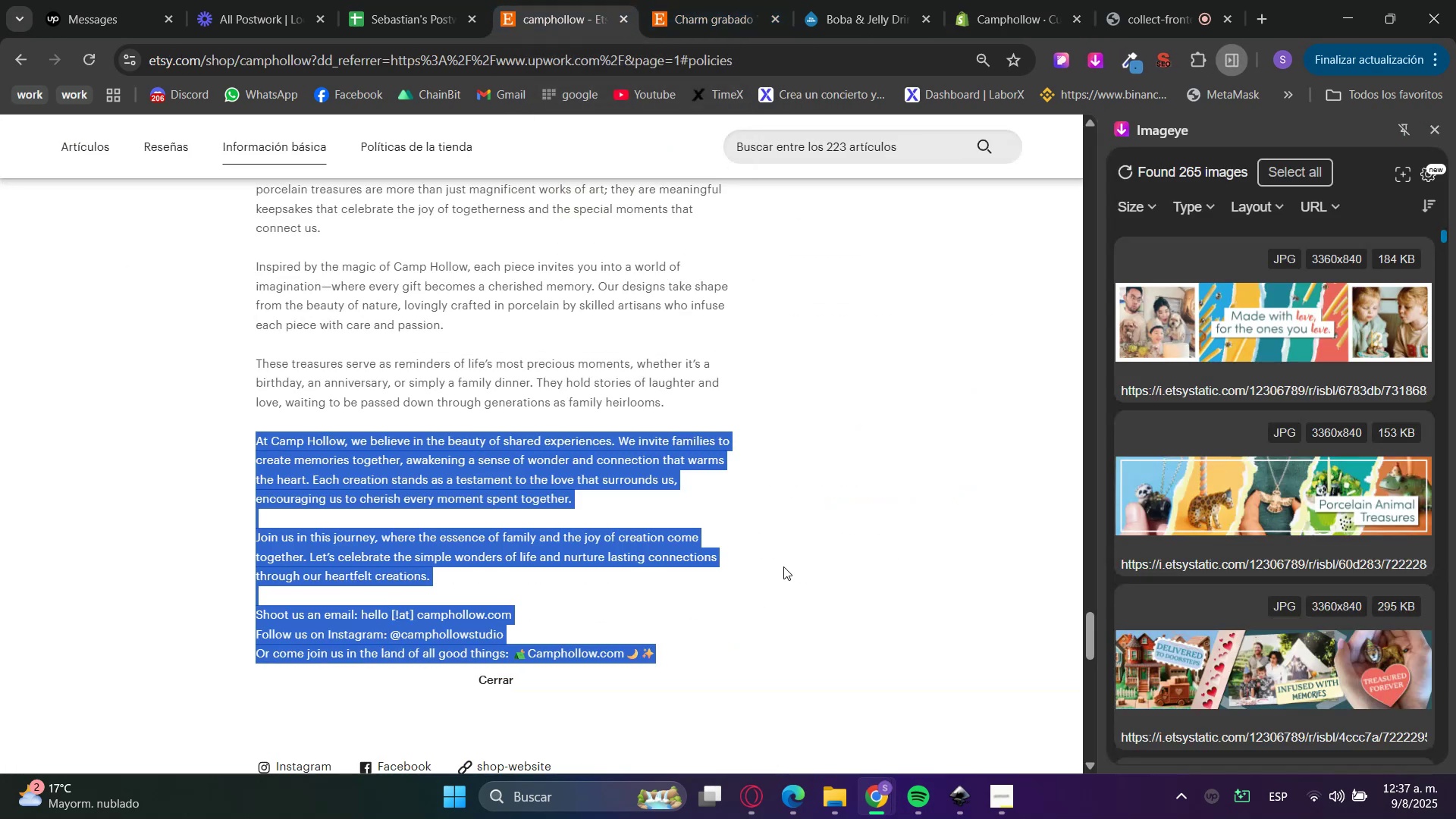 
double_click([768, 573])
 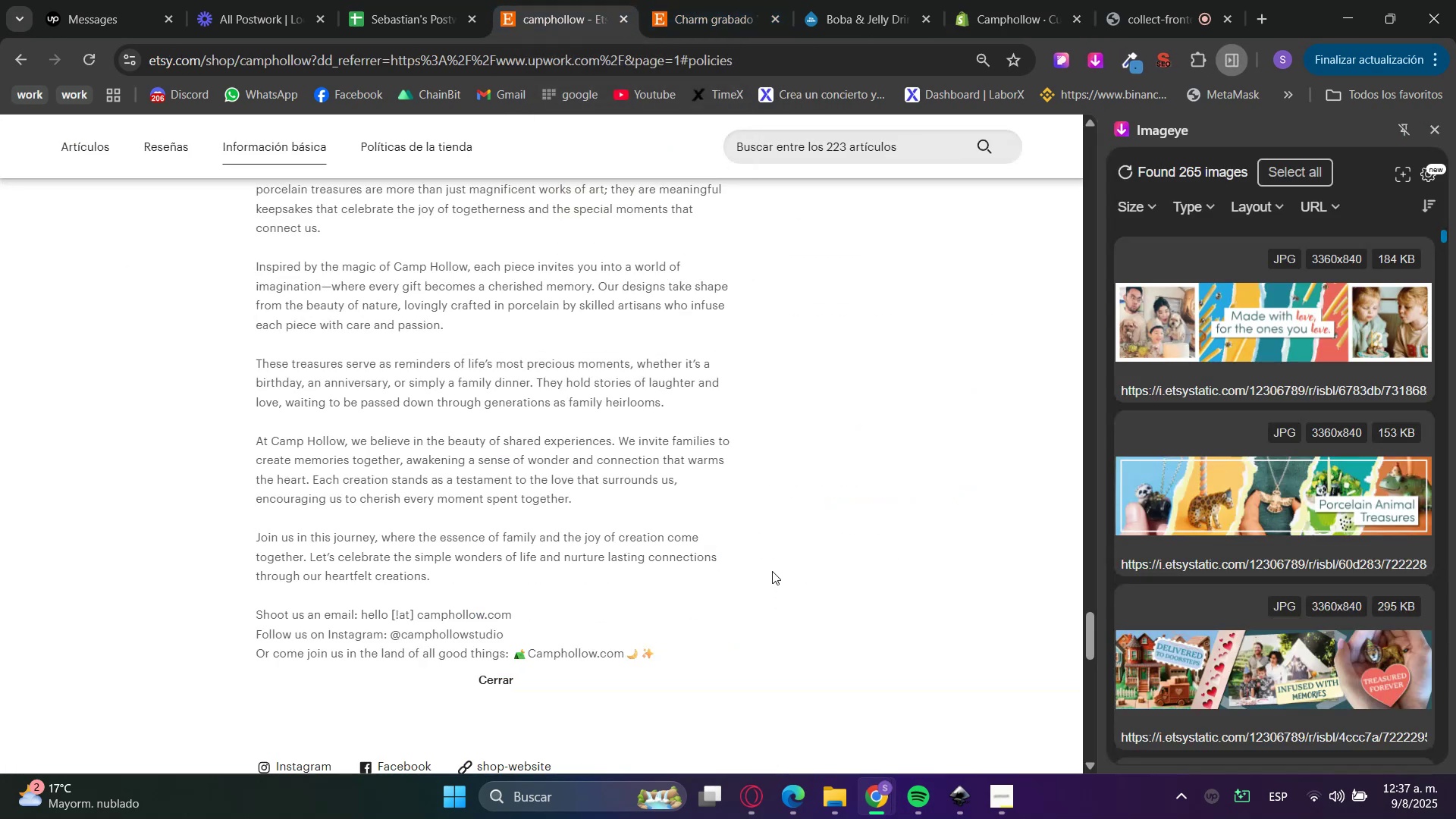 
left_click([758, 812])
 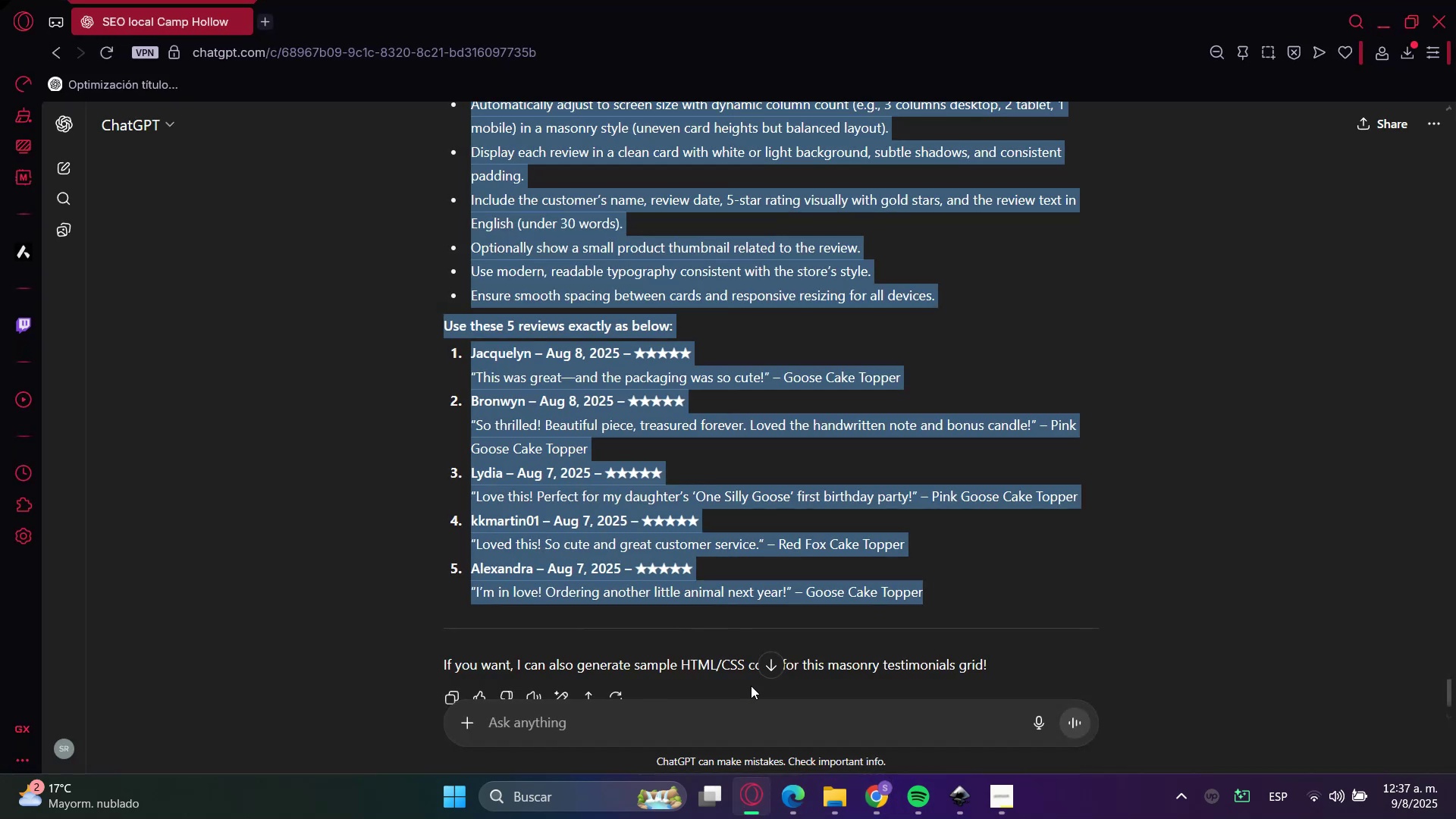 
left_click([729, 718])
 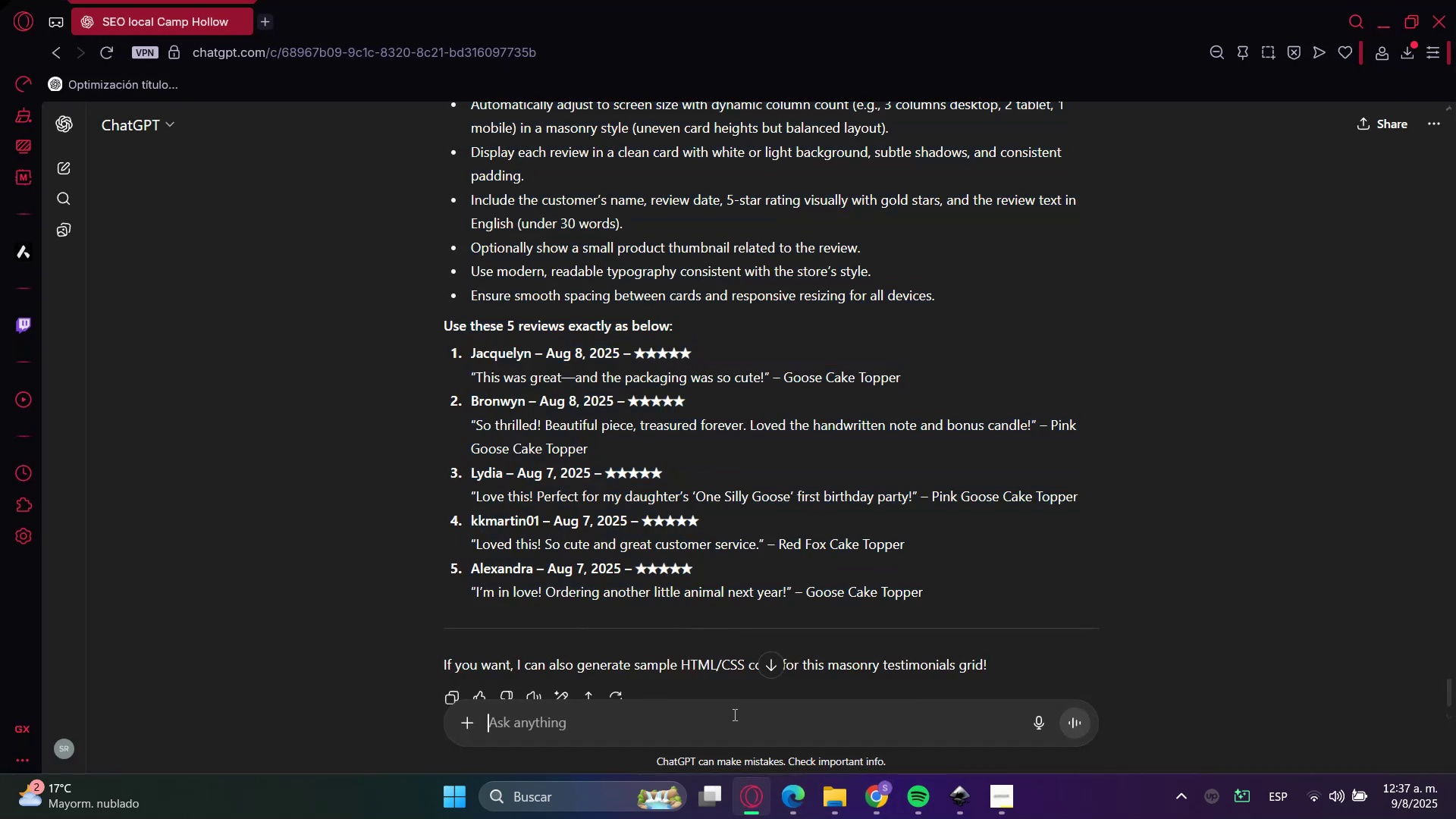 
type(Perfecot)
key(Backspace)
type(t)
key(Backspace)
type(o)
key(Backspace)
key(Backspace)
type(to, gpt me gustar;ia me dieras sugent)
key(Backspace)
key(Backspace)
type(rencias para repartir este contenido>)
 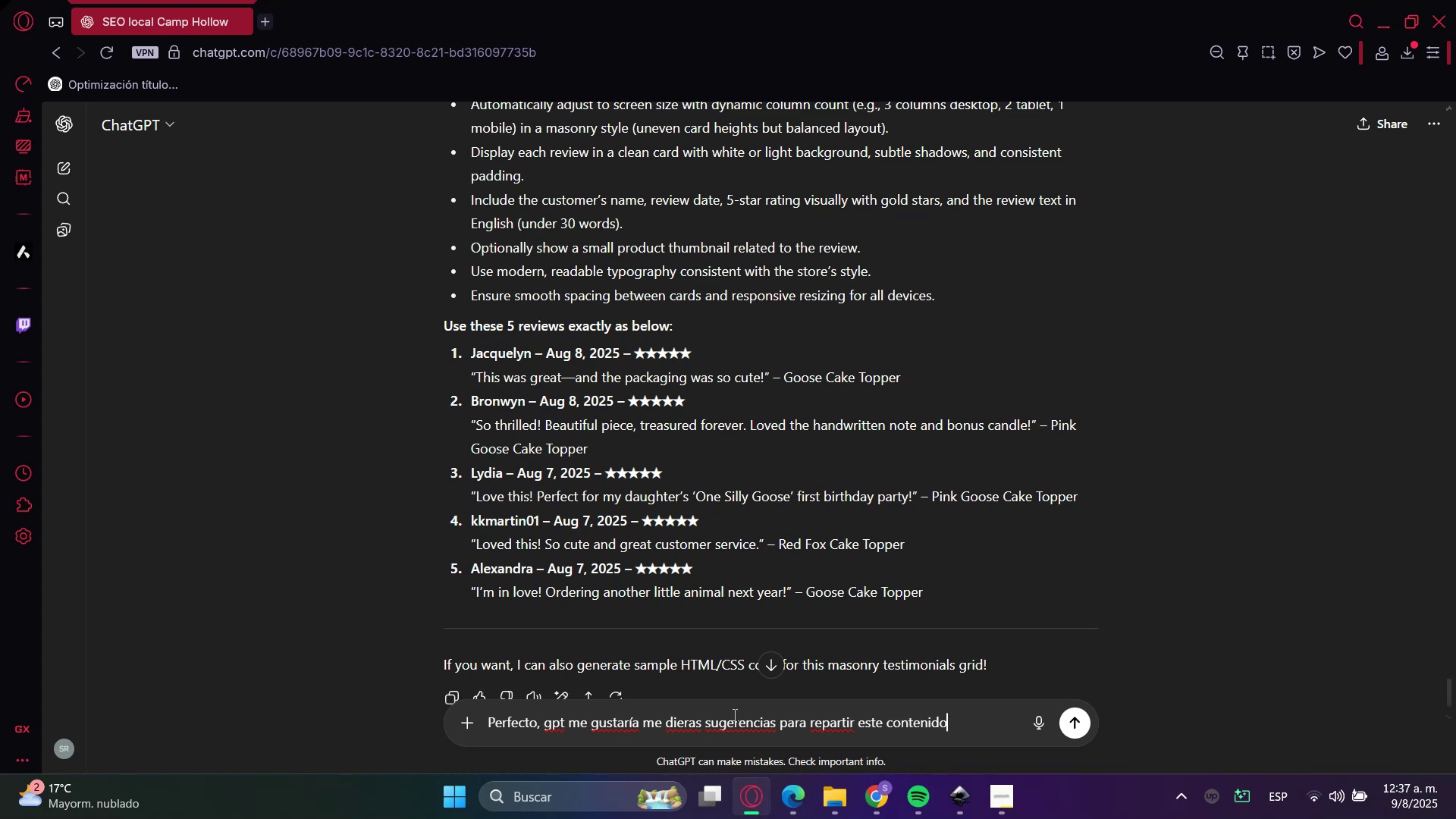 
key(Control+Shift+ControlLeft)
 